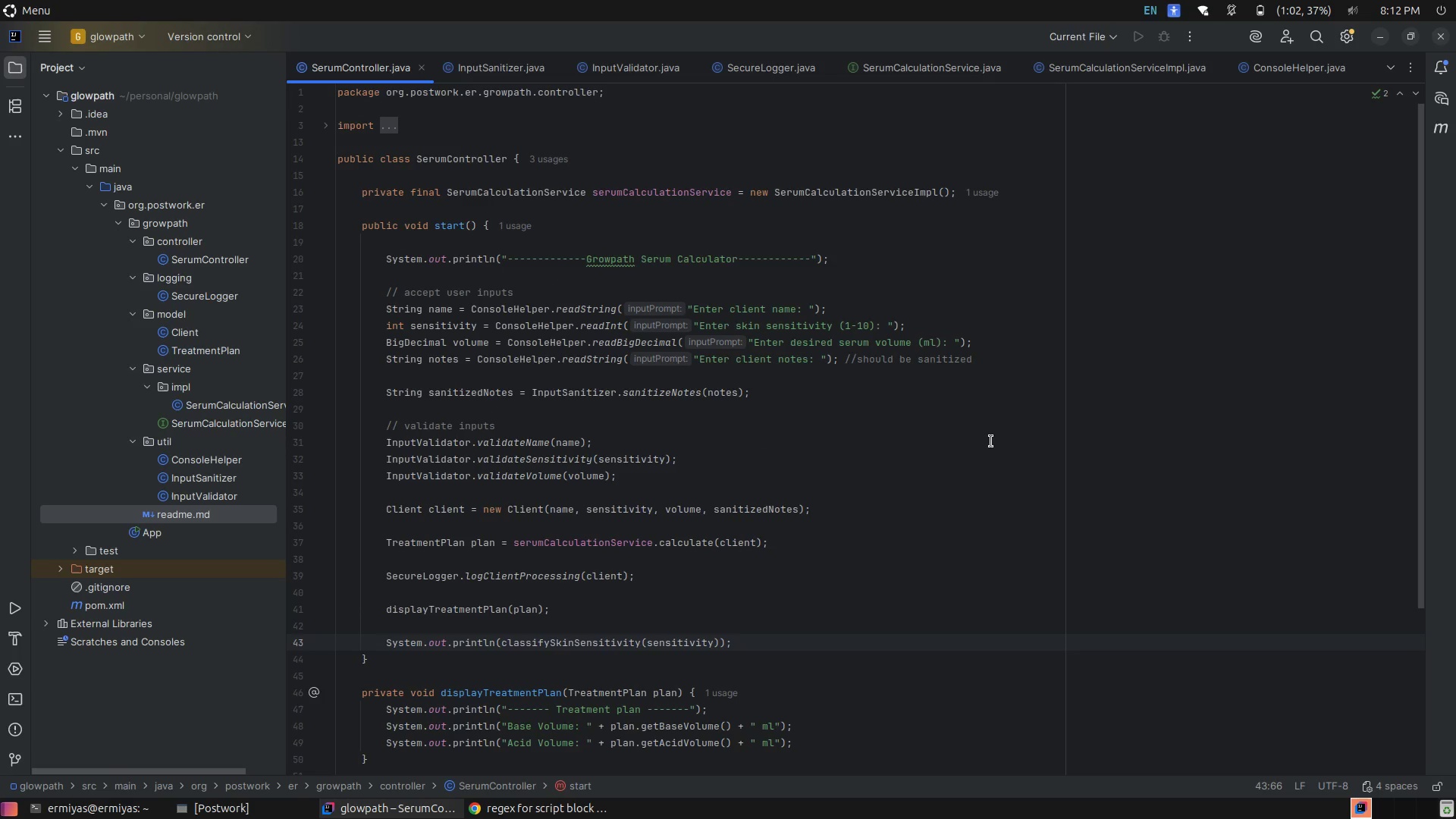 
scroll: coordinate [991, 441], scroll_direction: down, amount: 8.0
 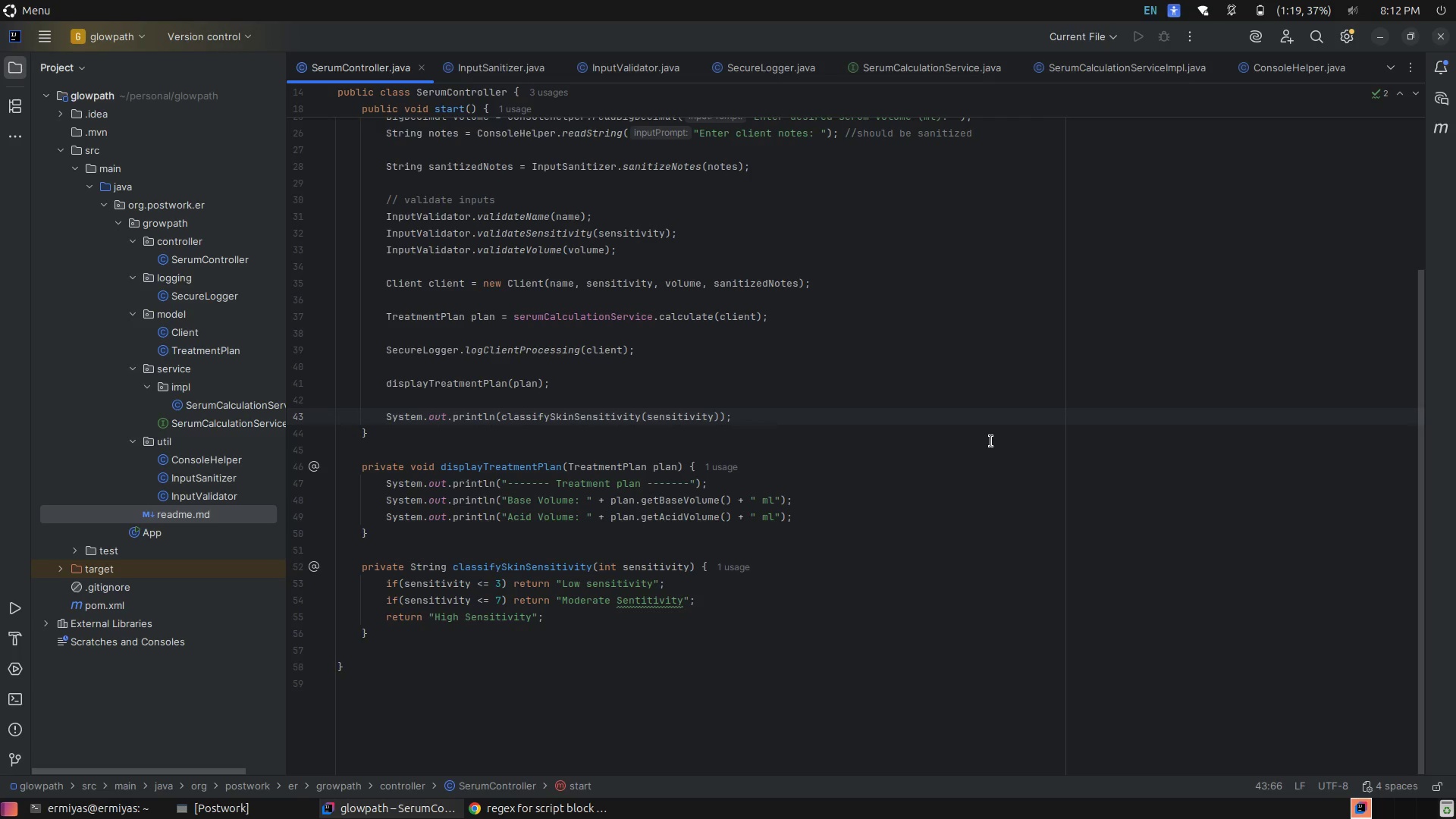 
wait(6.62)
 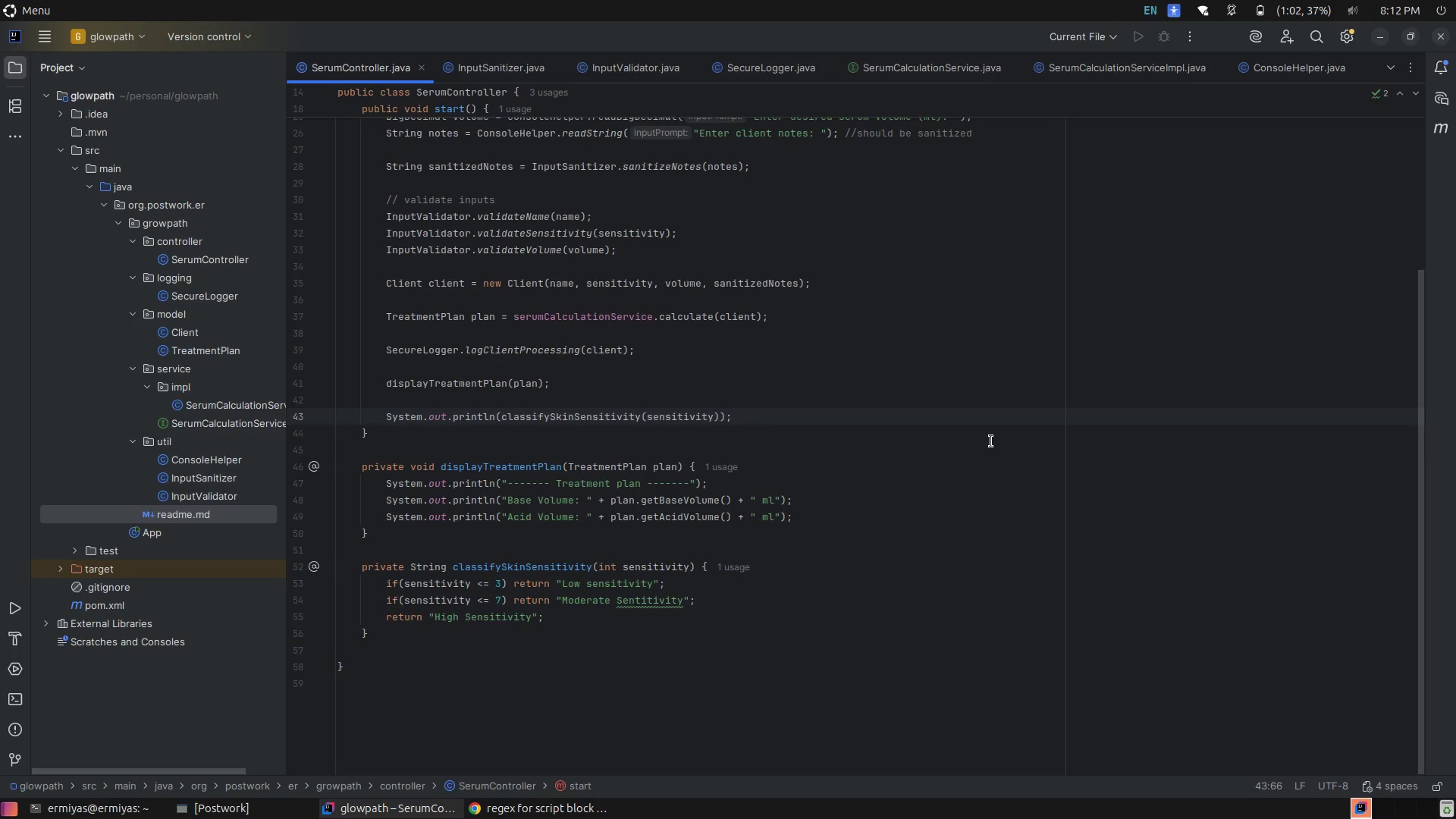 
key(Control+ControlRight)
 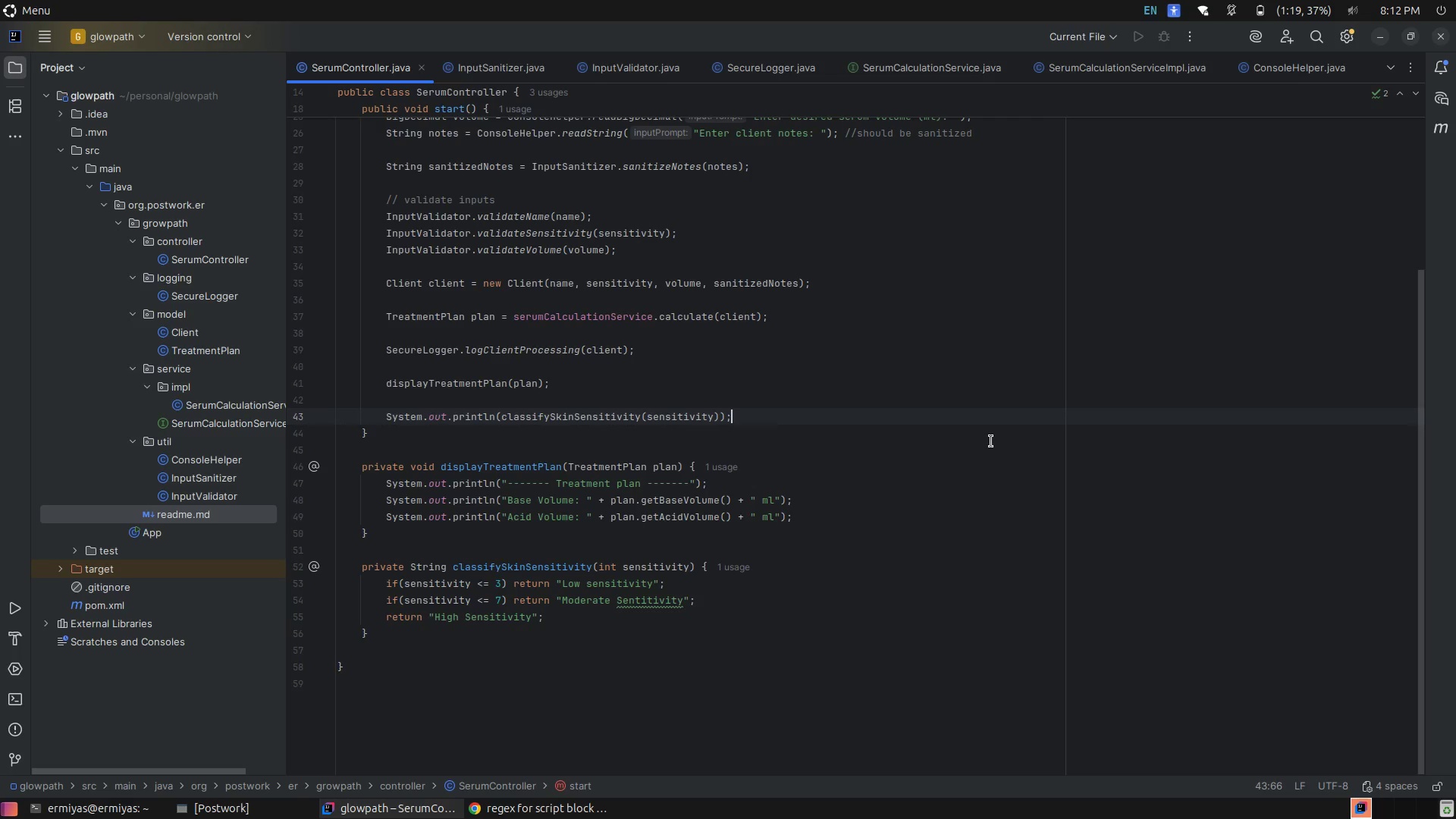 
key(Control+E)
 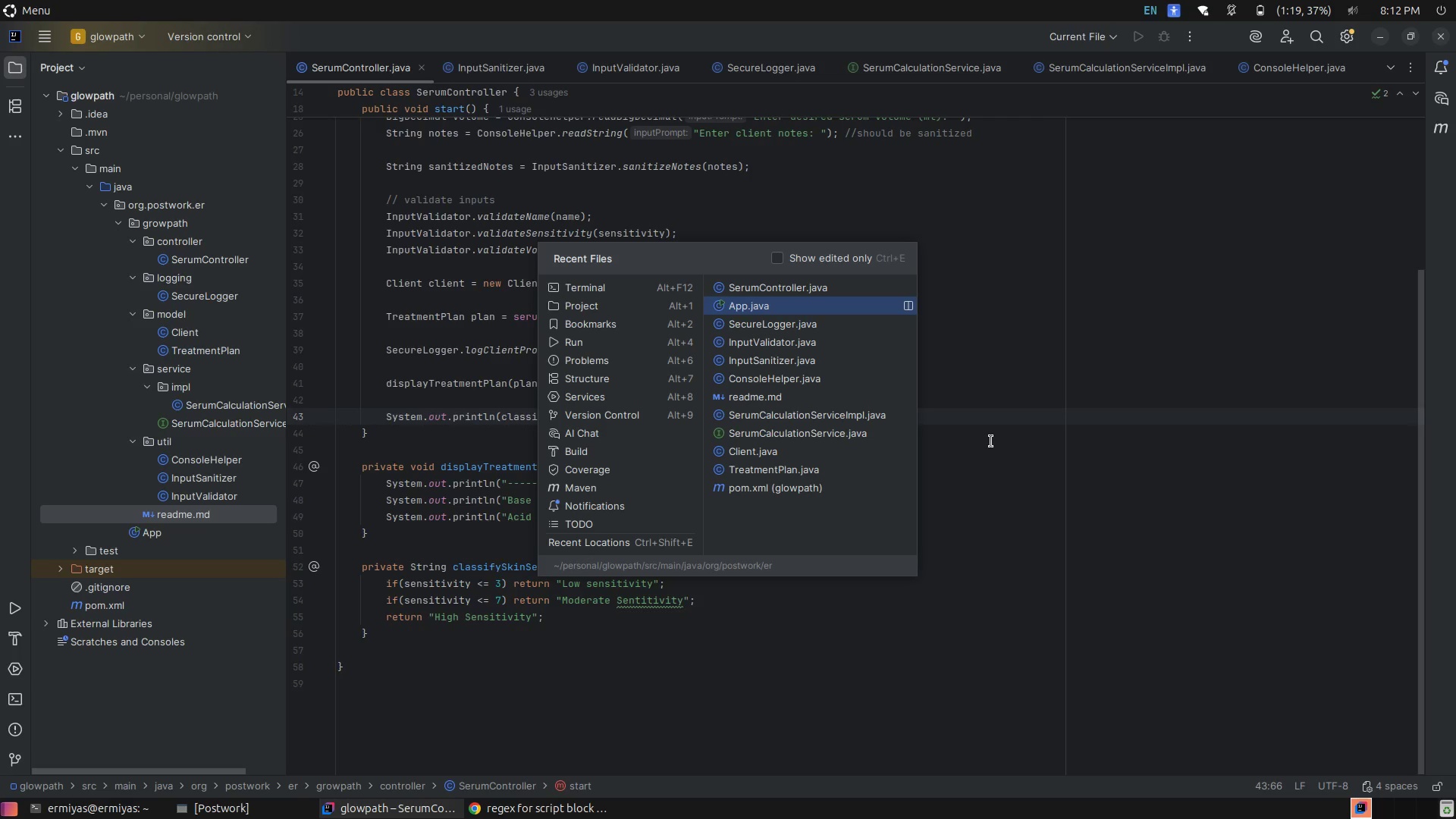 
wait(8.41)
 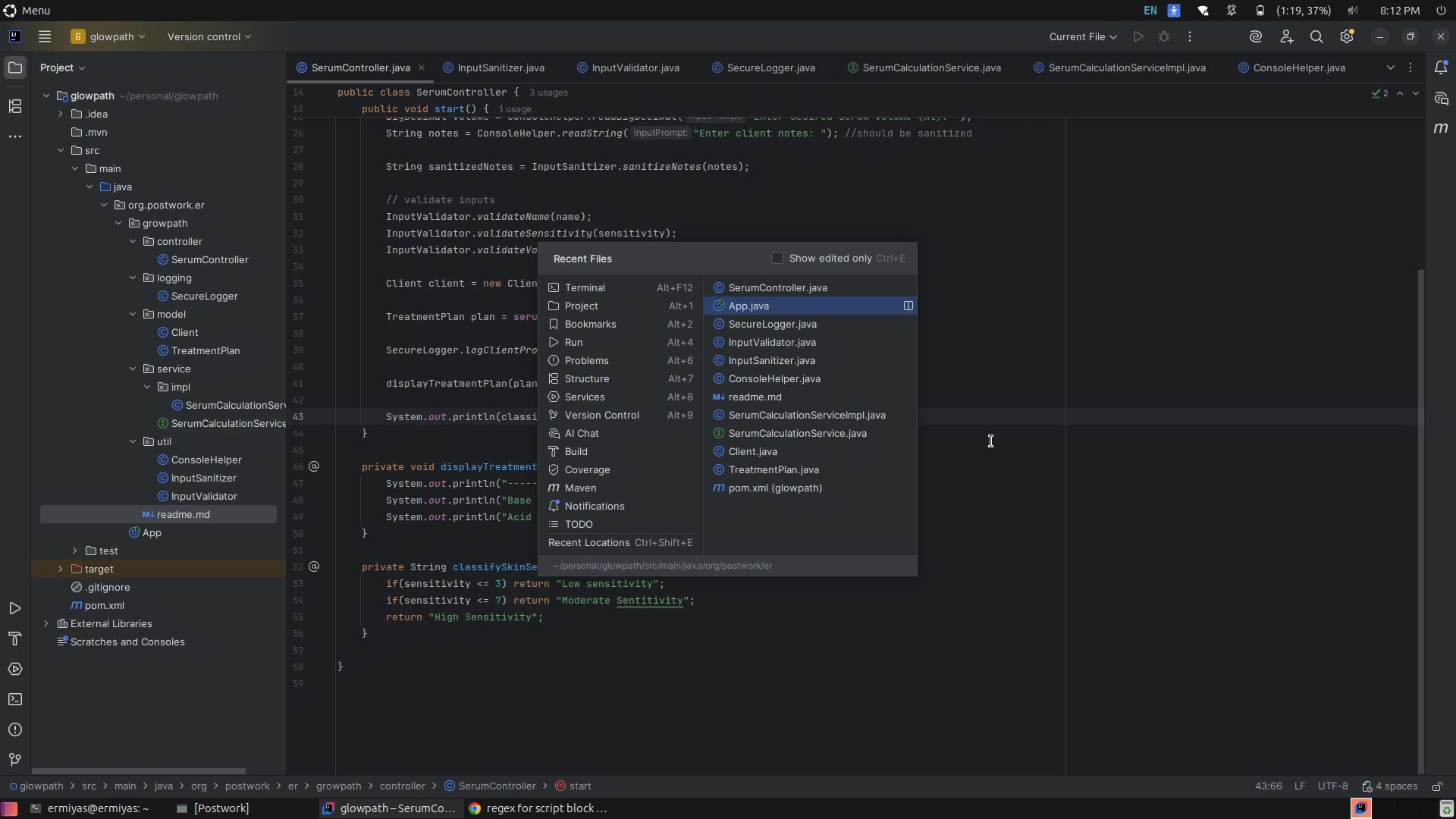 
key(Enter)
 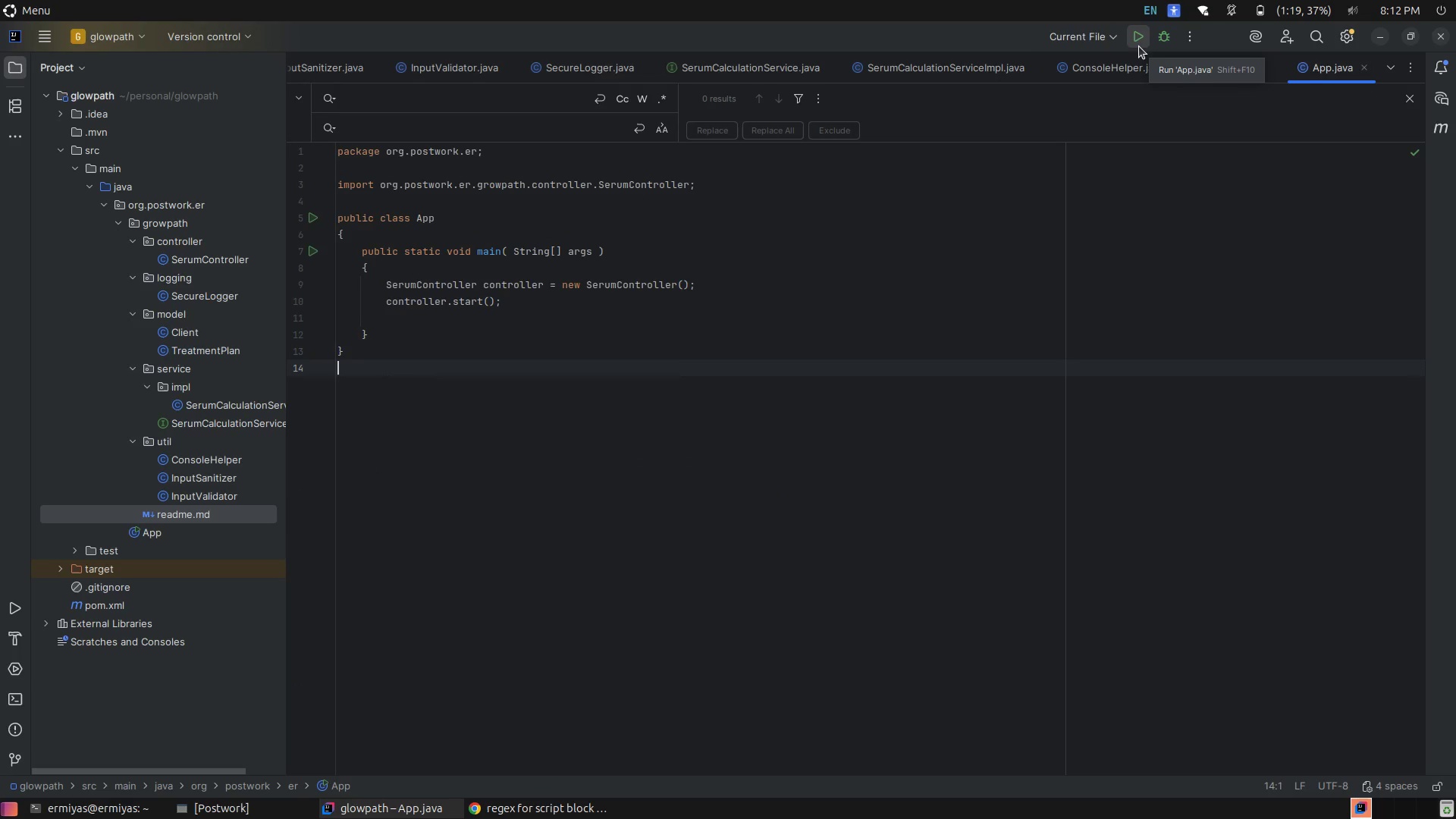 
left_click([1139, 46])
 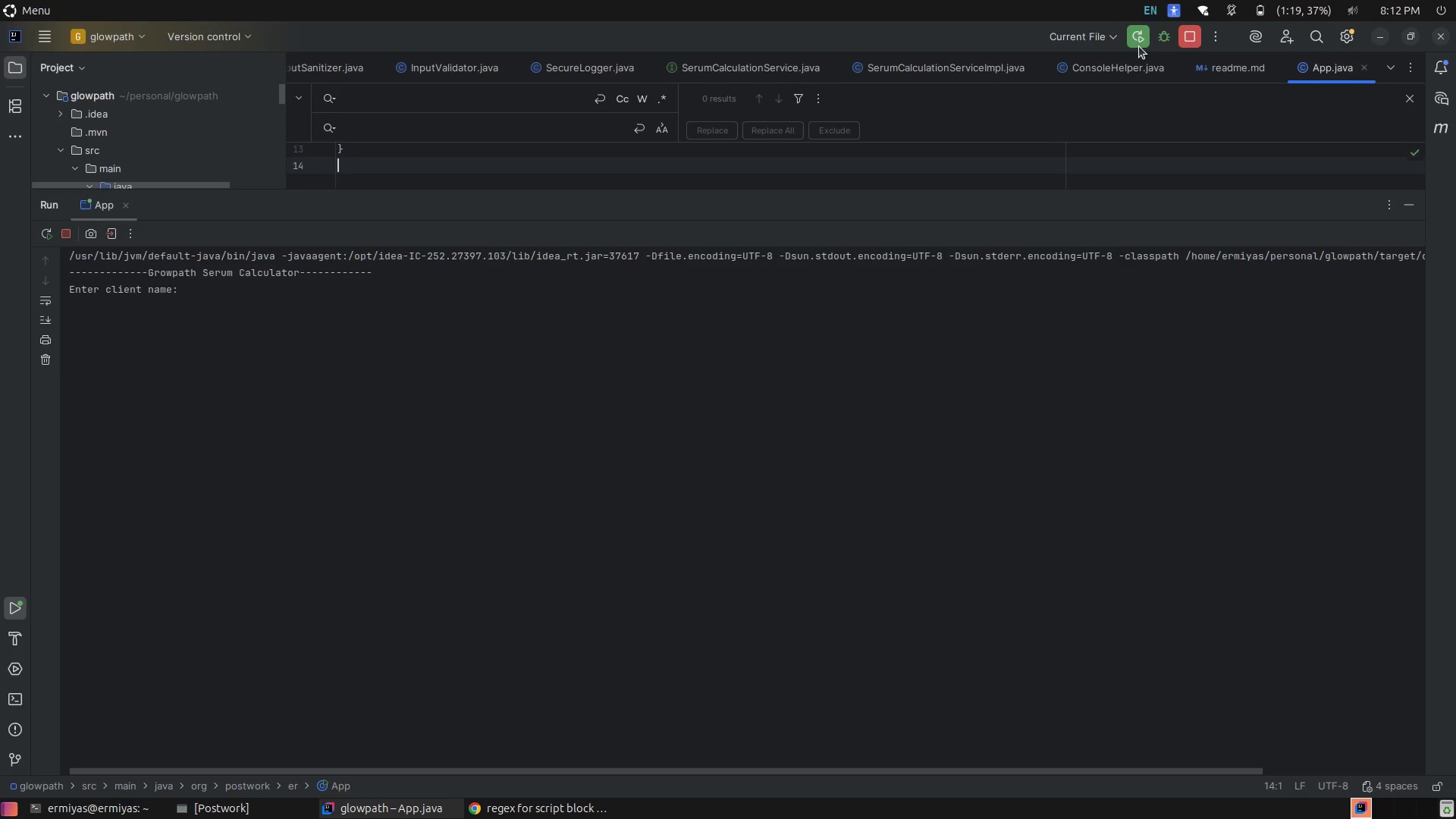 
left_click([436, 403])
 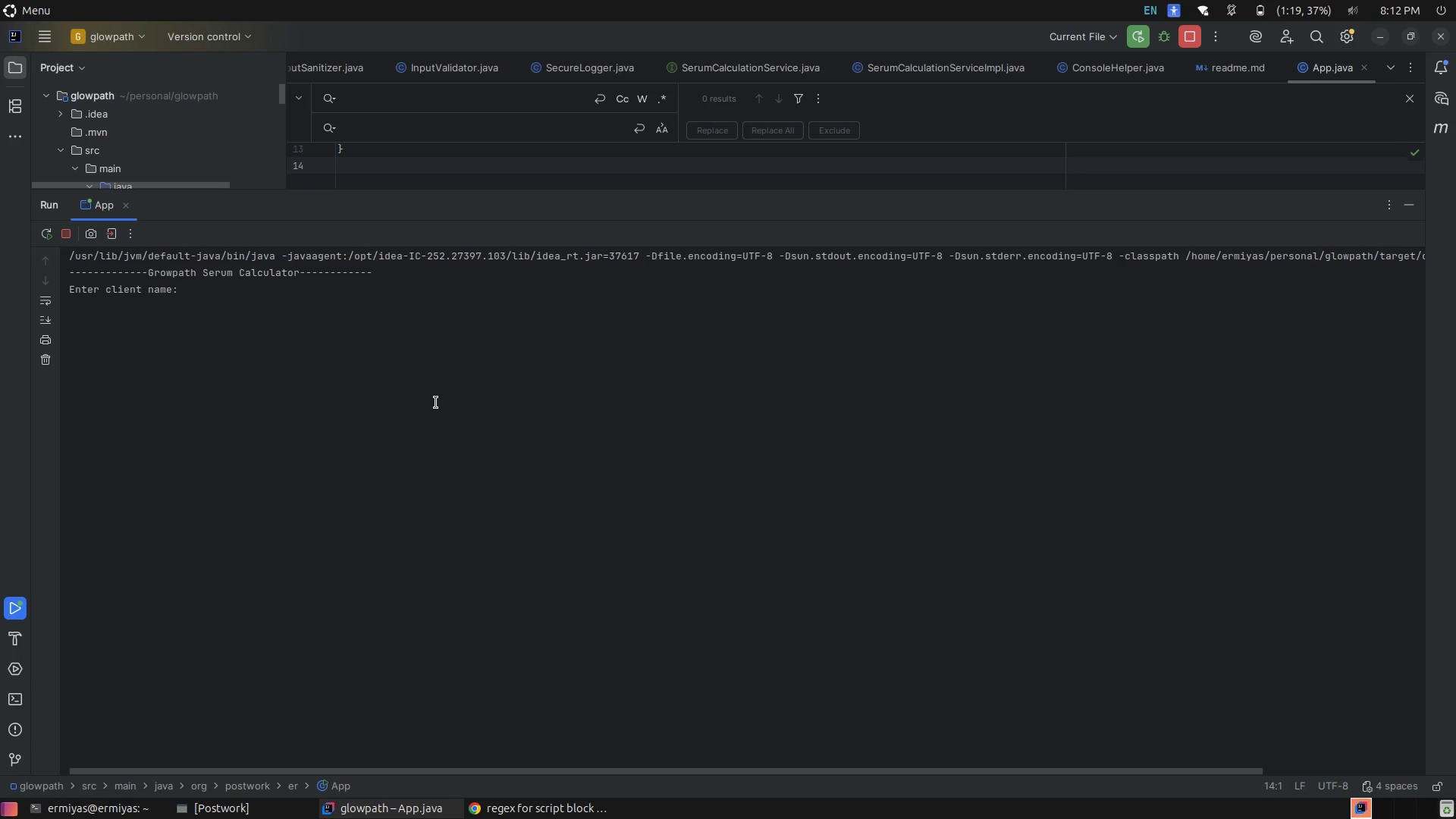 
type(hana)
 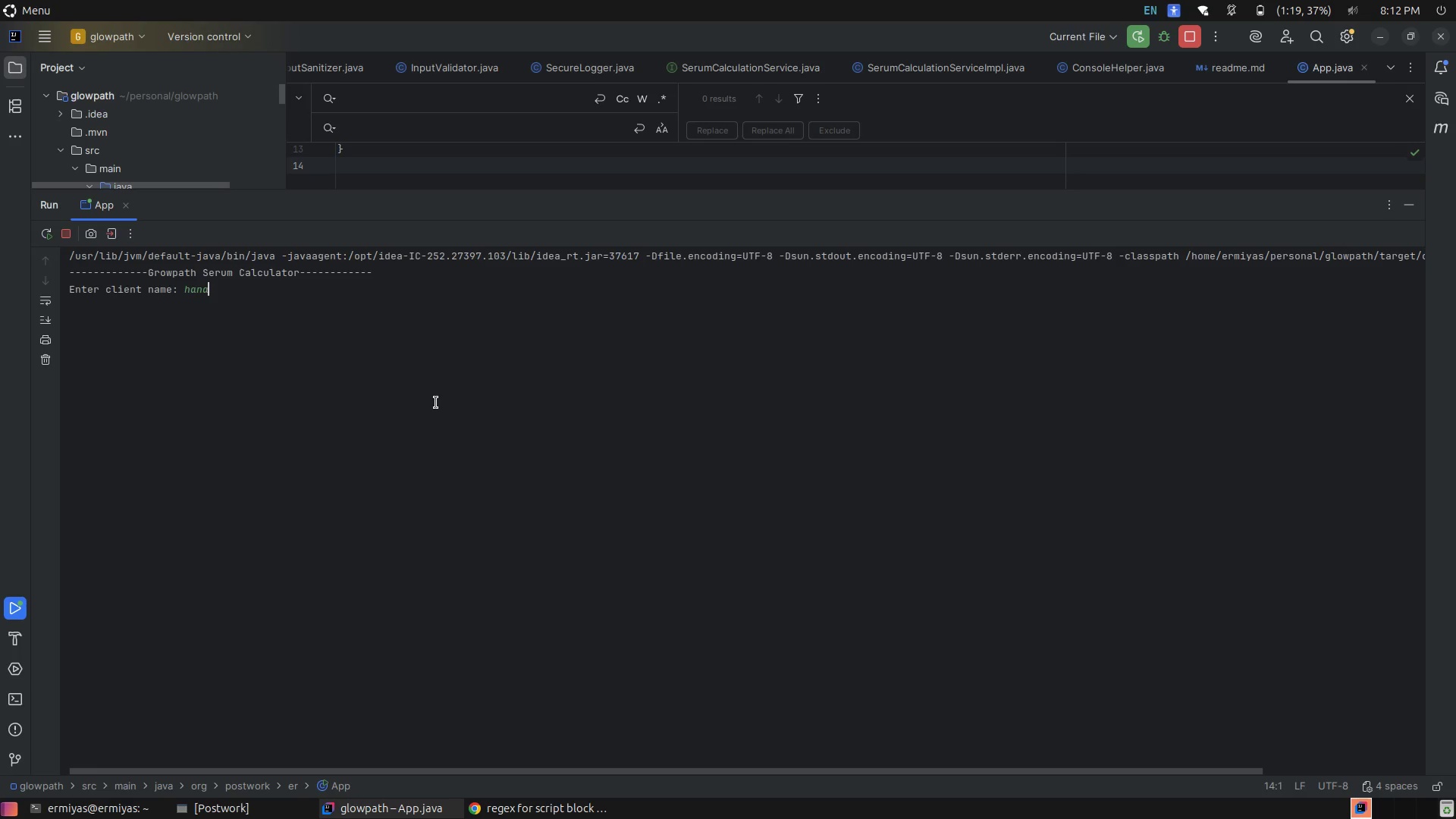 
key(Enter)
 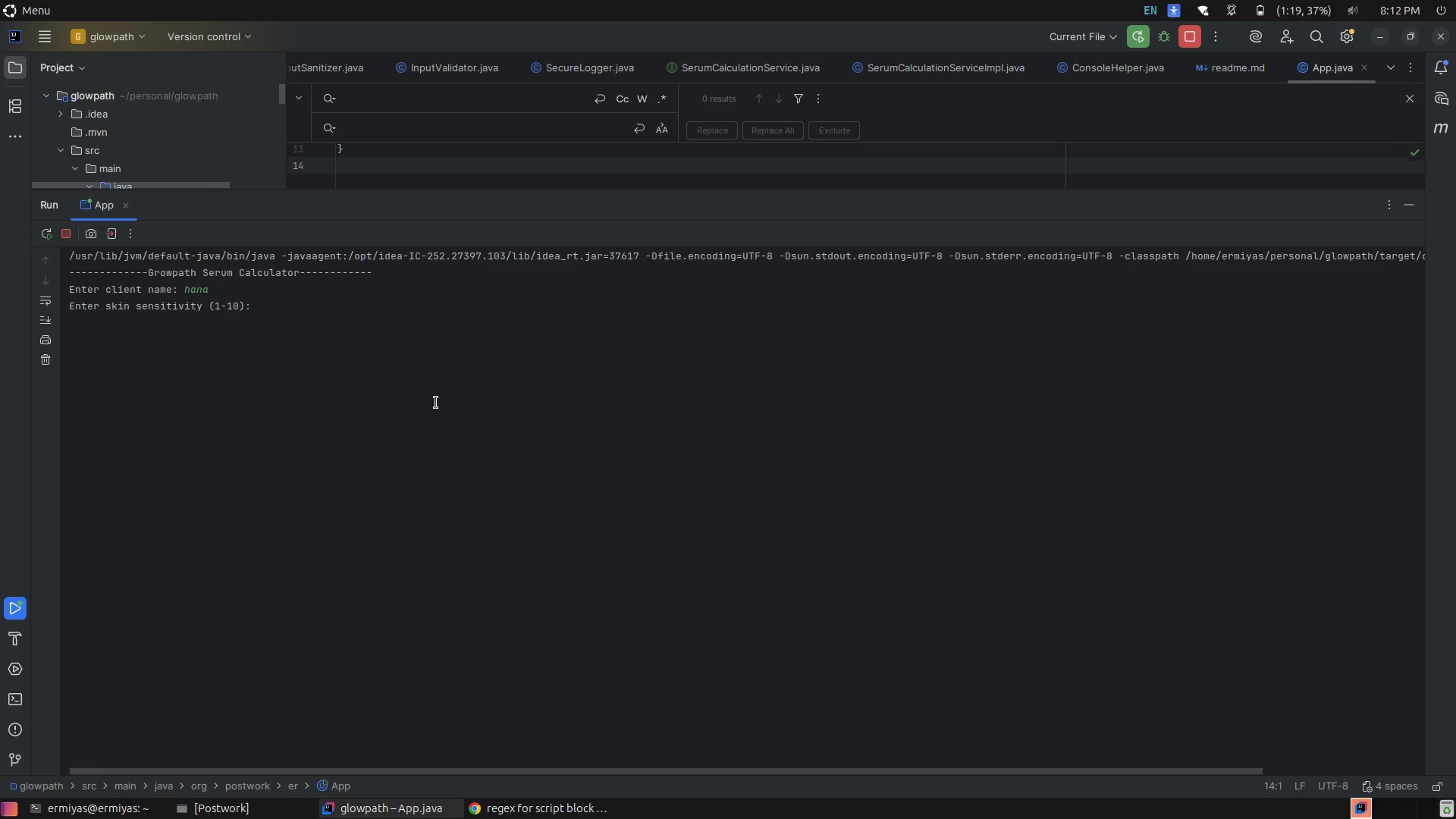 
key(5)
 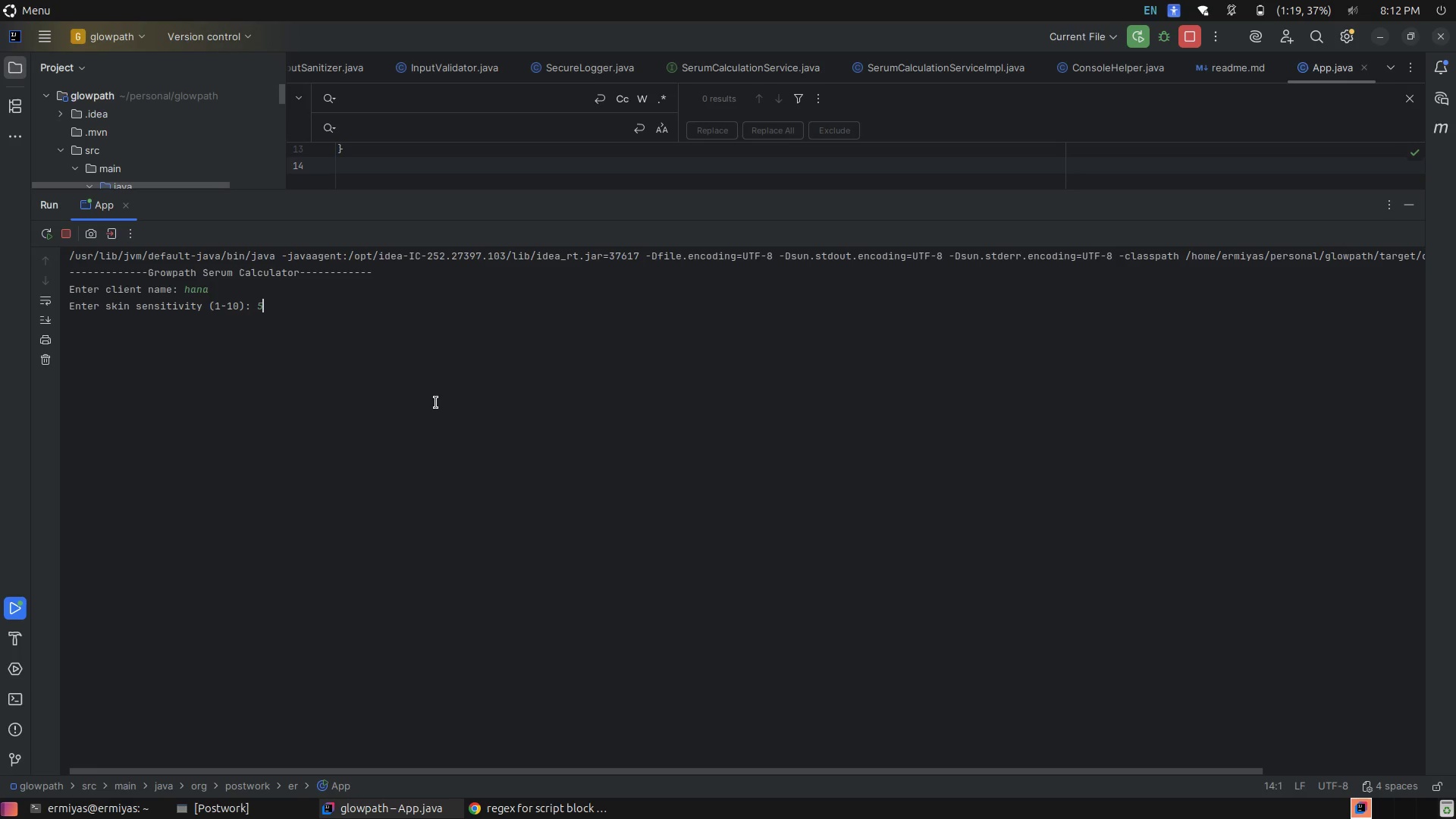 
key(Shift+ShiftRight)
 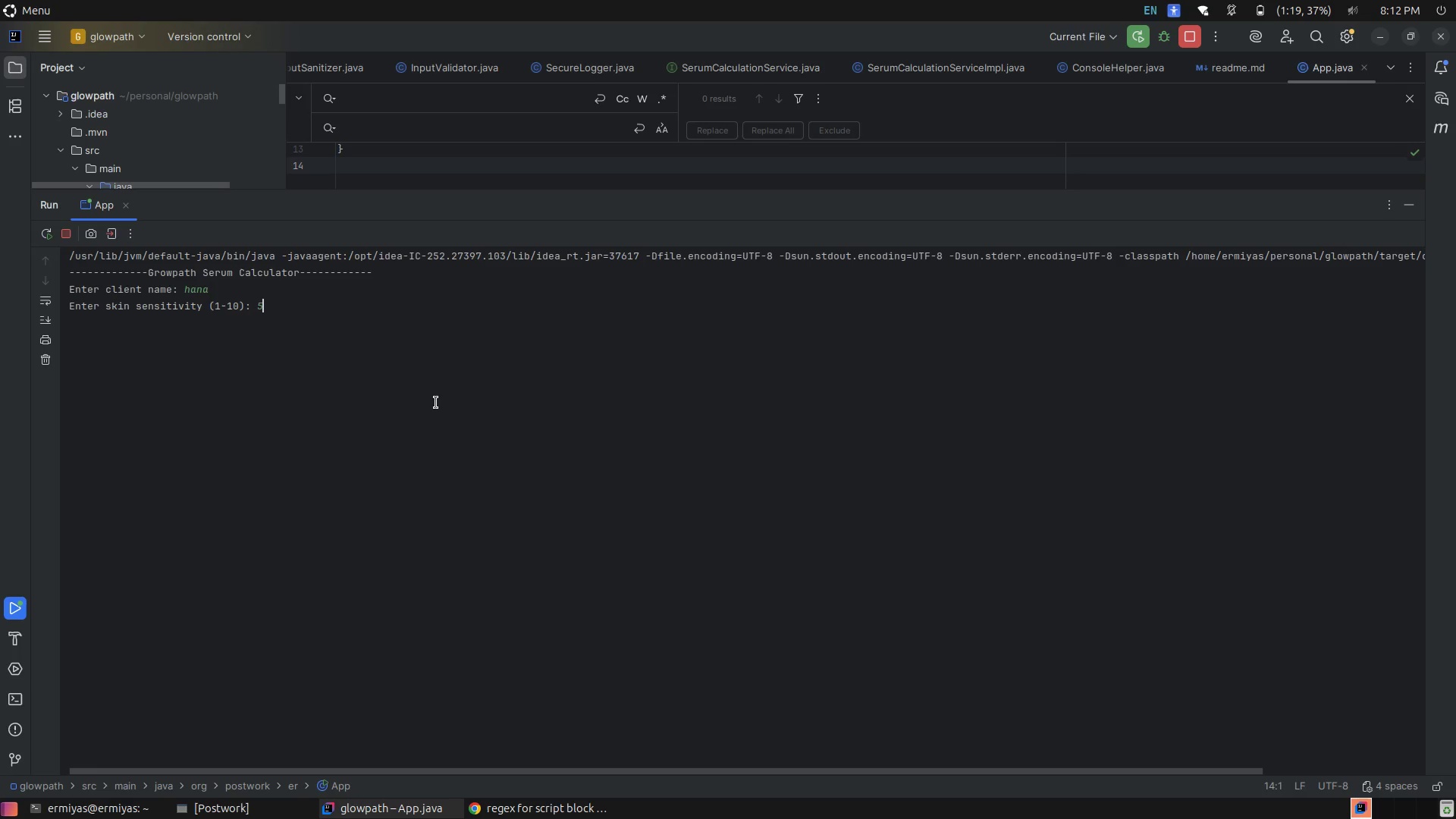 
key(Backspace)
 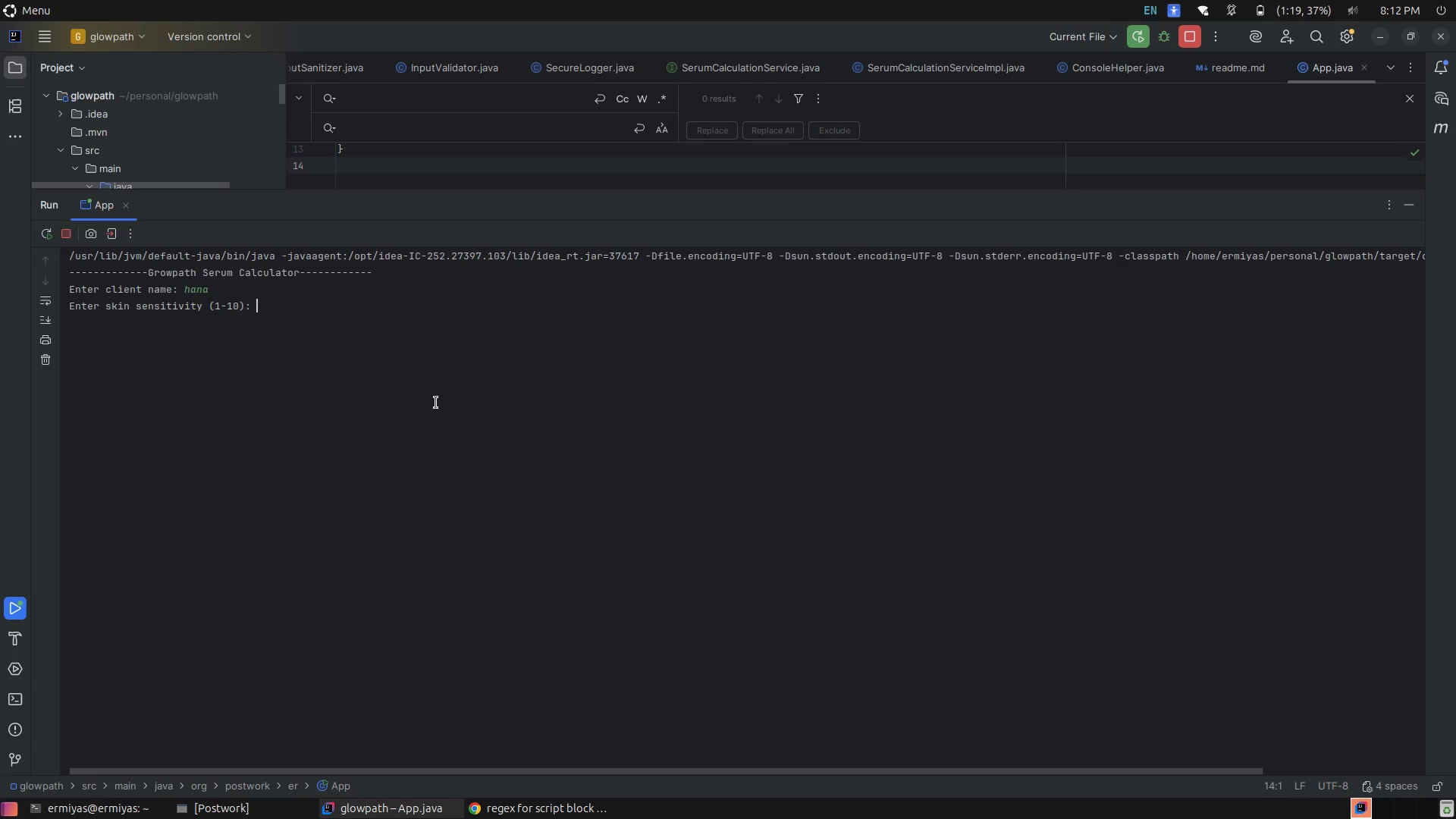 
key(2)
 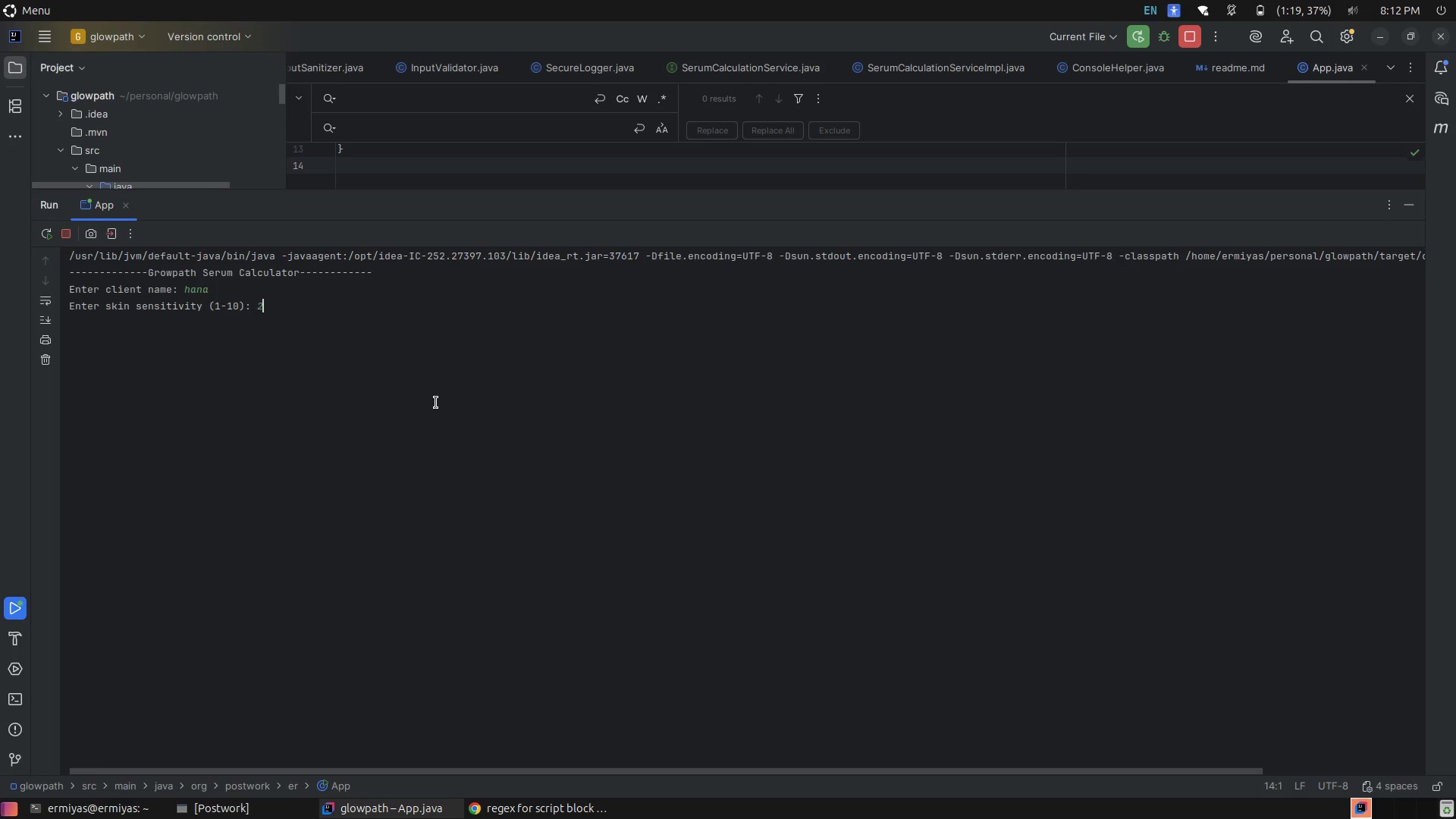 
key(Enter)
 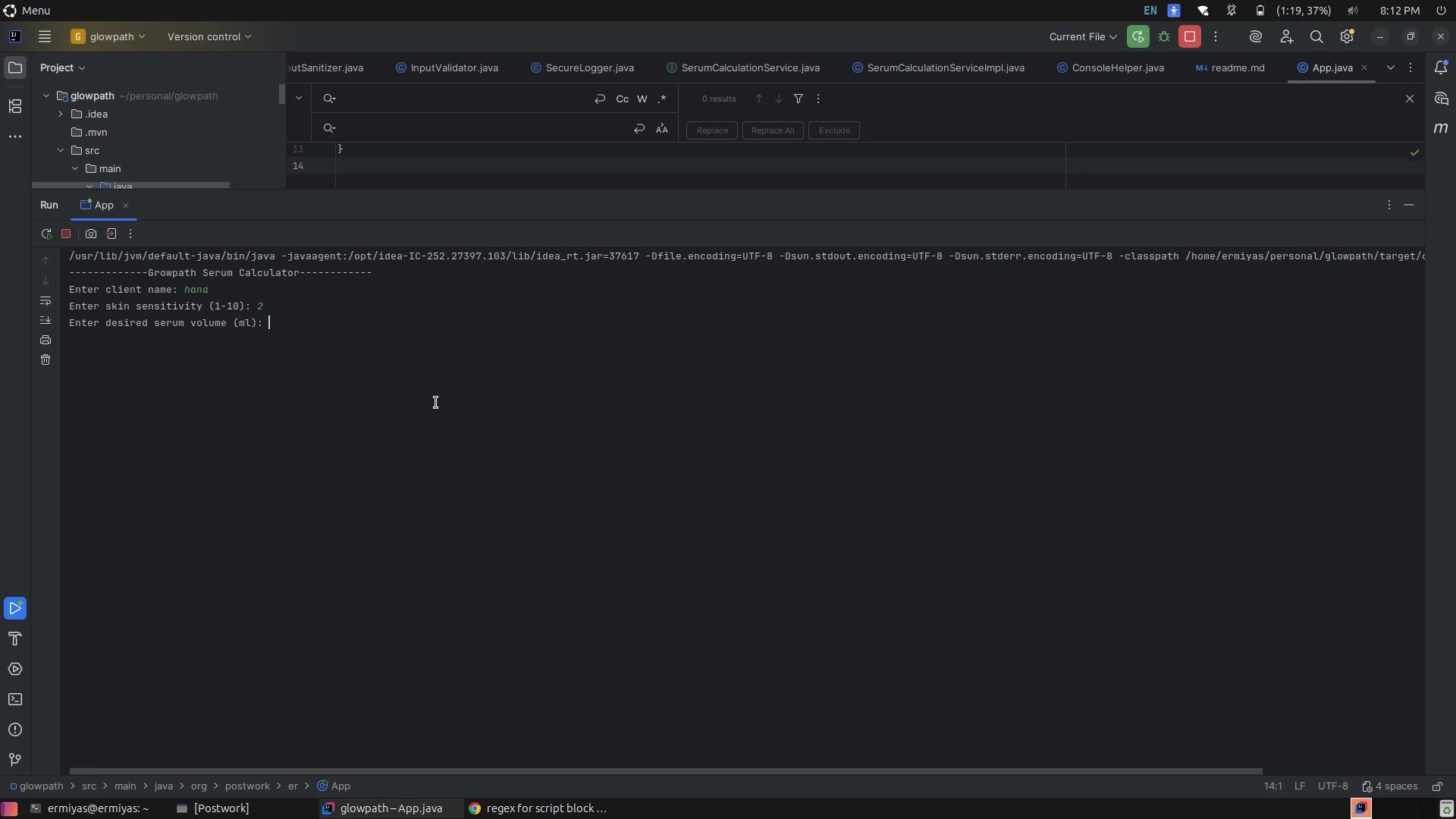 
key(5)
 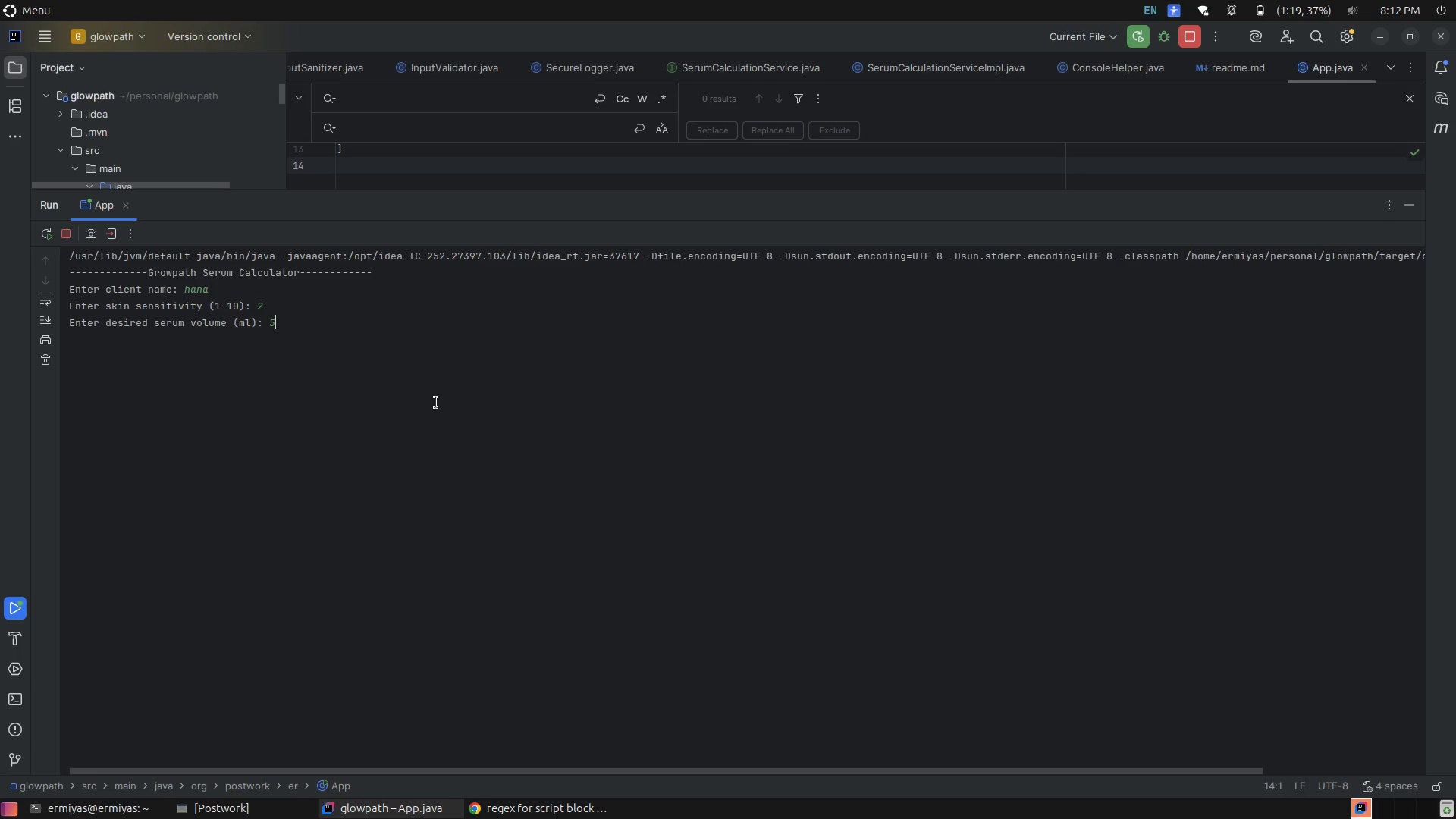 
key(Enter)
 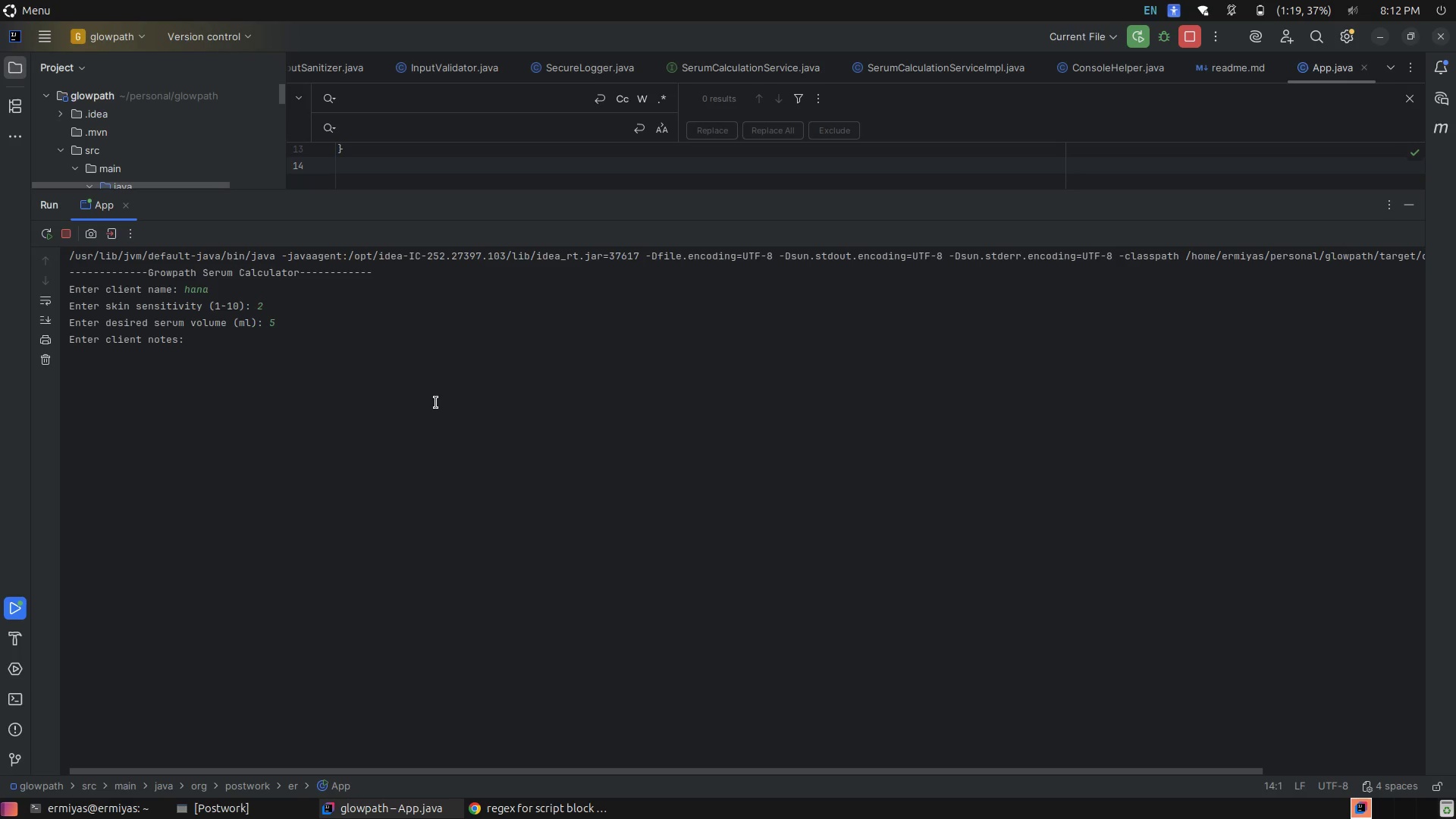 
type(sdfsd)
 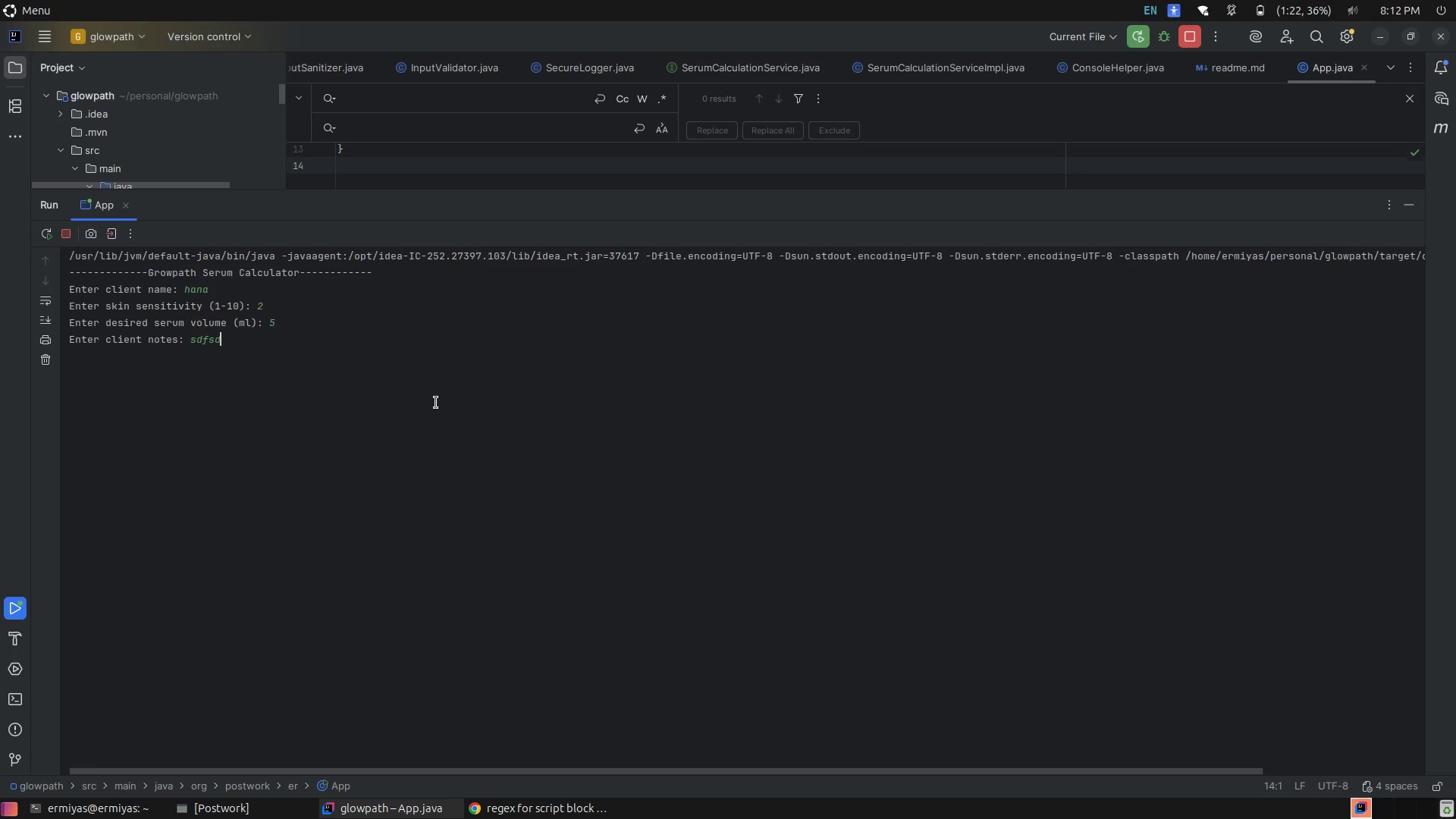 
key(Enter)
 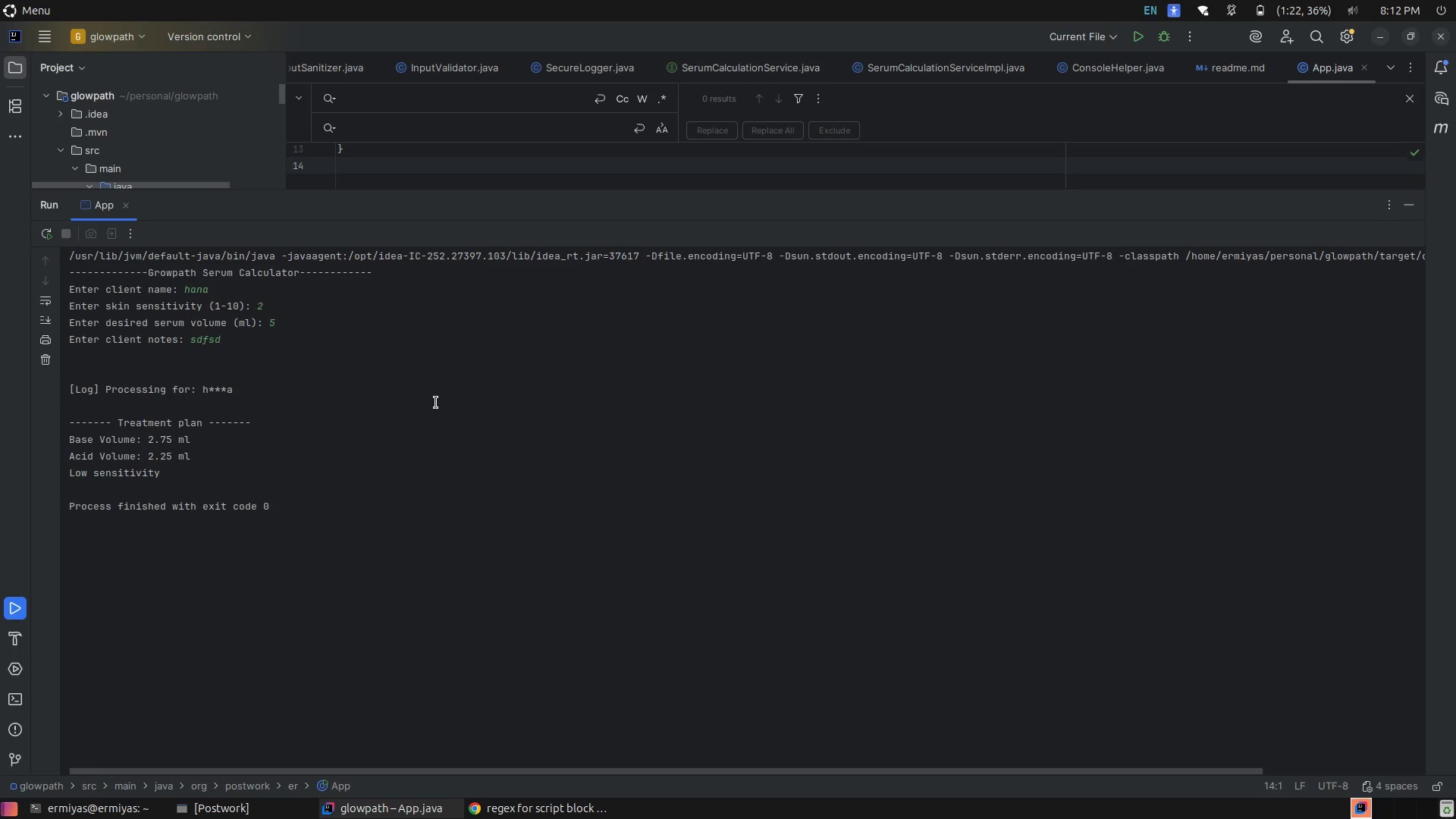 
wait(8.97)
 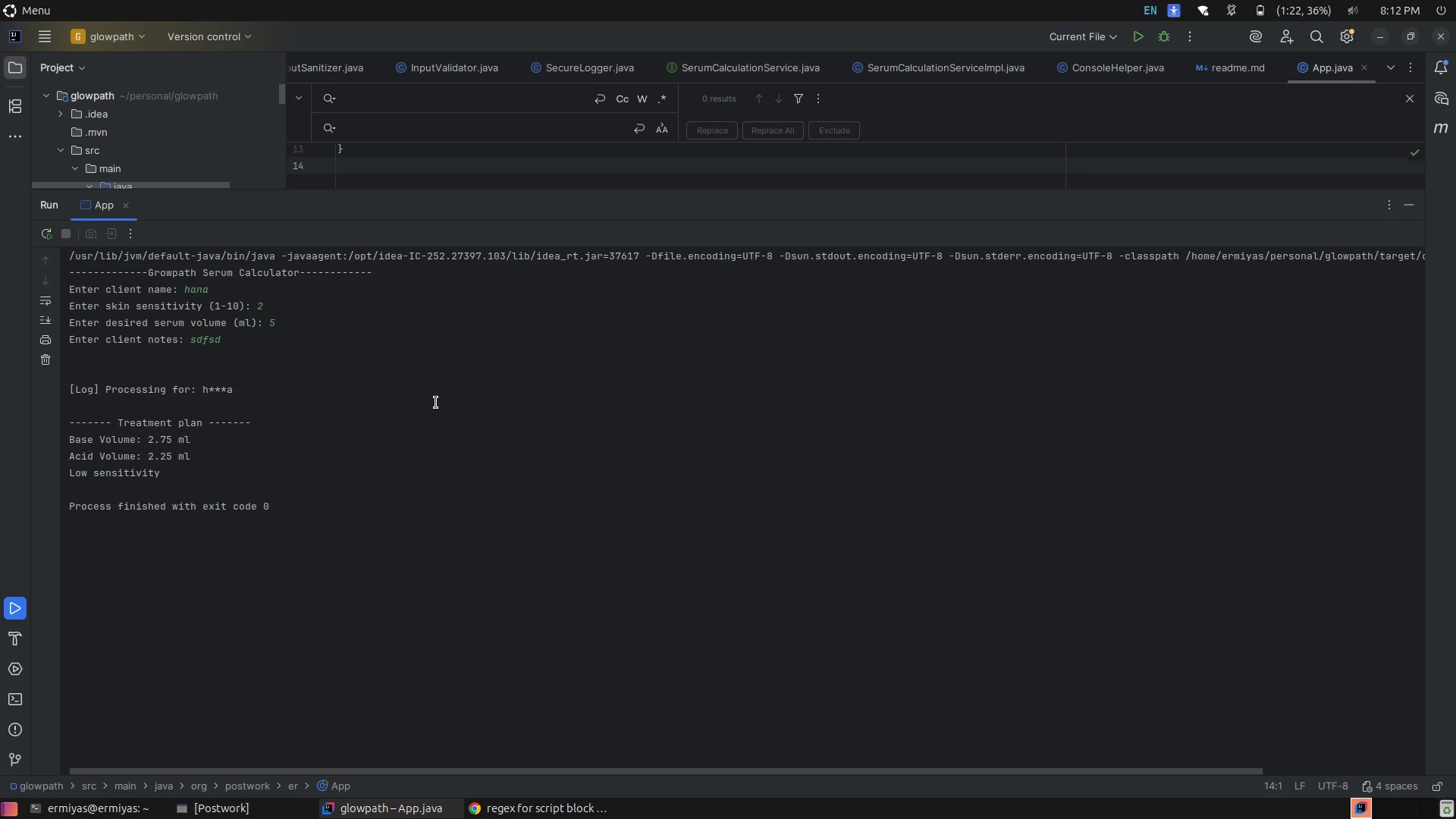 
left_click([1406, 206])
 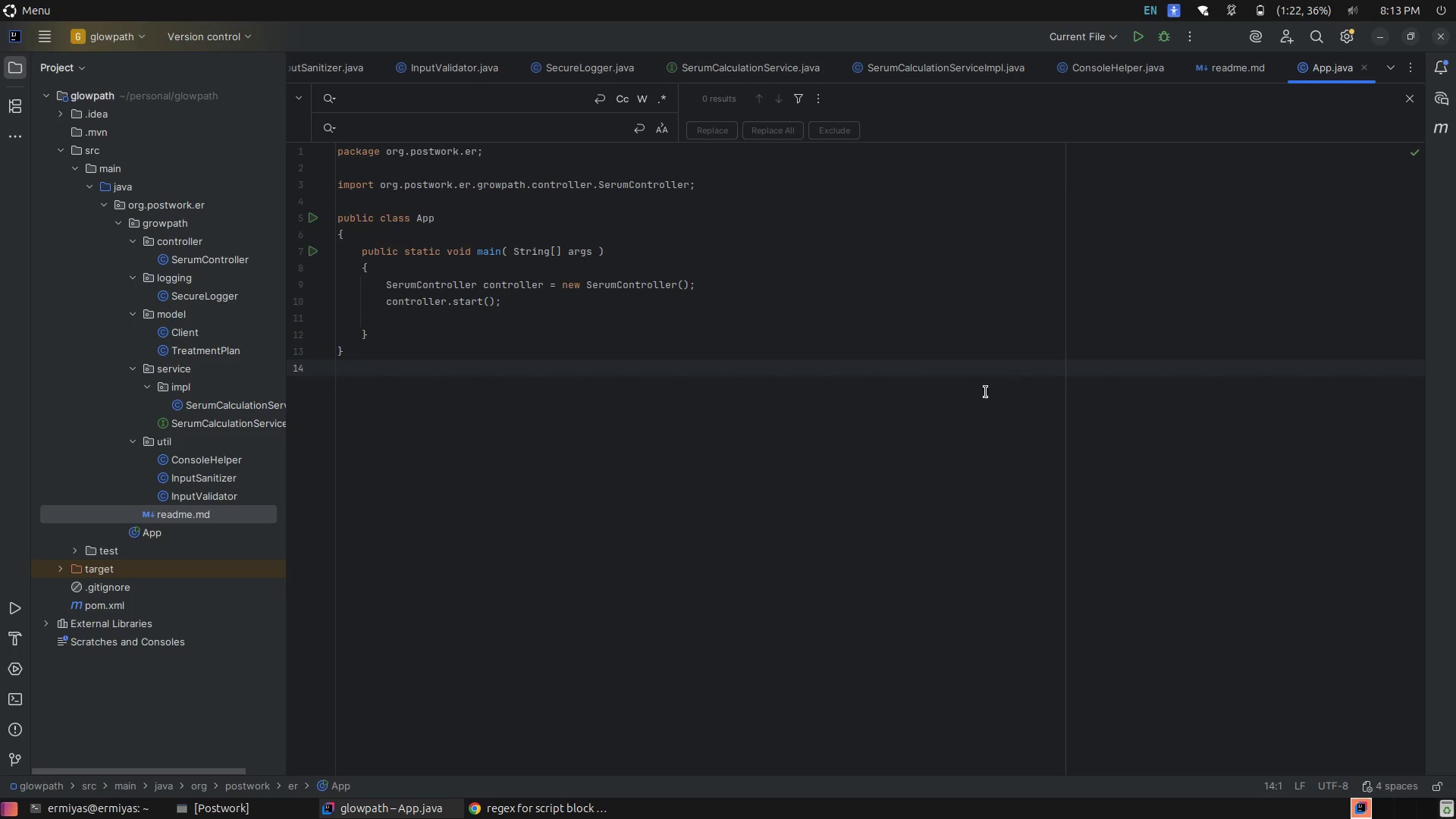 
left_click([673, 303])
 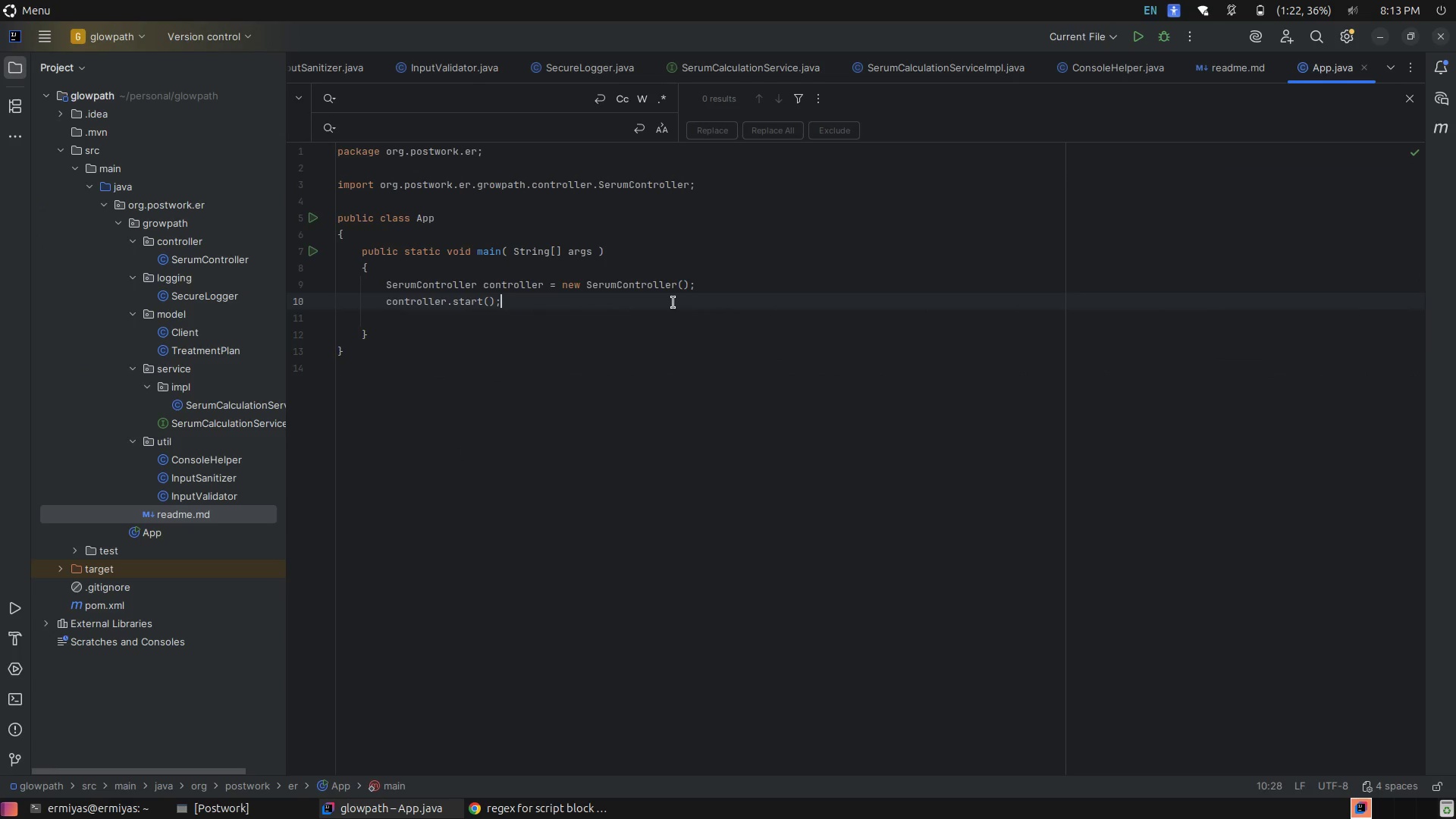 
key(Control+ControlRight)
 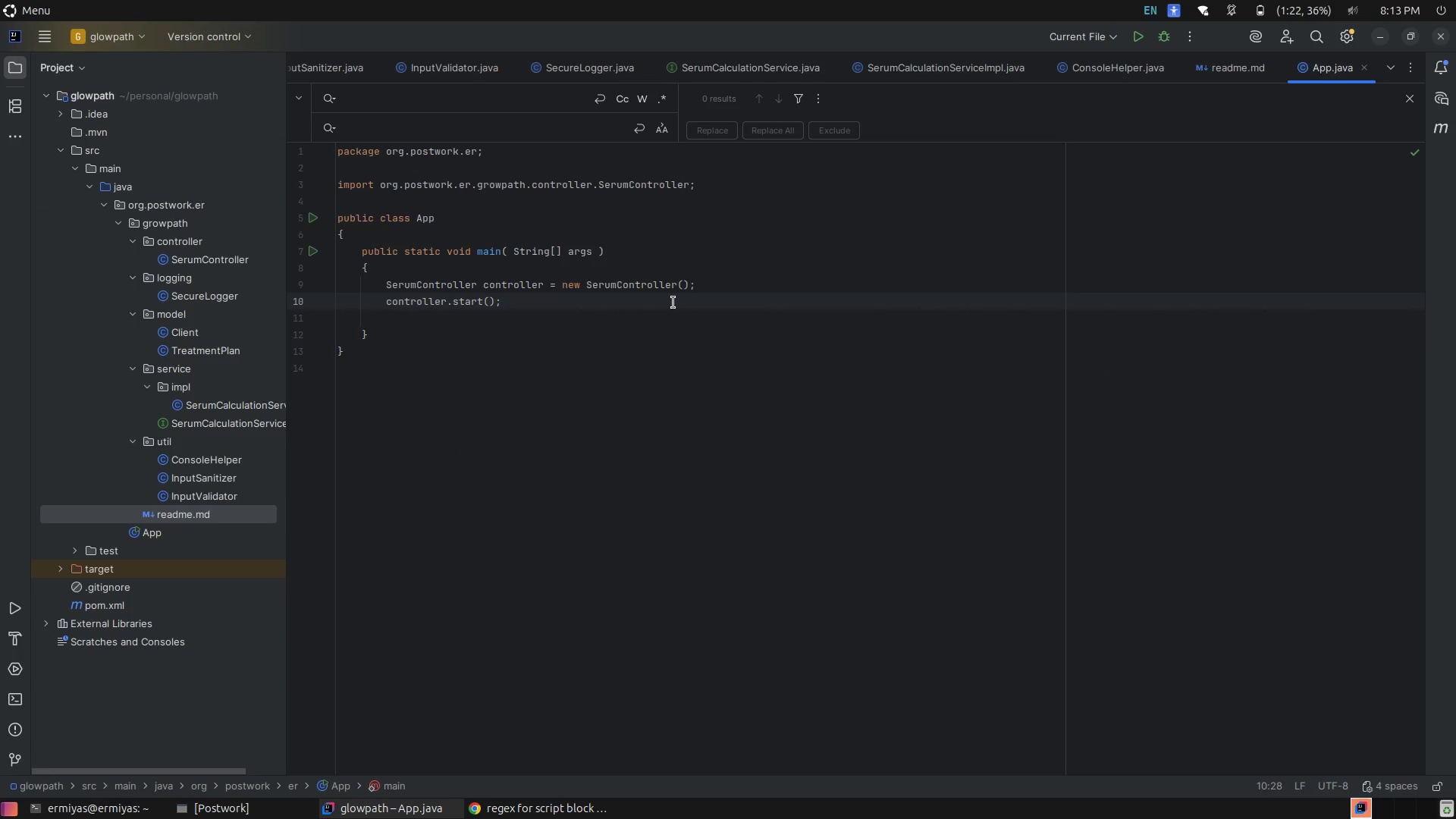 
key(Control+E)
 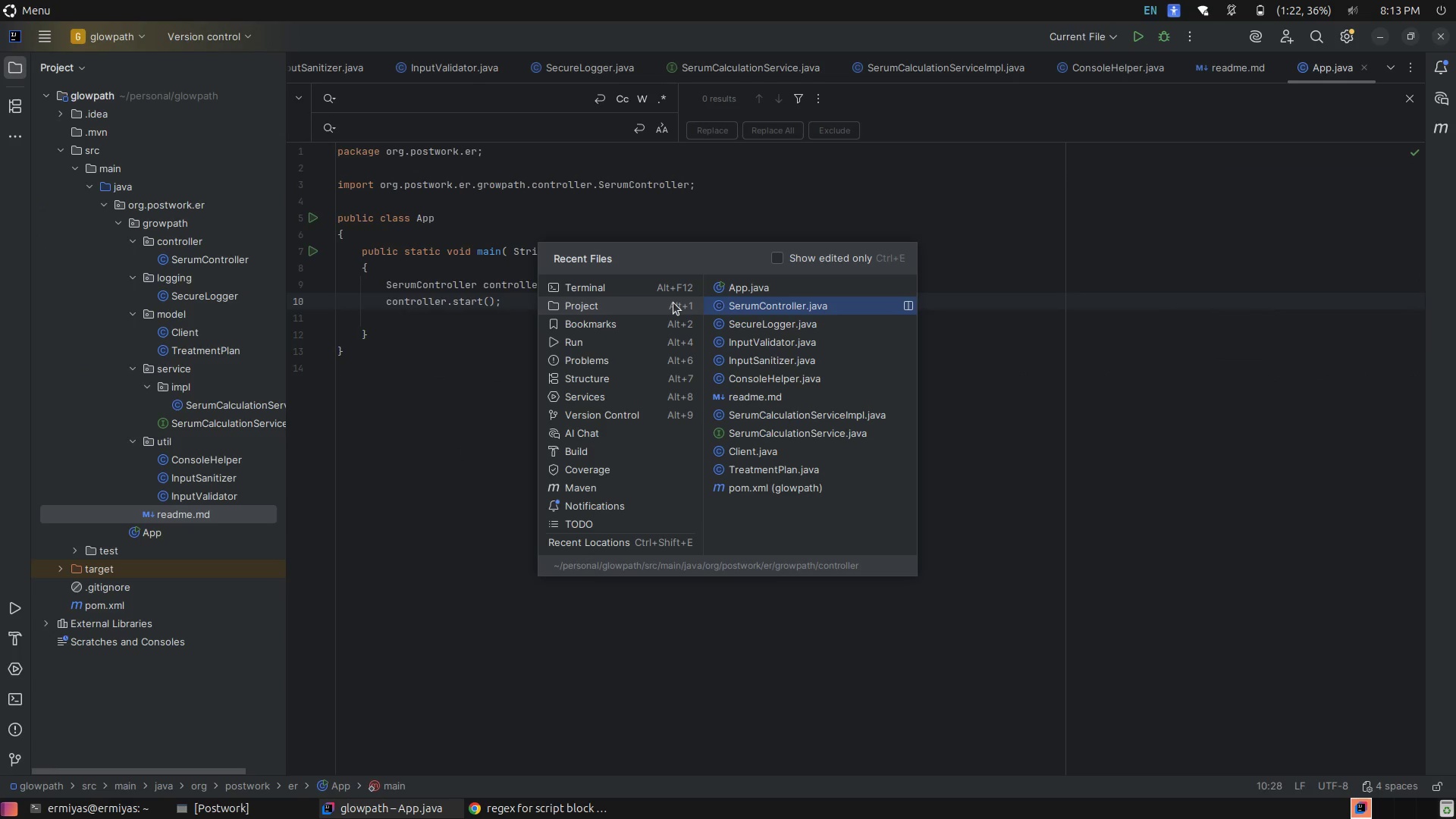 
key(Enter)
 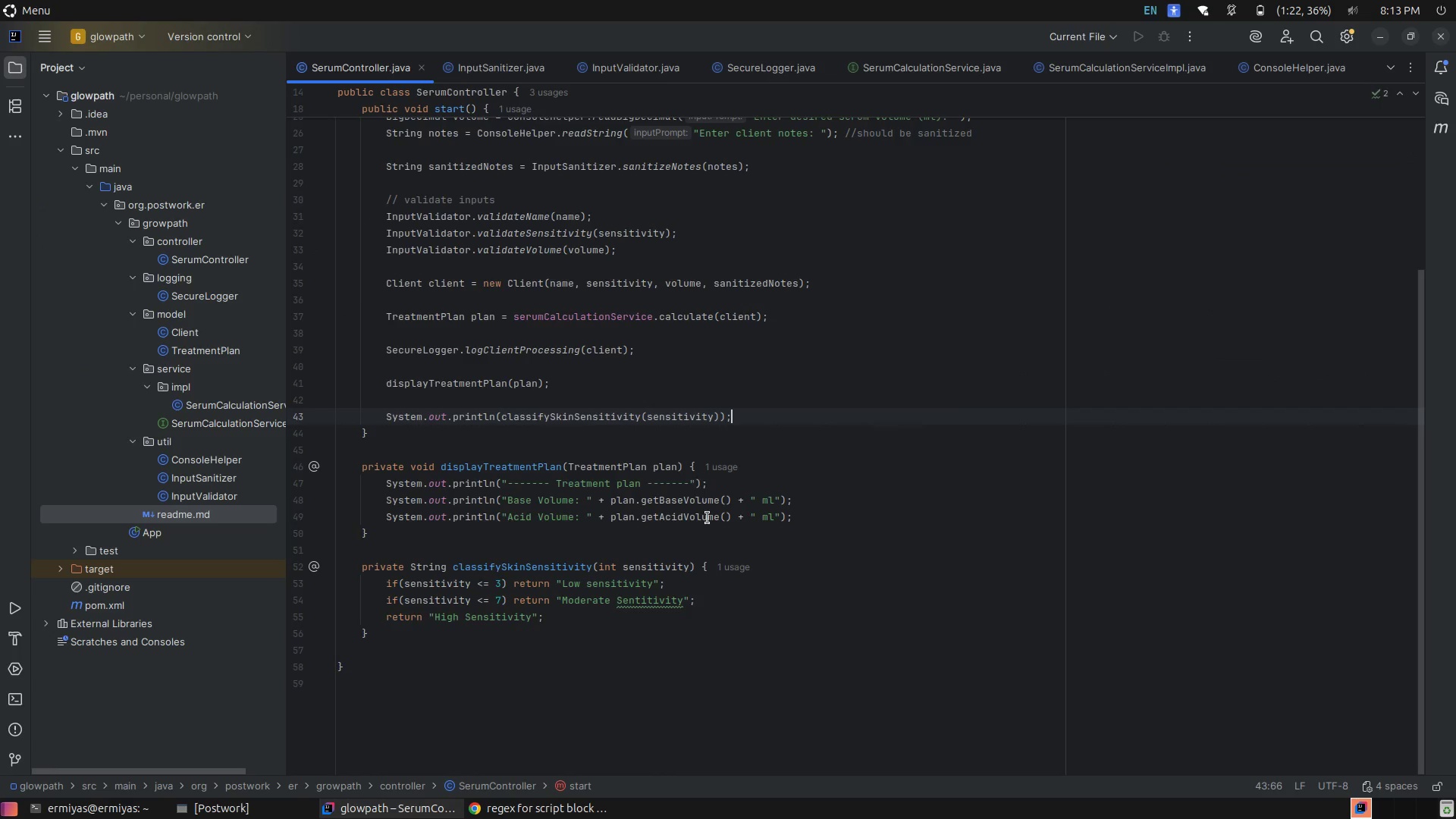 
left_click([711, 532])
 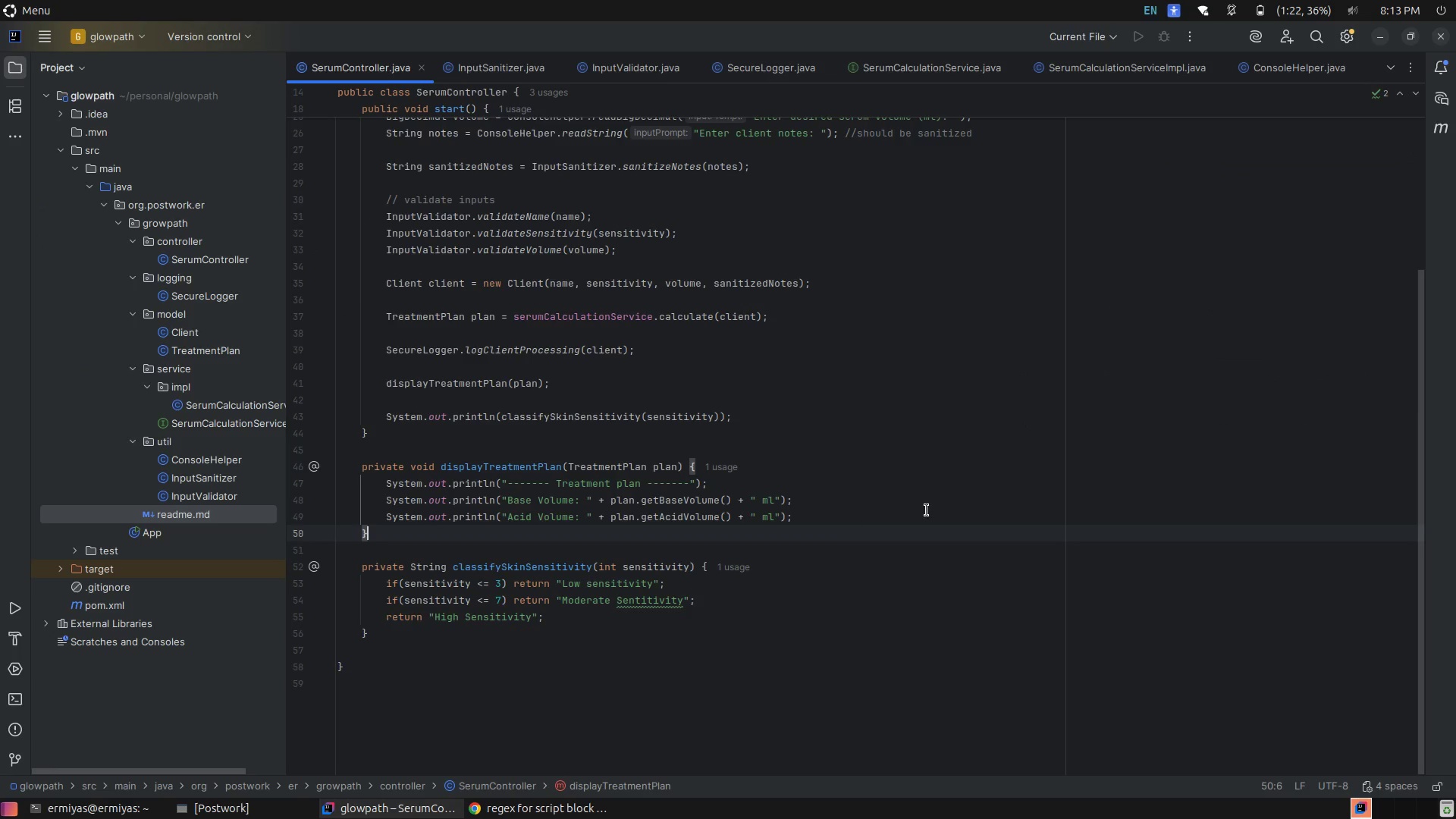 
left_click([927, 510])
 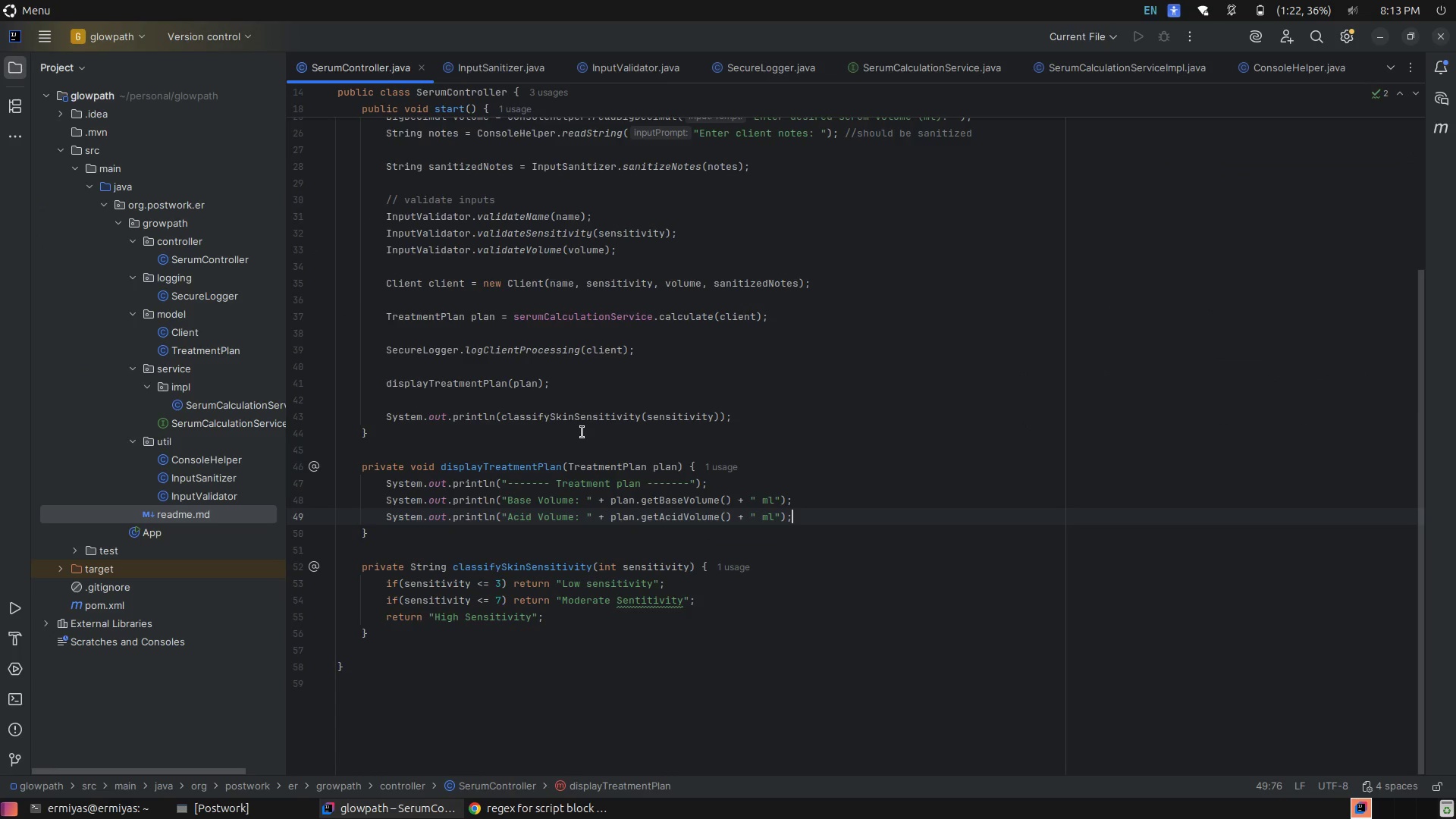 
left_click([532, 419])
 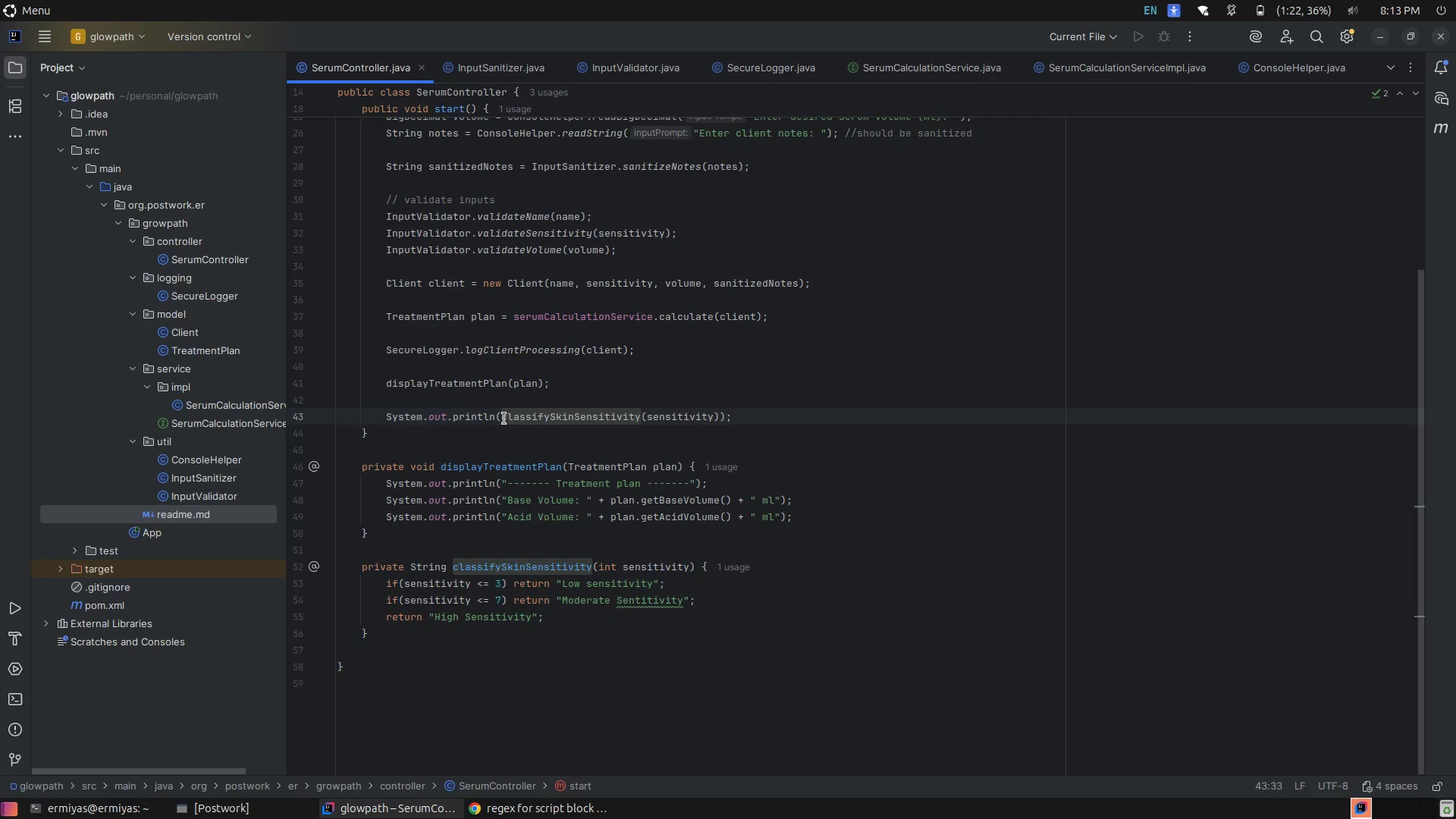 
left_click([504, 416])
 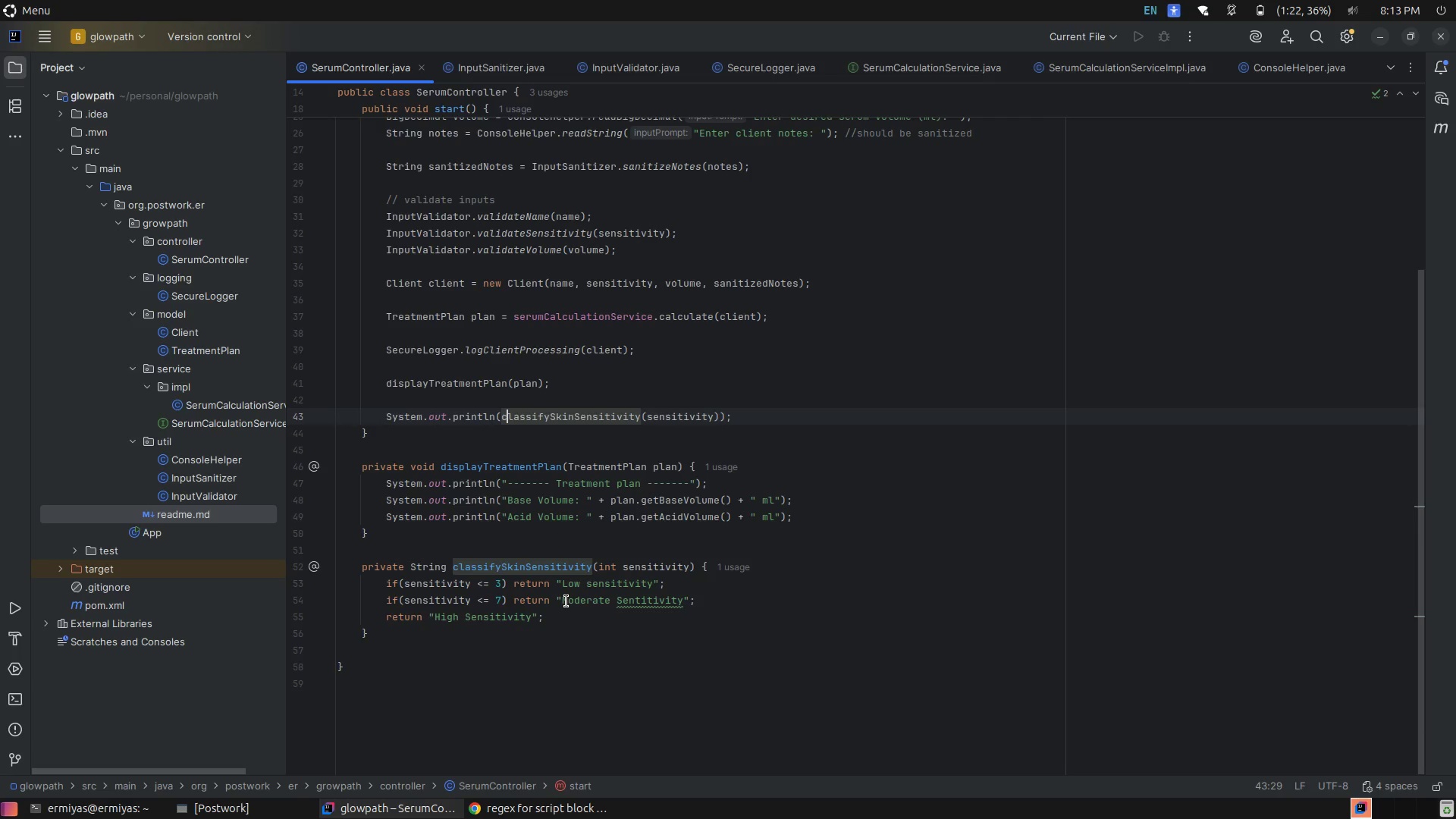 
key(ArrowLeft)
 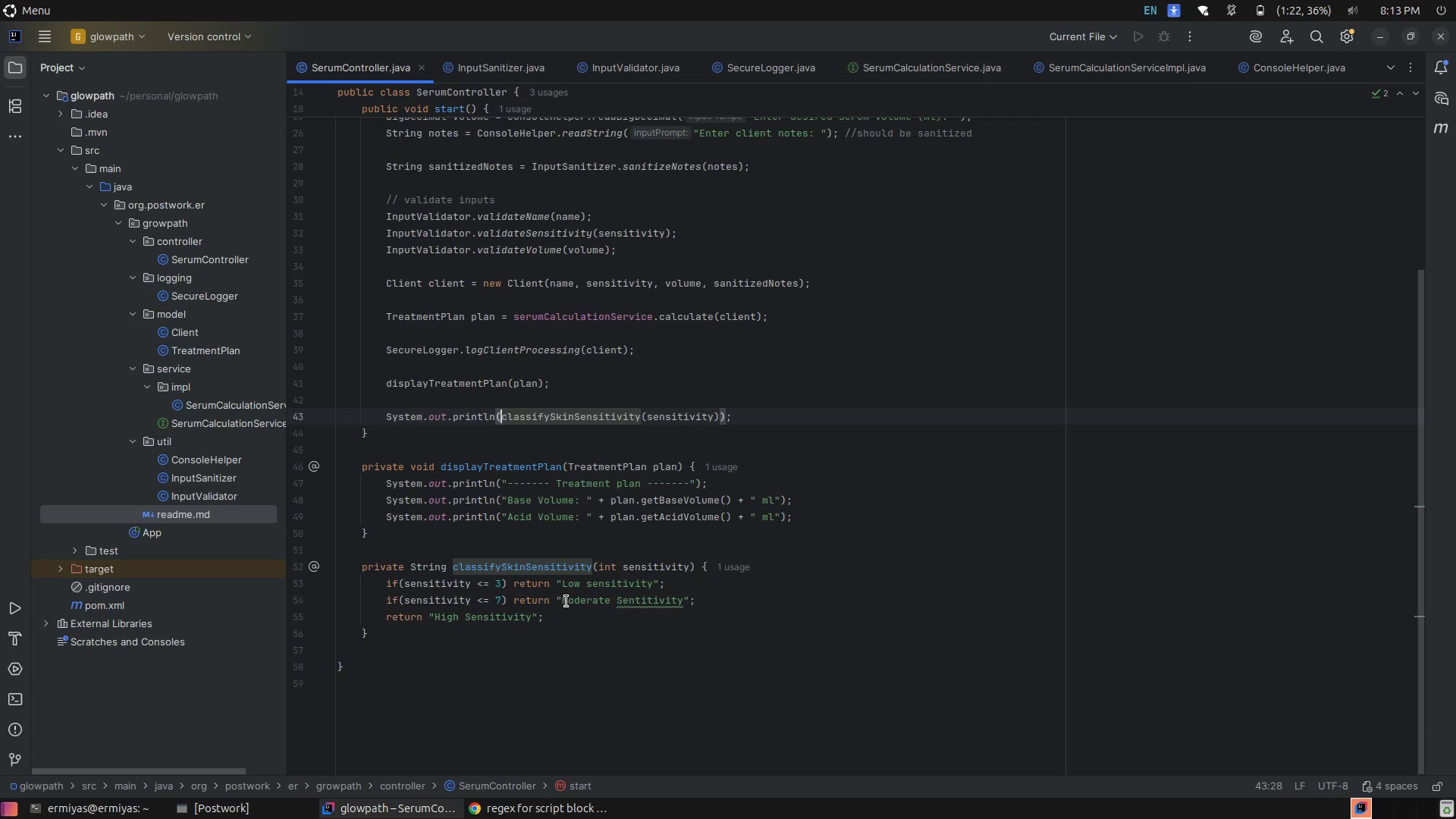 
key(Shift+Quote)
 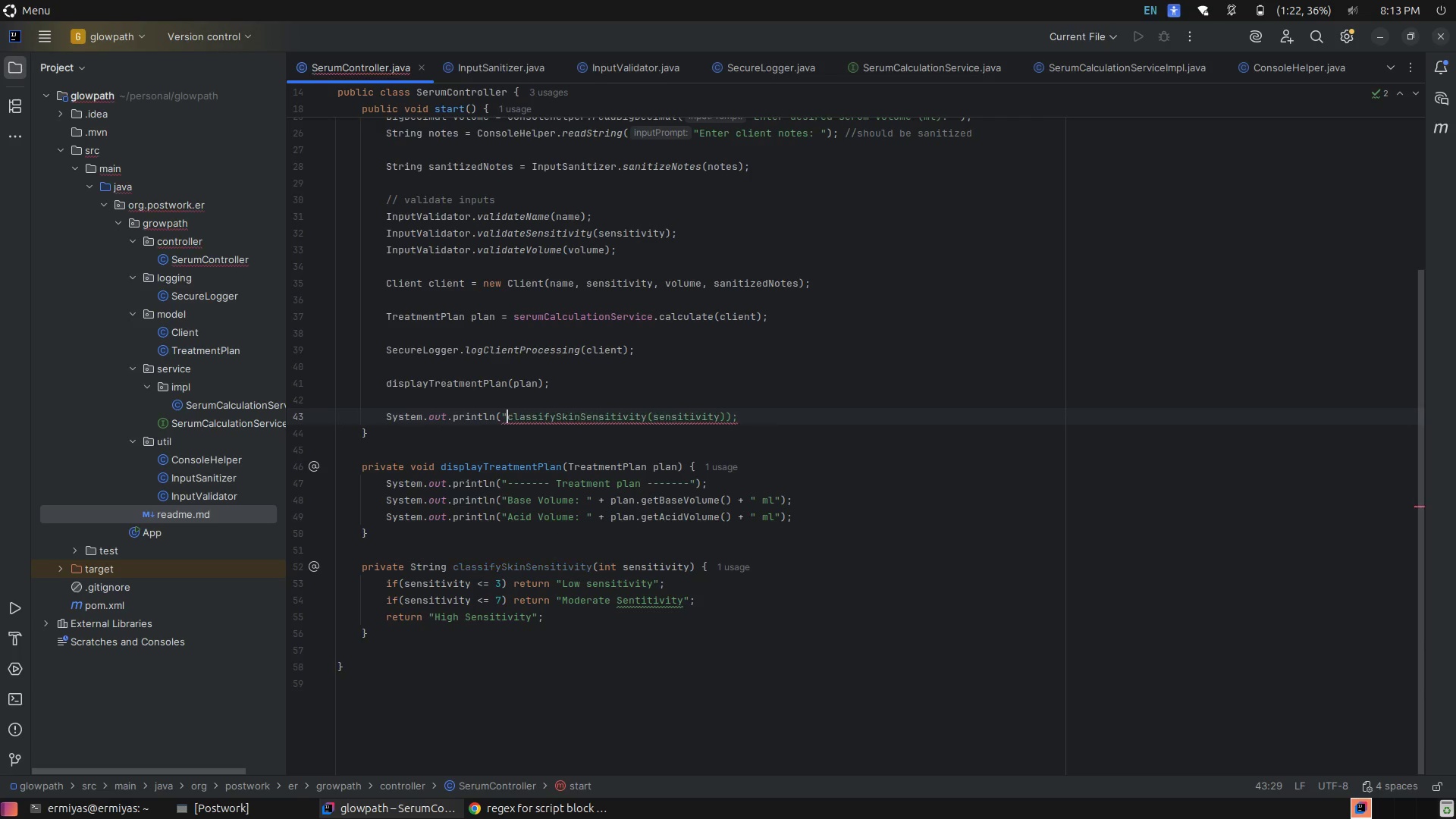 
key(Shift+Quote)
 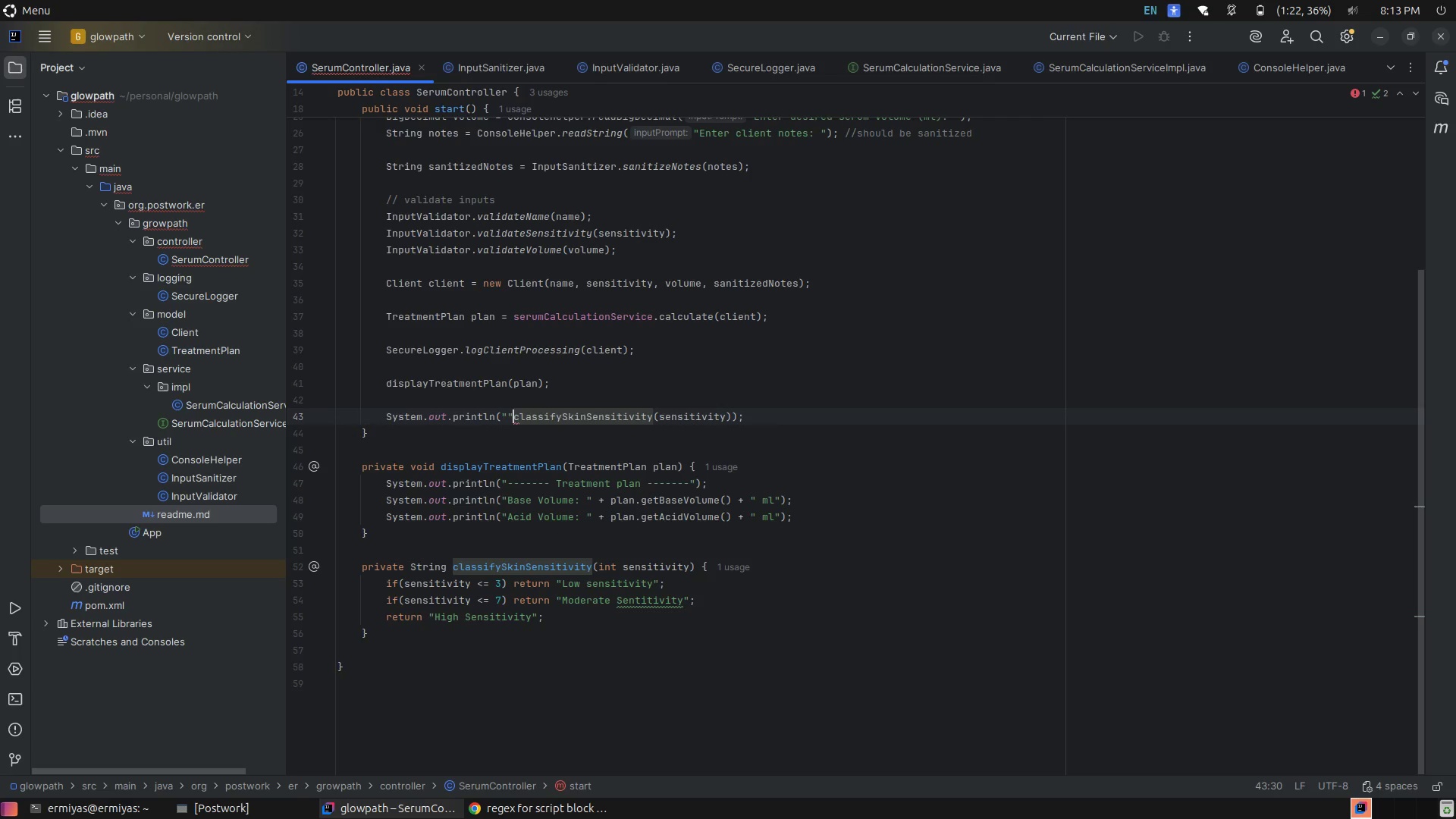 
key(Shift+ShiftLeft)
 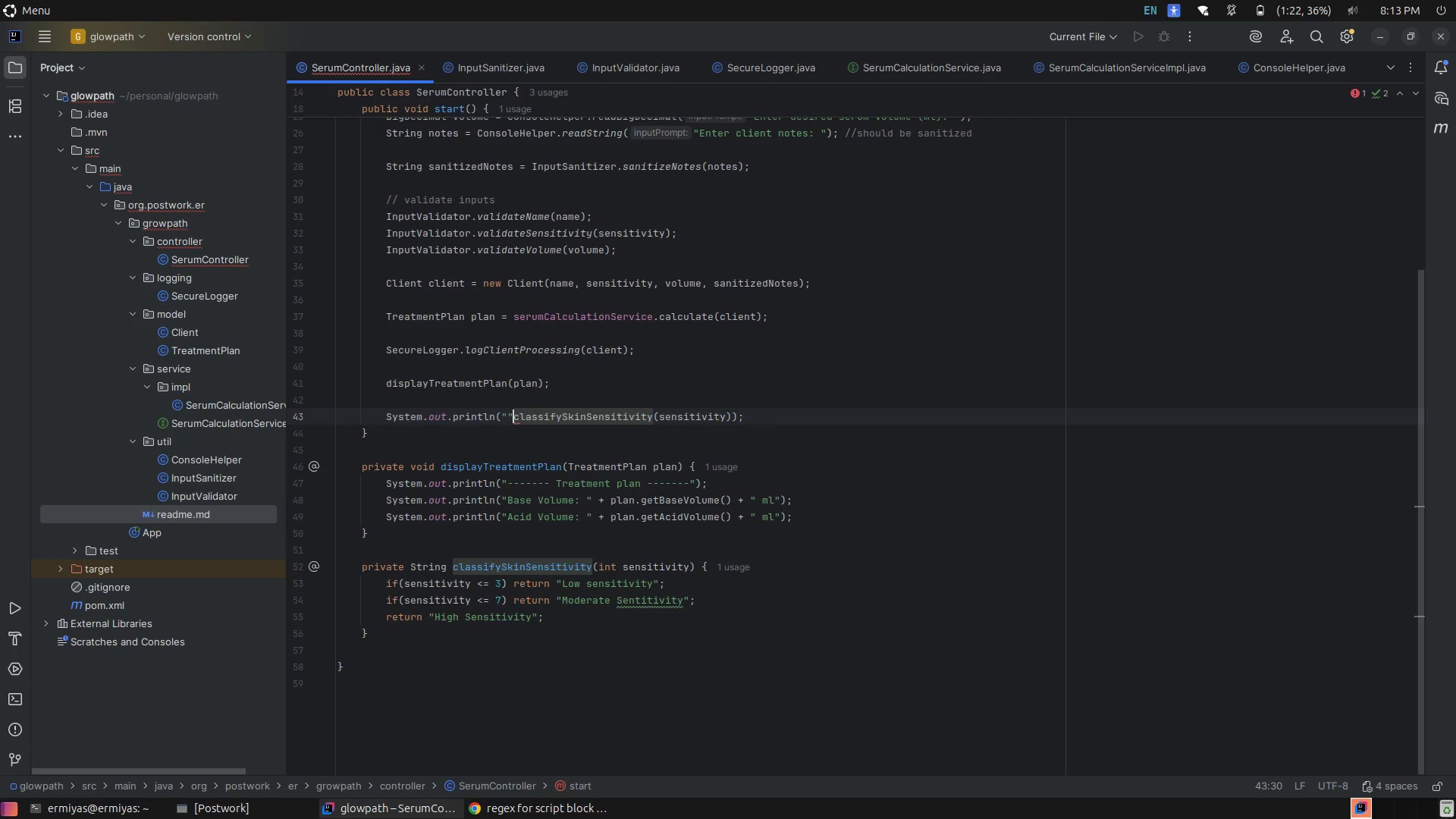 
key(Space)
 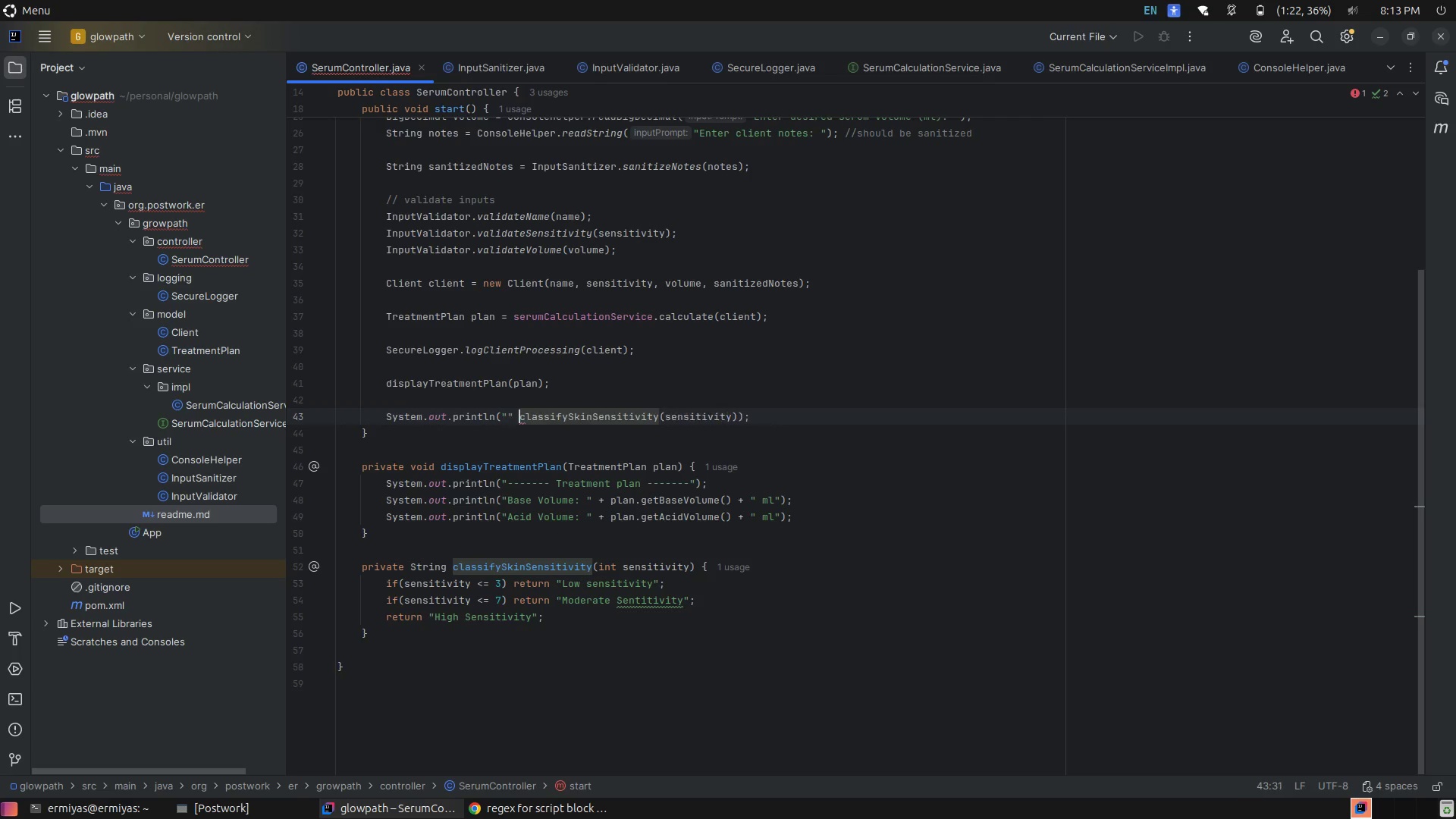 
key(Equal)
 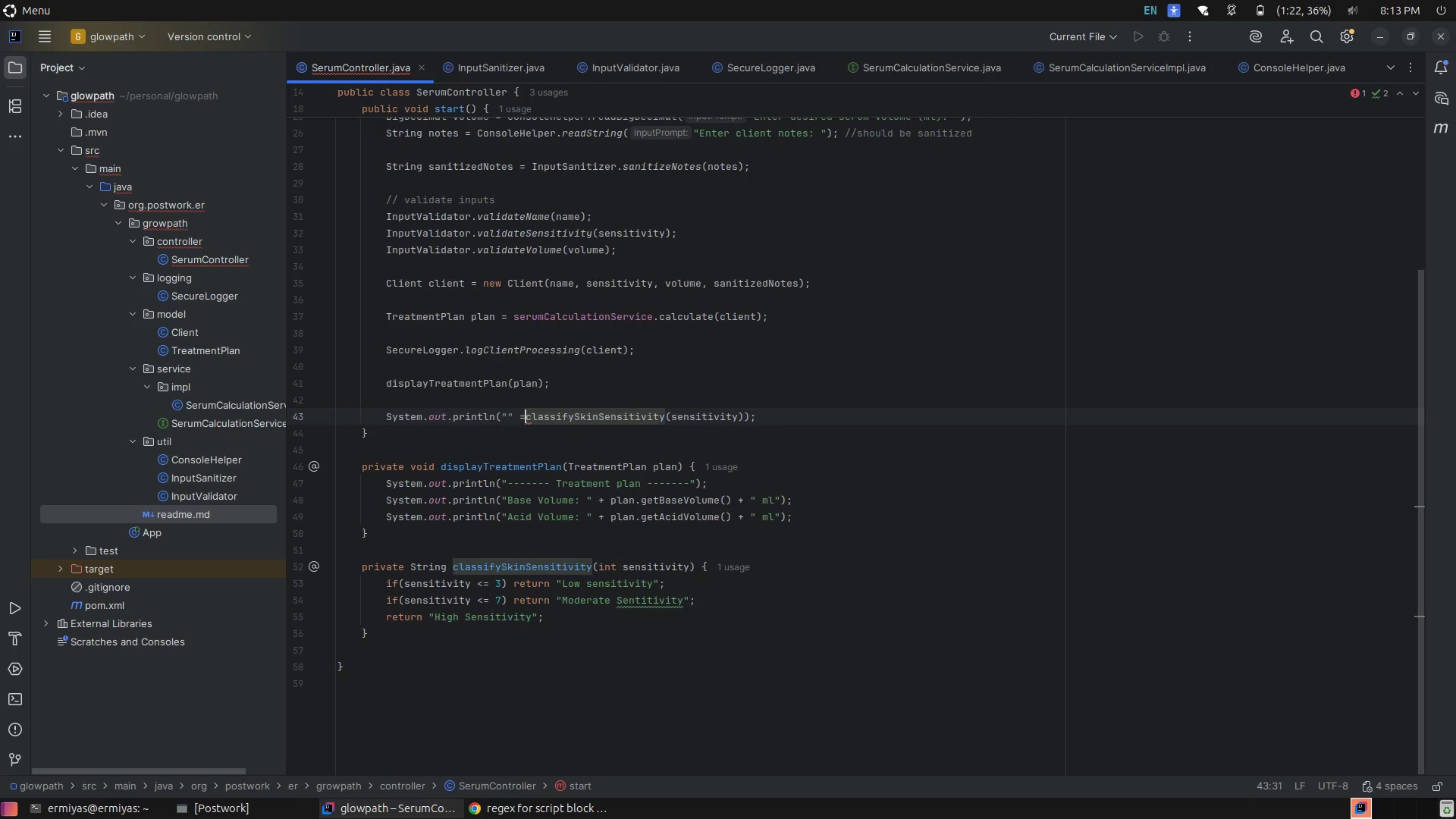 
key(Shift+ShiftLeft)
 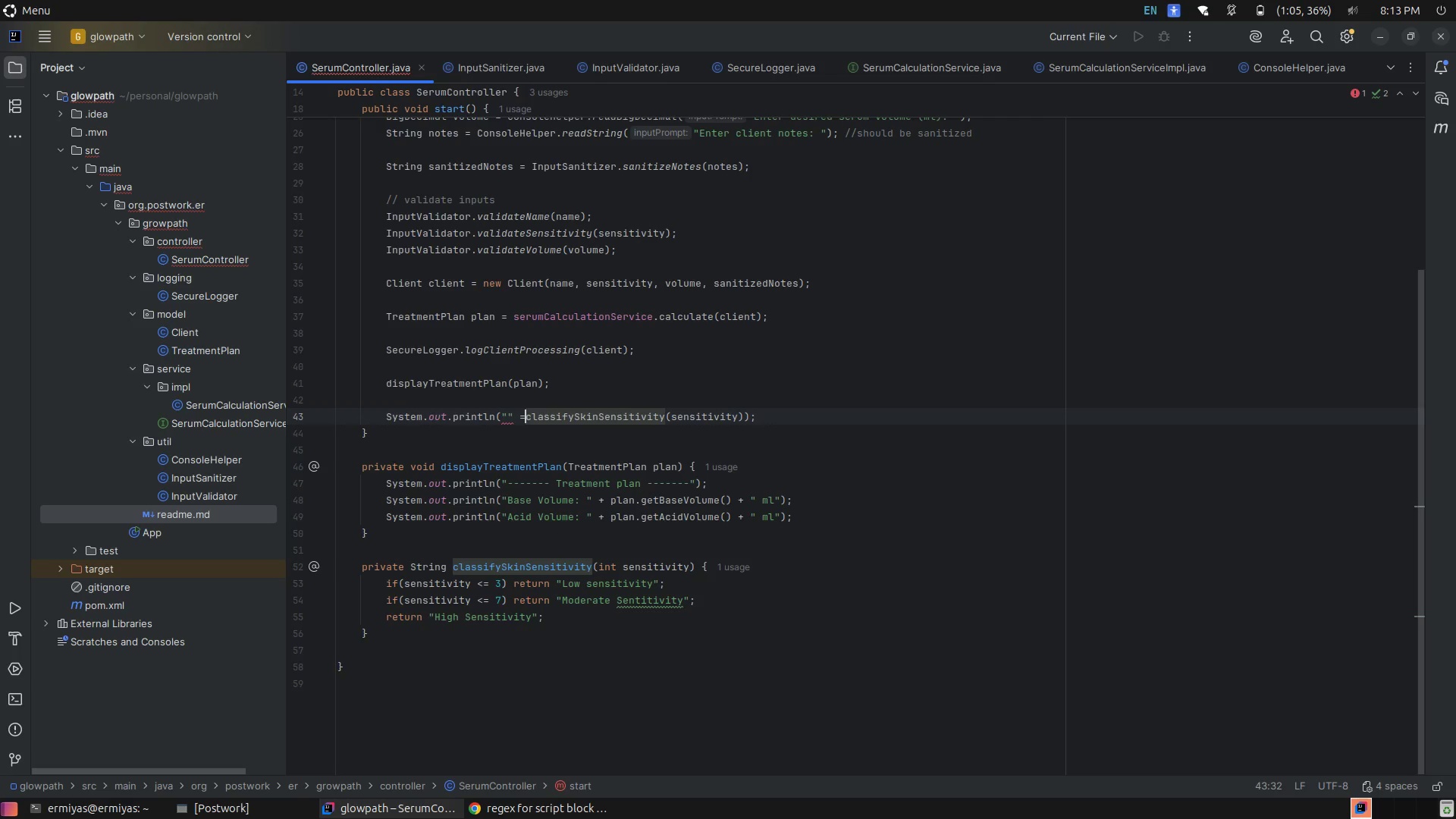 
key(Backspace)
 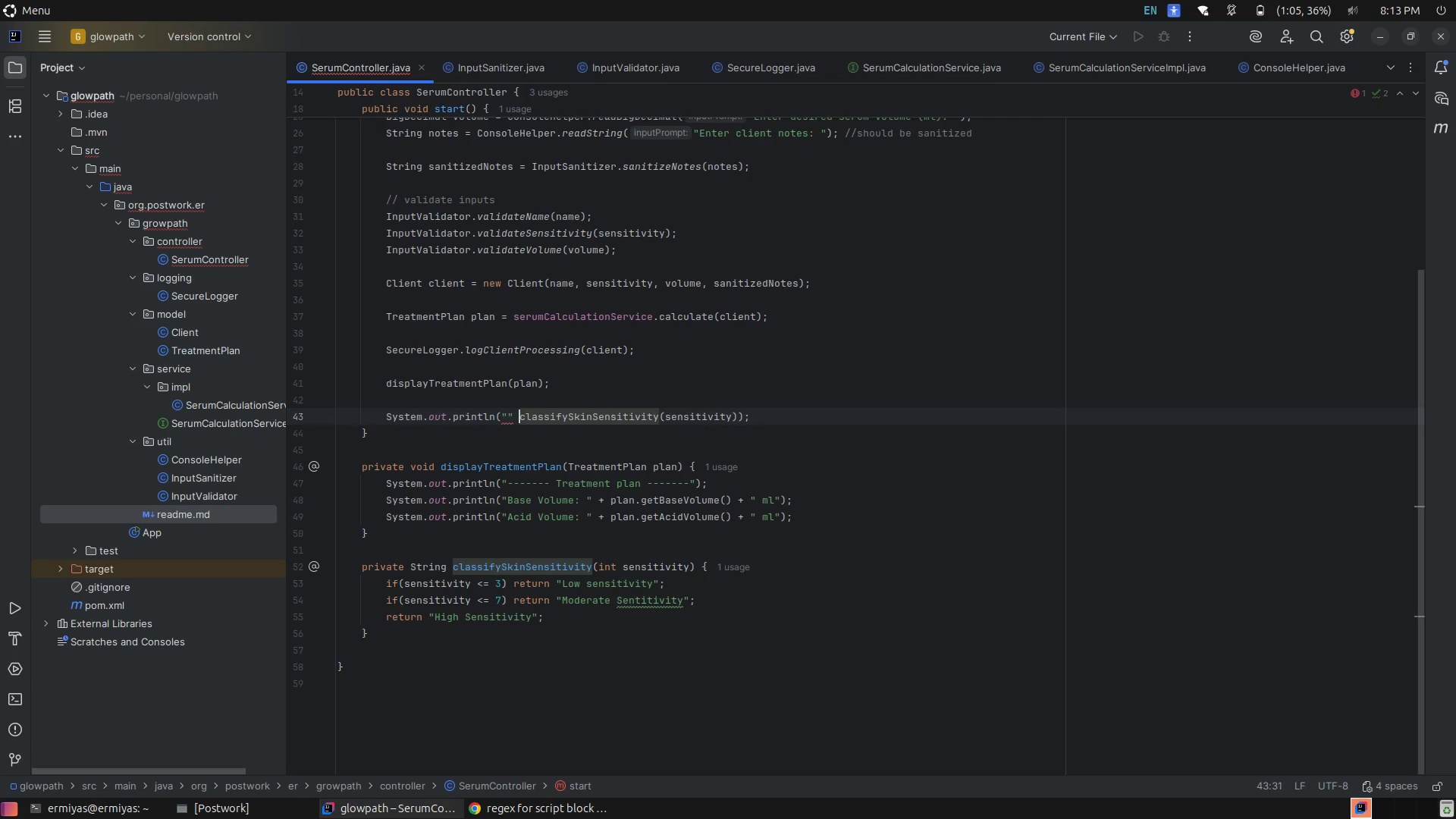 
key(Shift+ShiftLeft)
 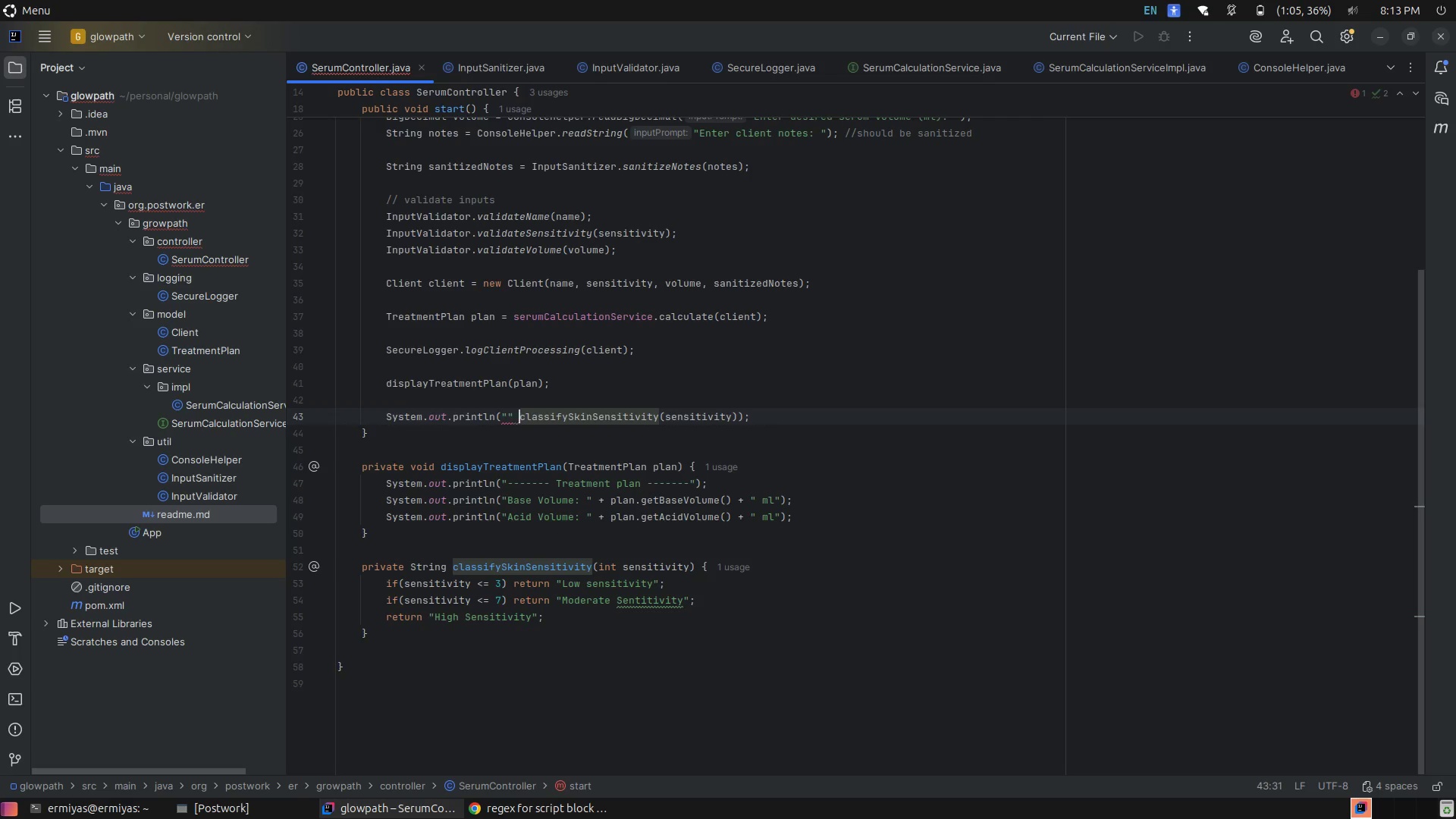 
key(Shift+Equal)
 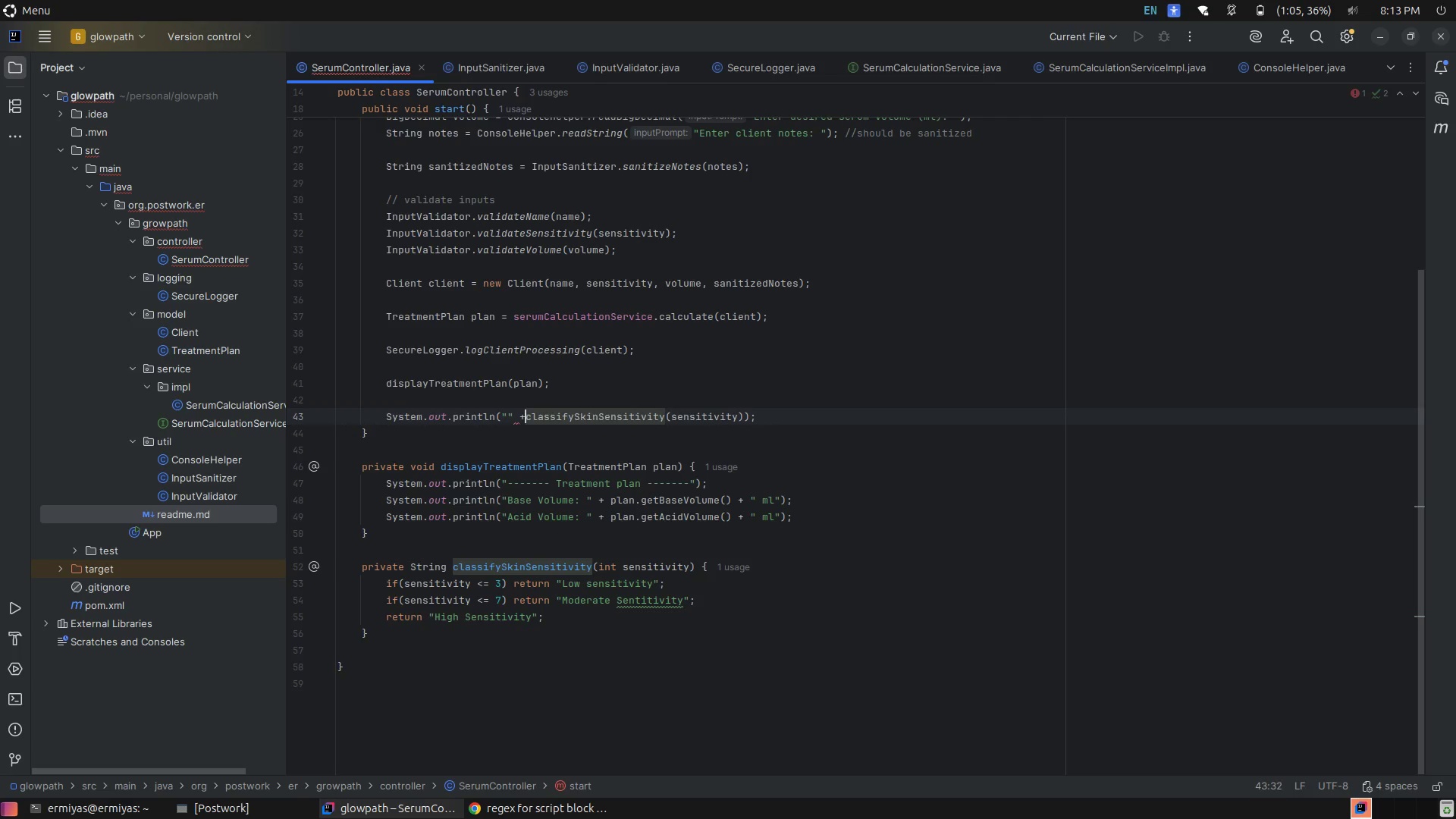 
key(Space)
 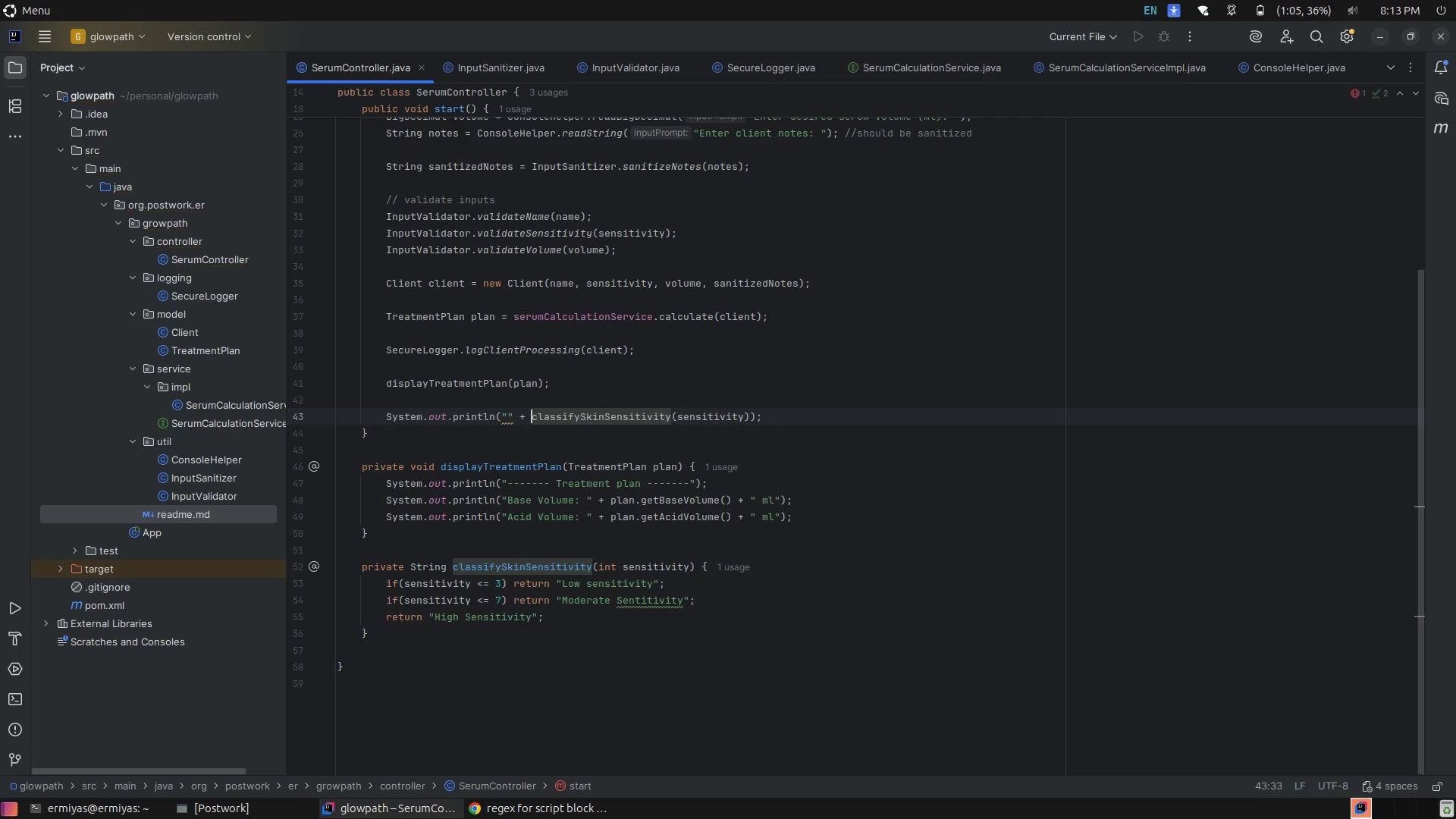 
key(ArrowLeft)
 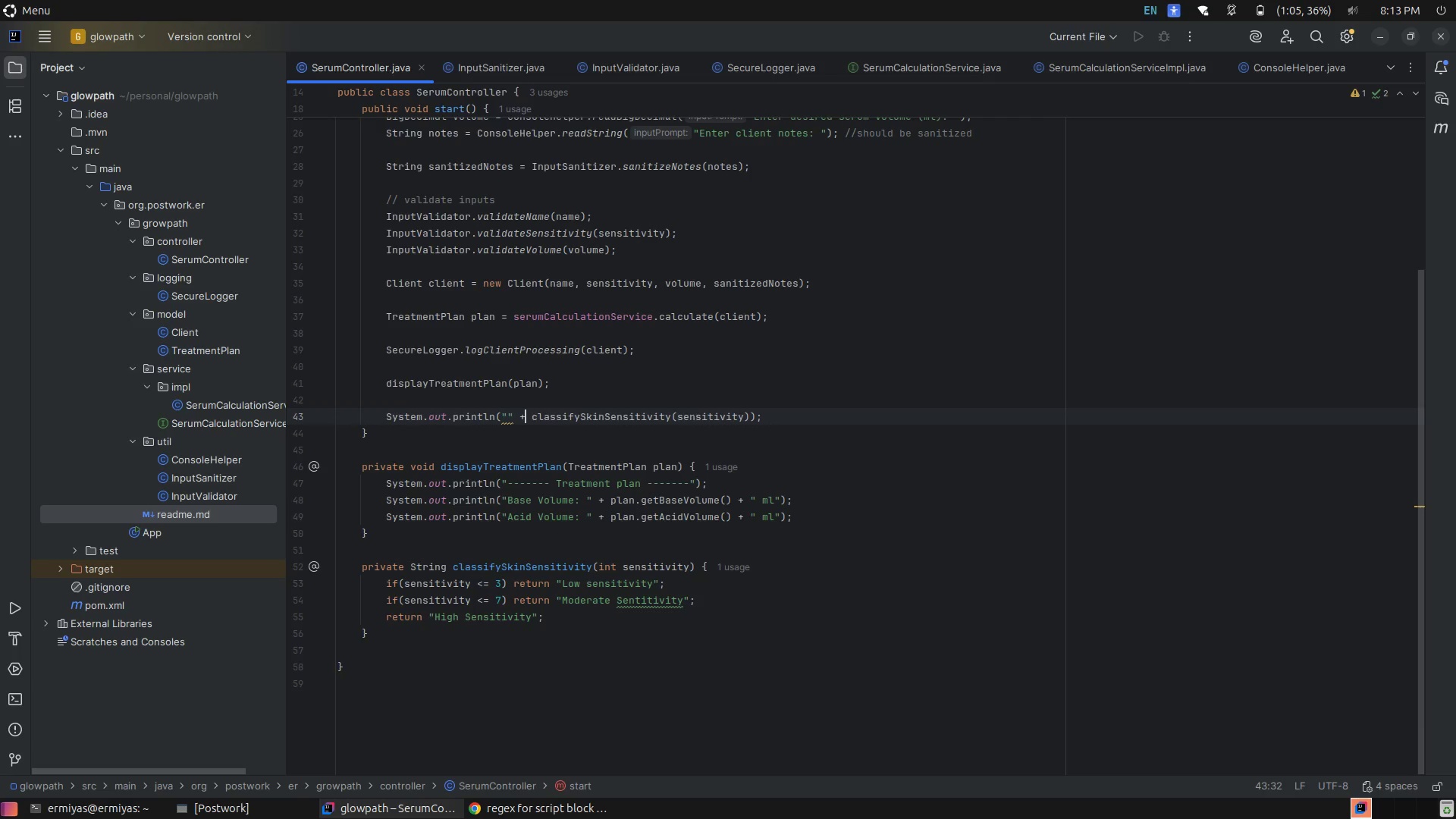 
hold_key(key=ArrowLeft, duration=0.3)
 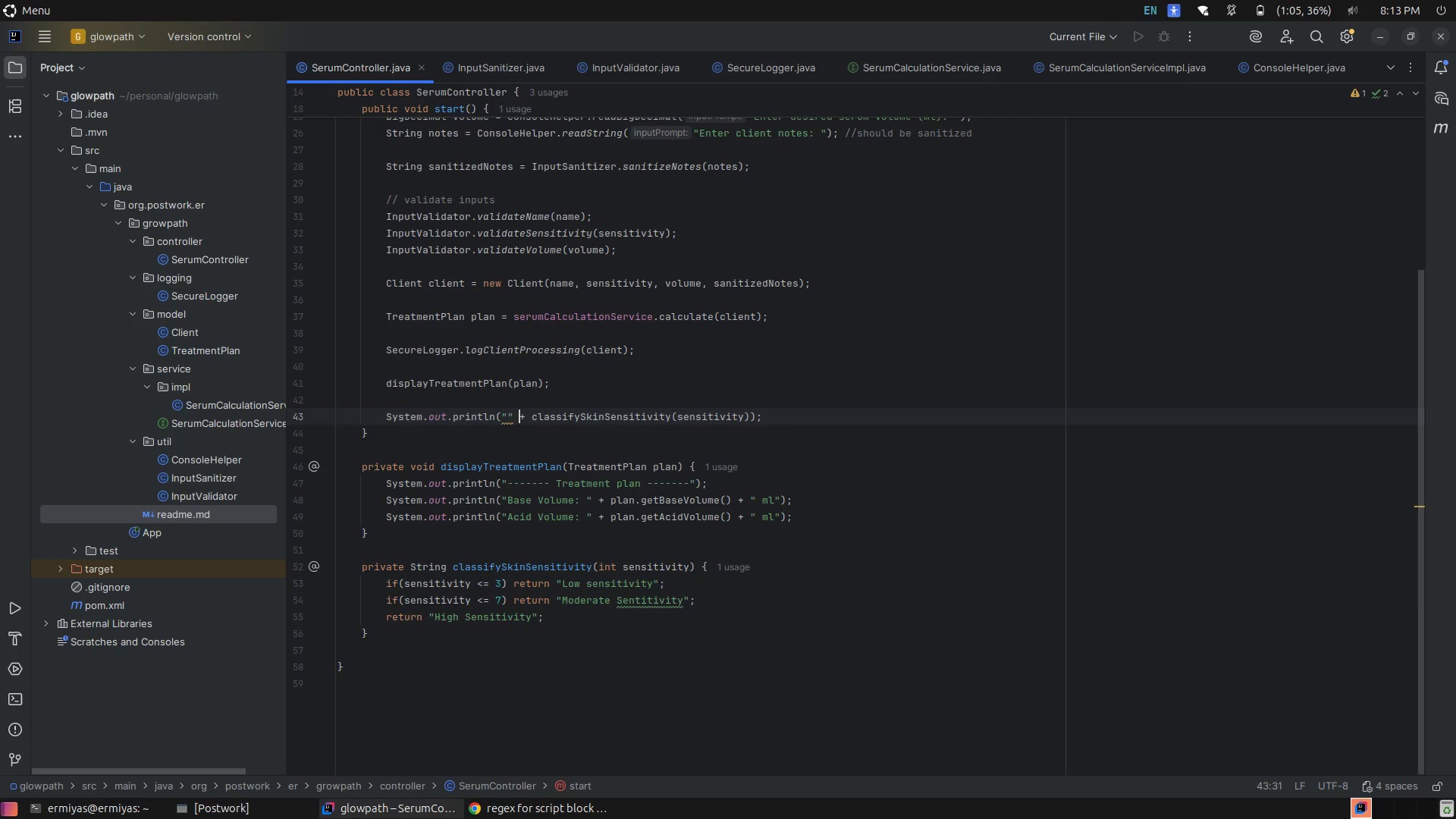 
key(ArrowLeft)
 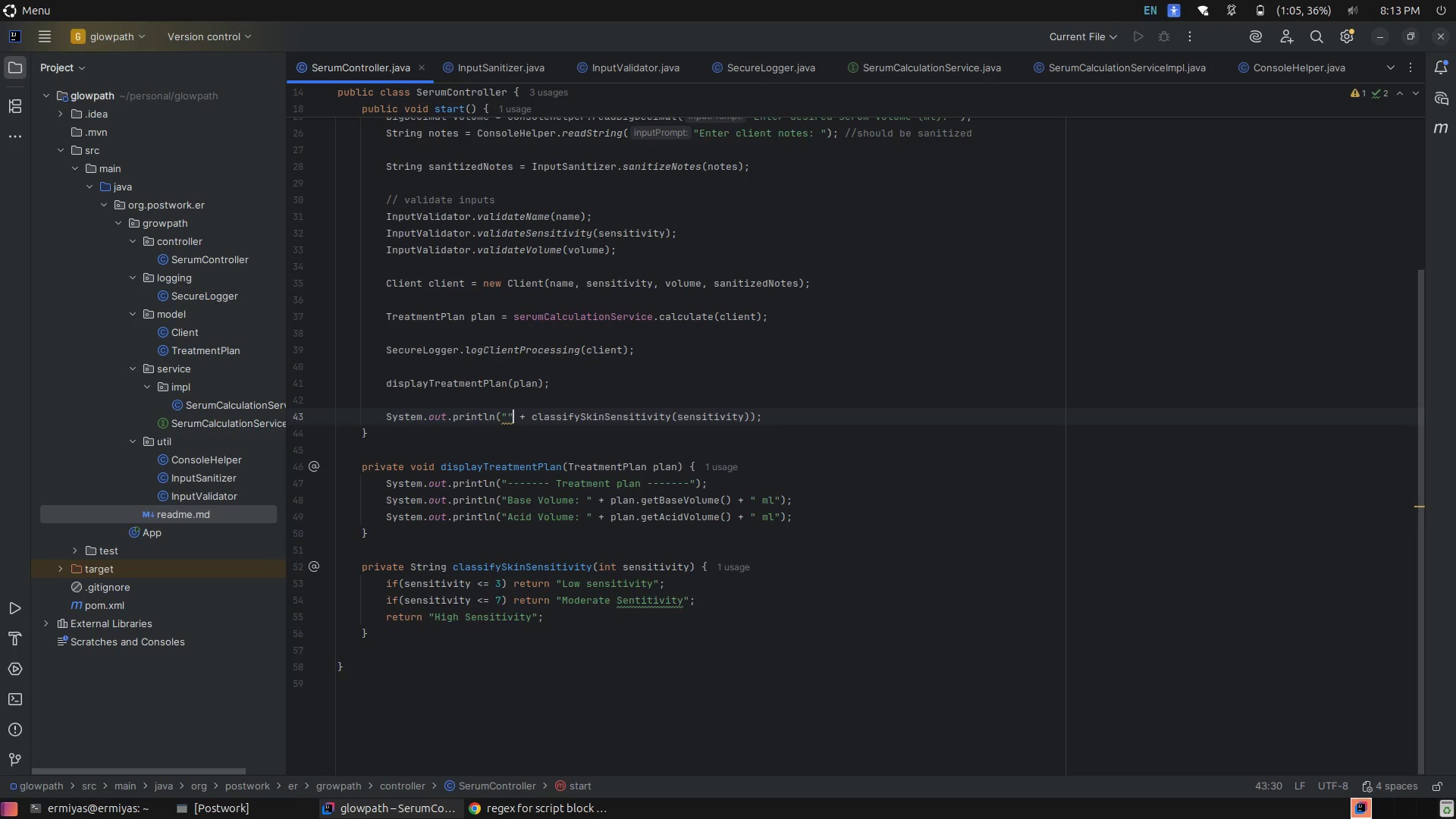 
key(ArrowLeft)
 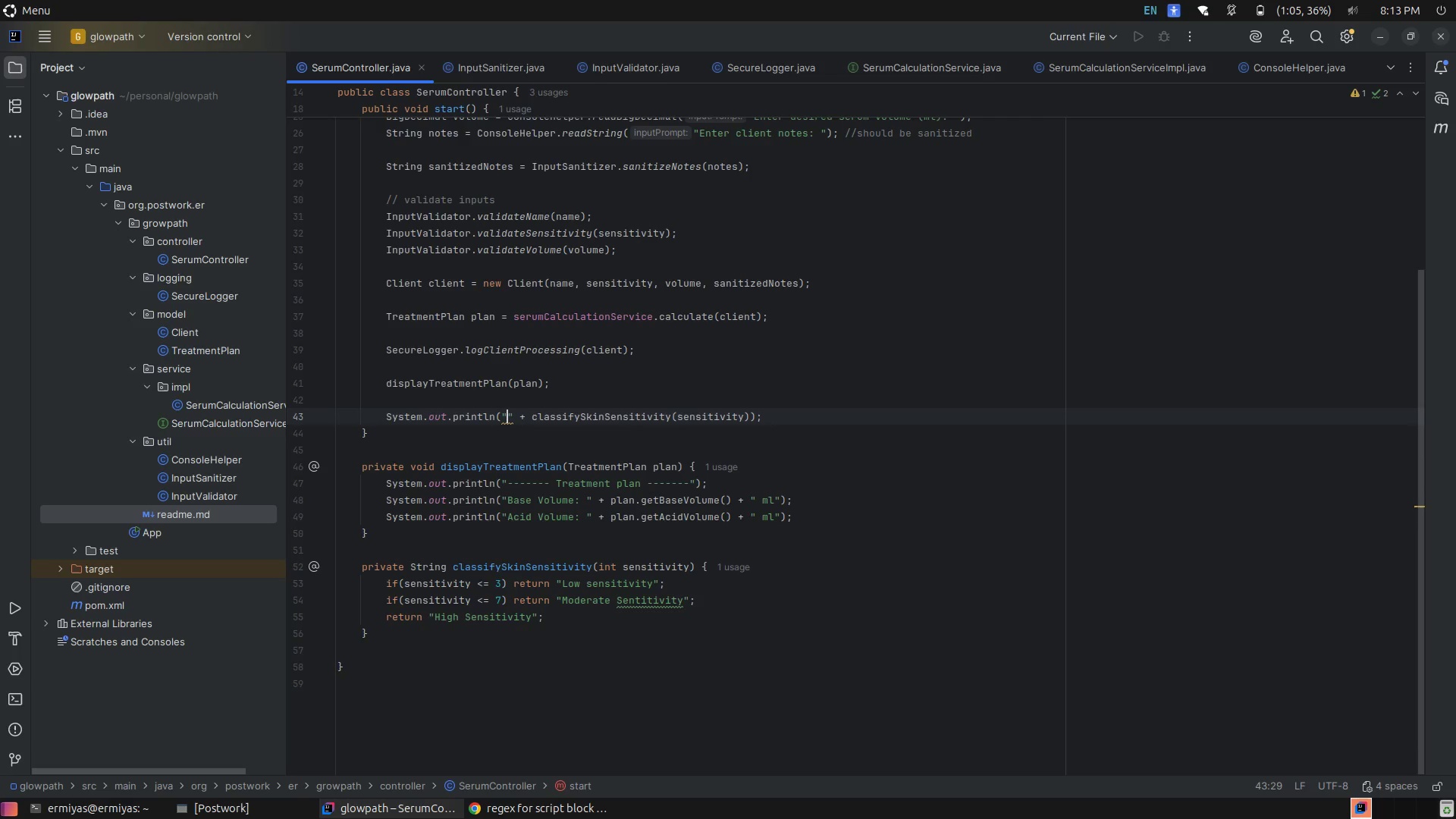 
type(Client )
 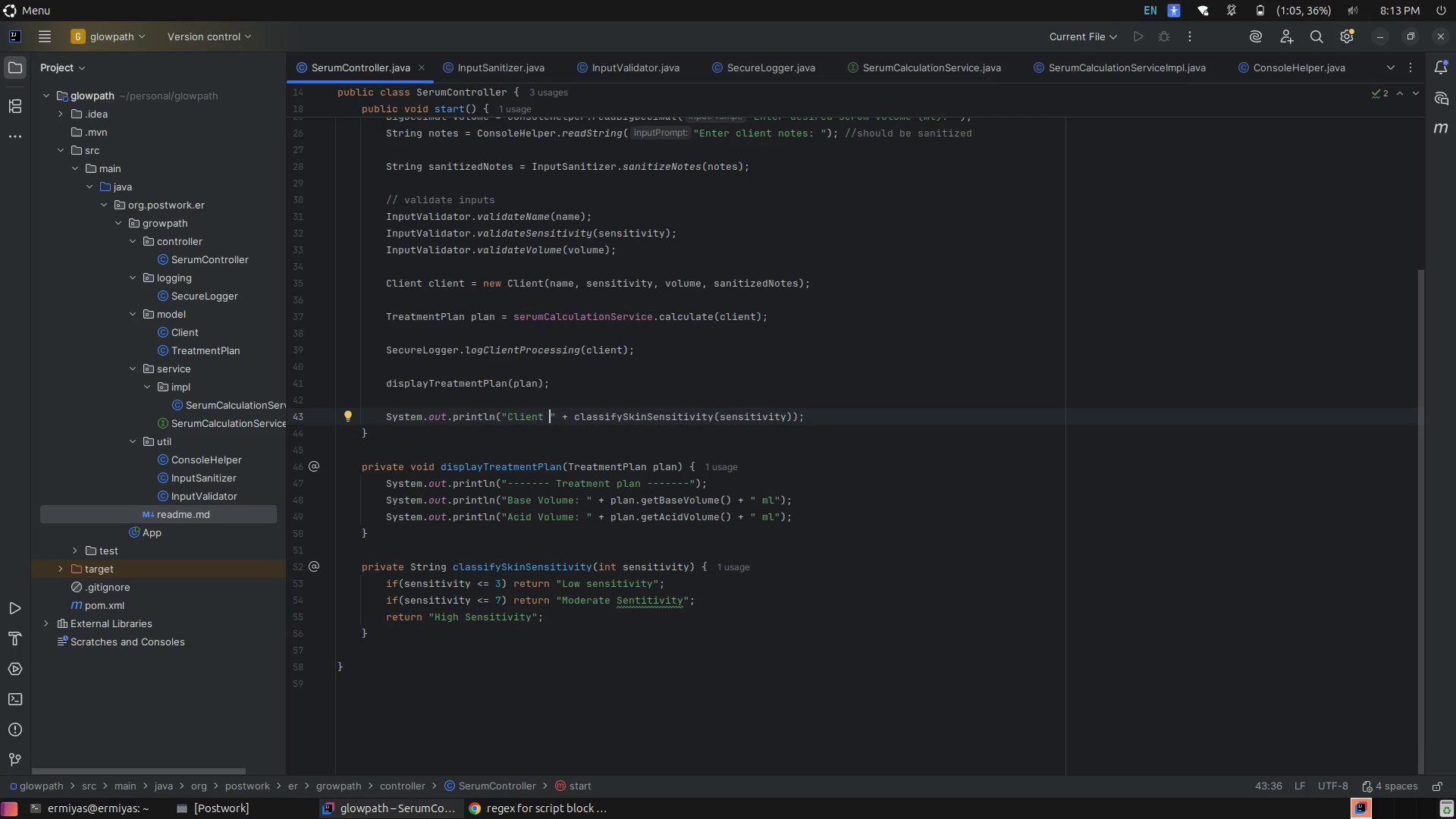 
wait(8.92)
 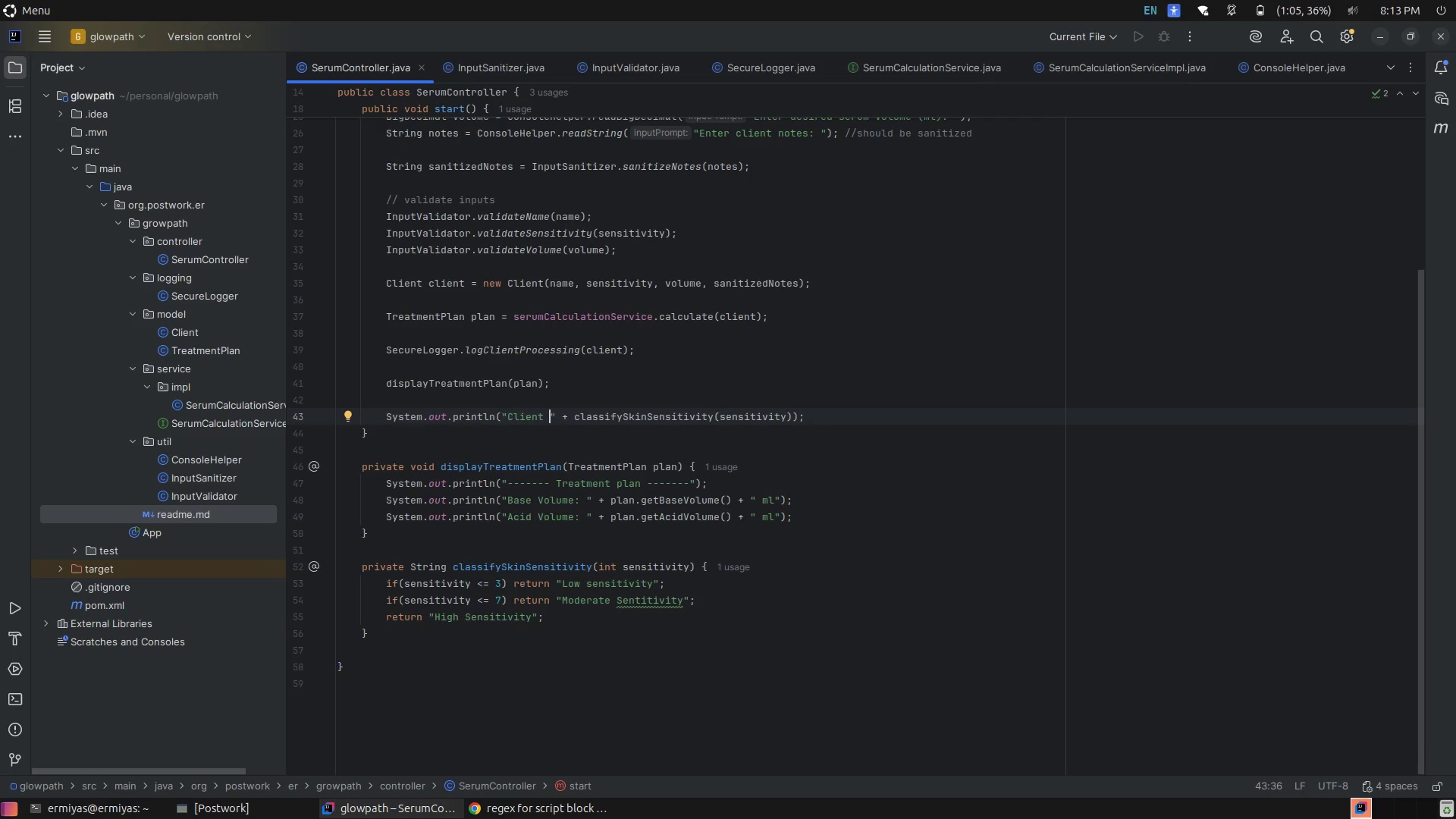 
scroll: coordinate [566, 601], scroll_direction: up, amount: 4.0
 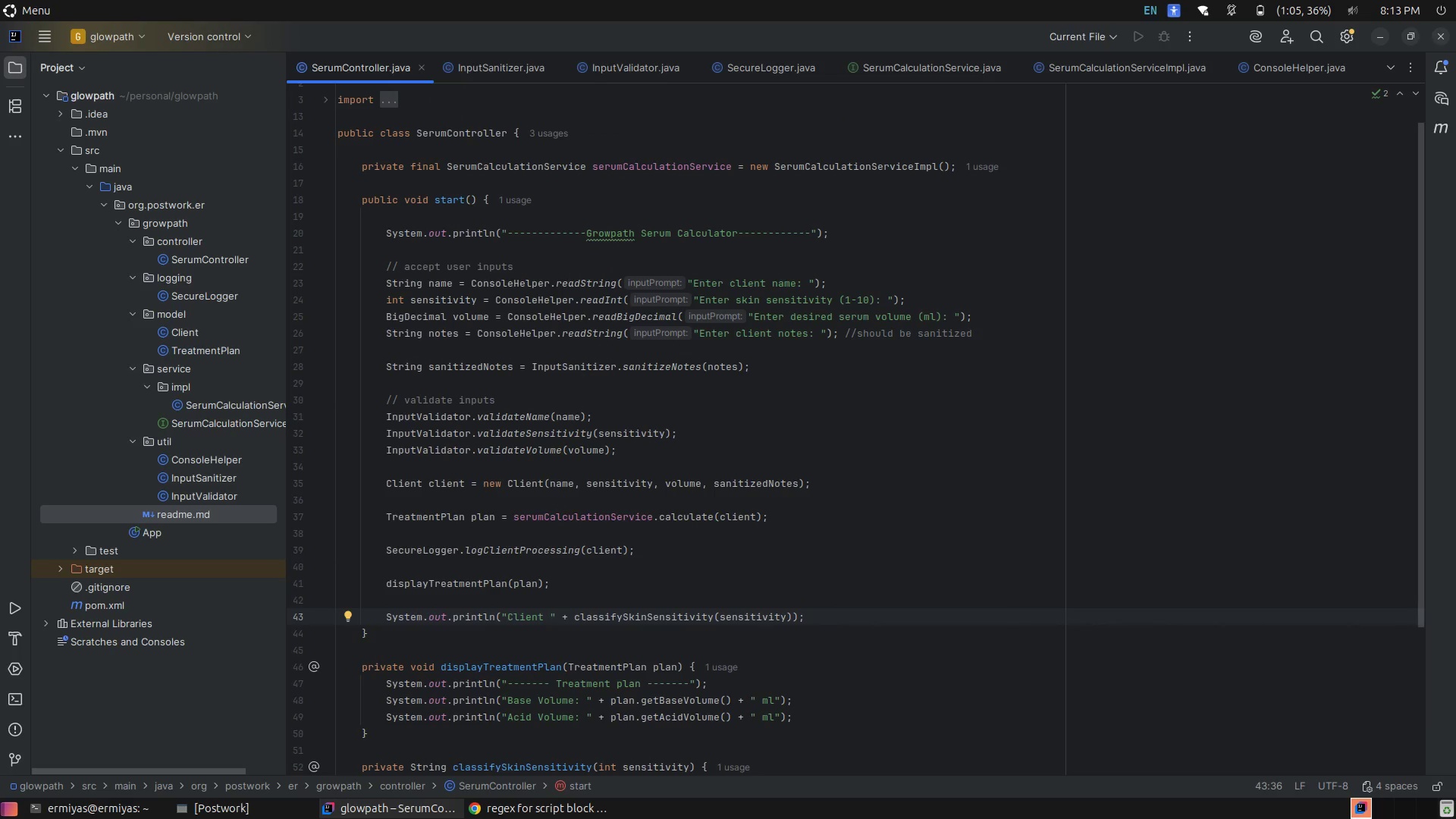 
wait(5.82)
 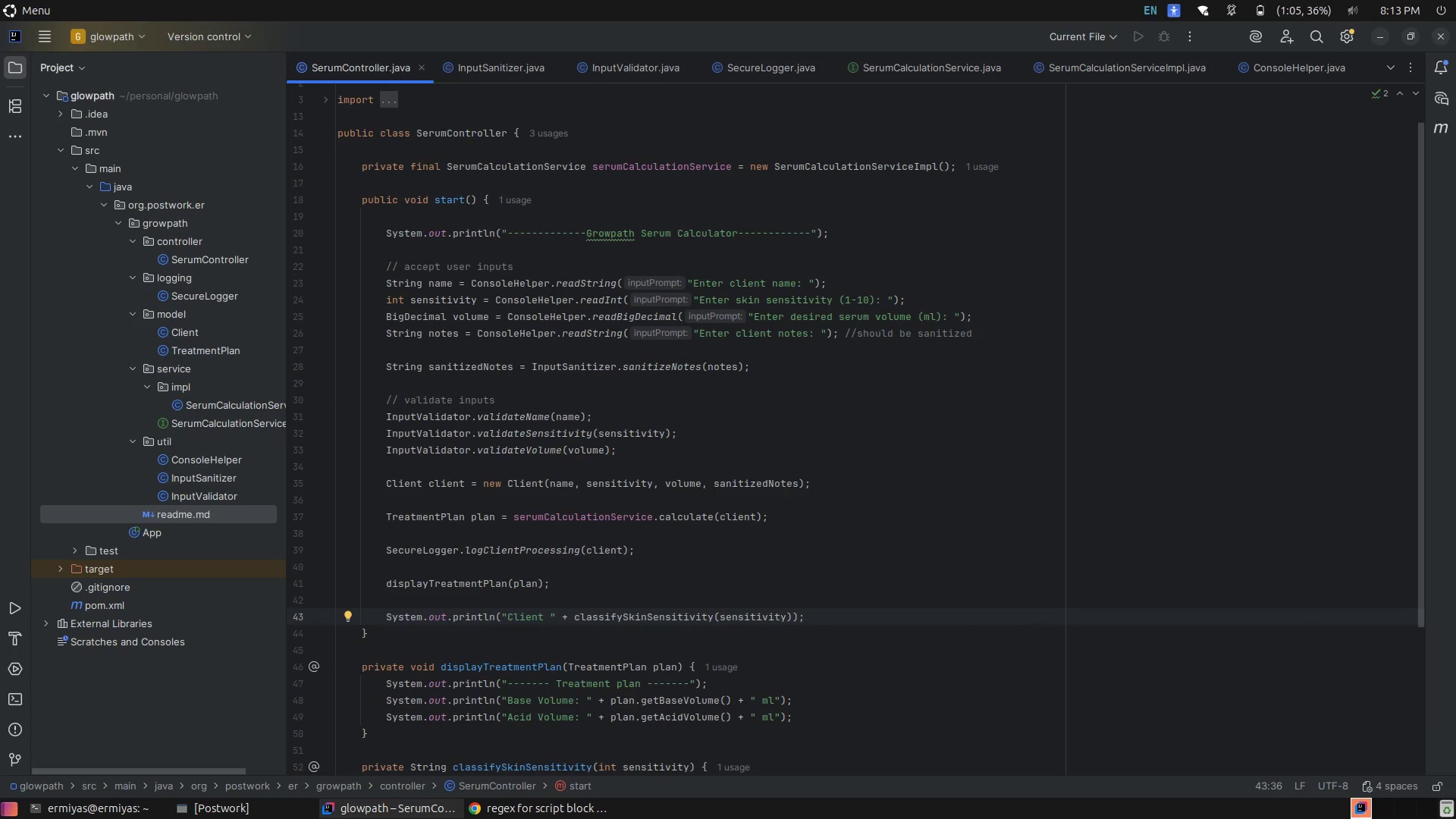 
key(ArrowRight)
 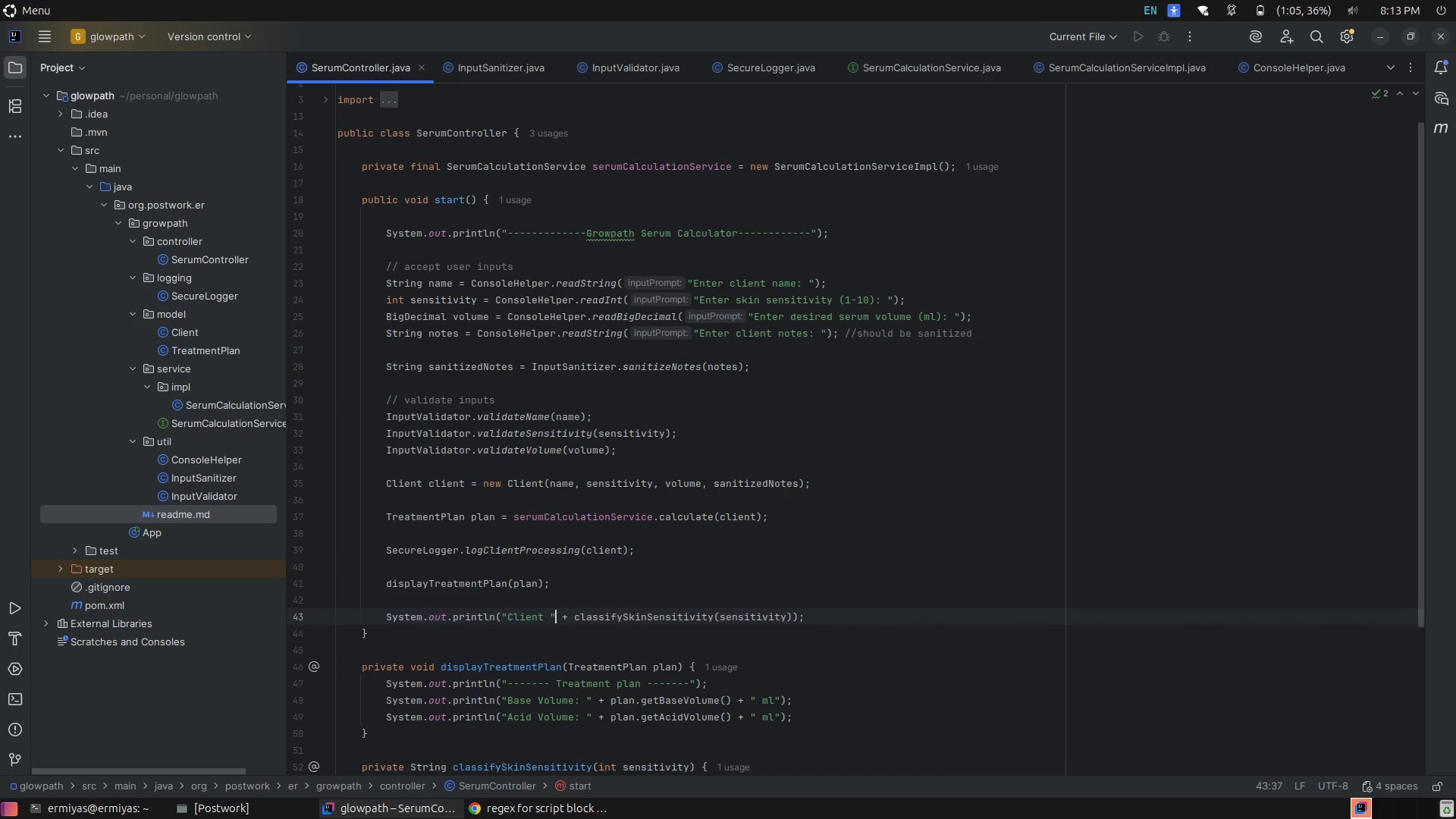 
type( + nam)
key(Tab)
 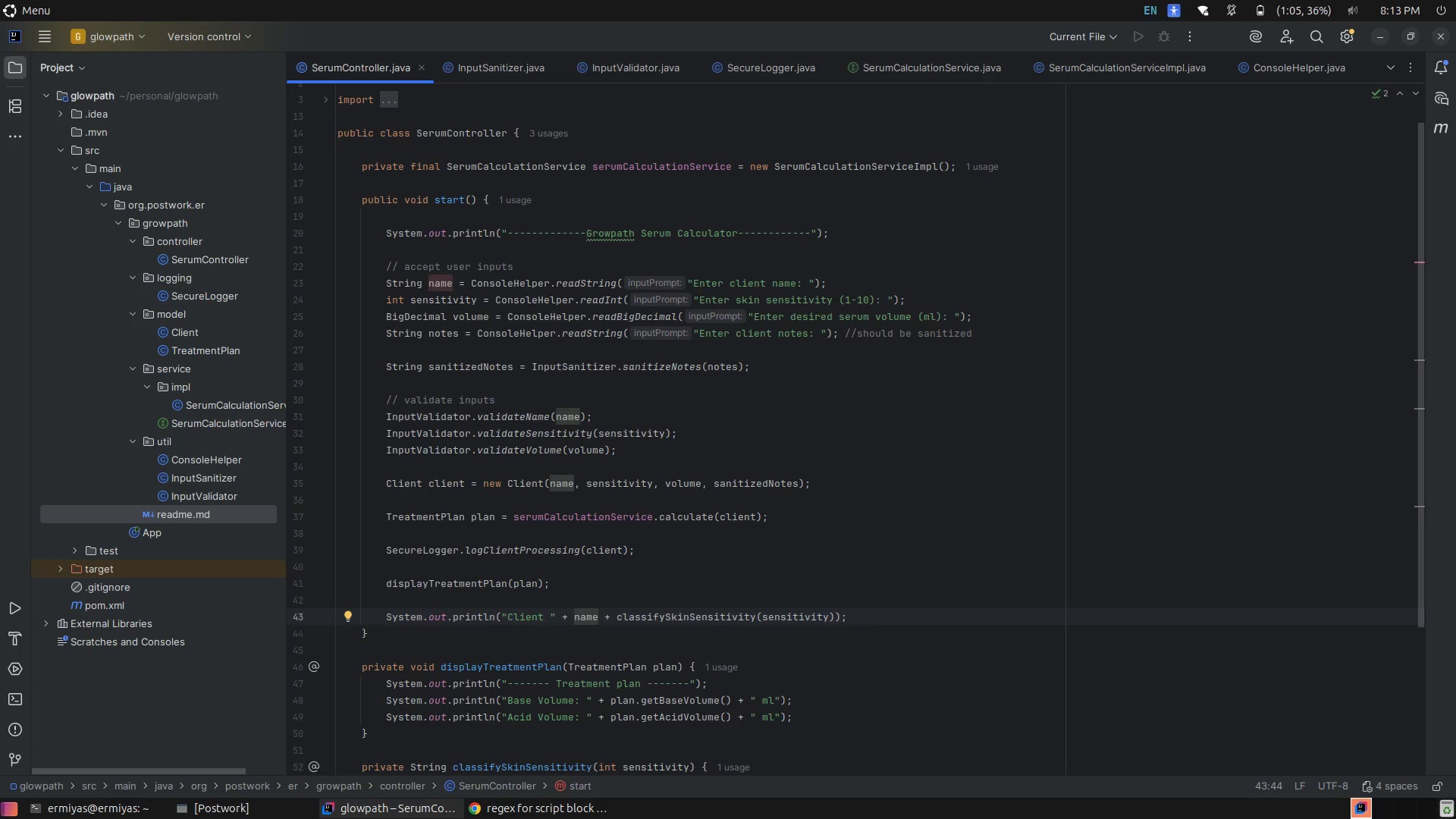 
key(Space)
 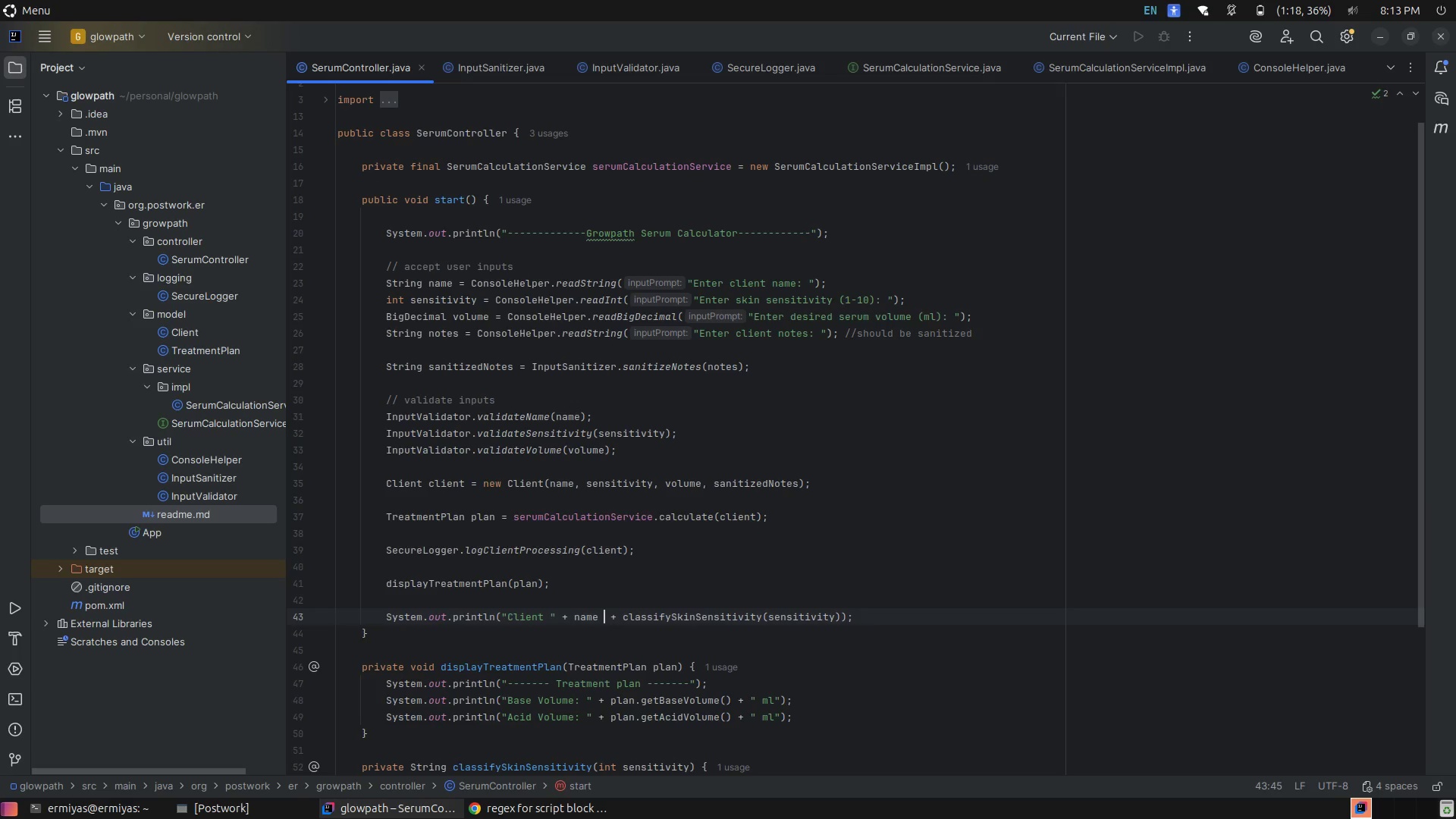 
key(Equal)
 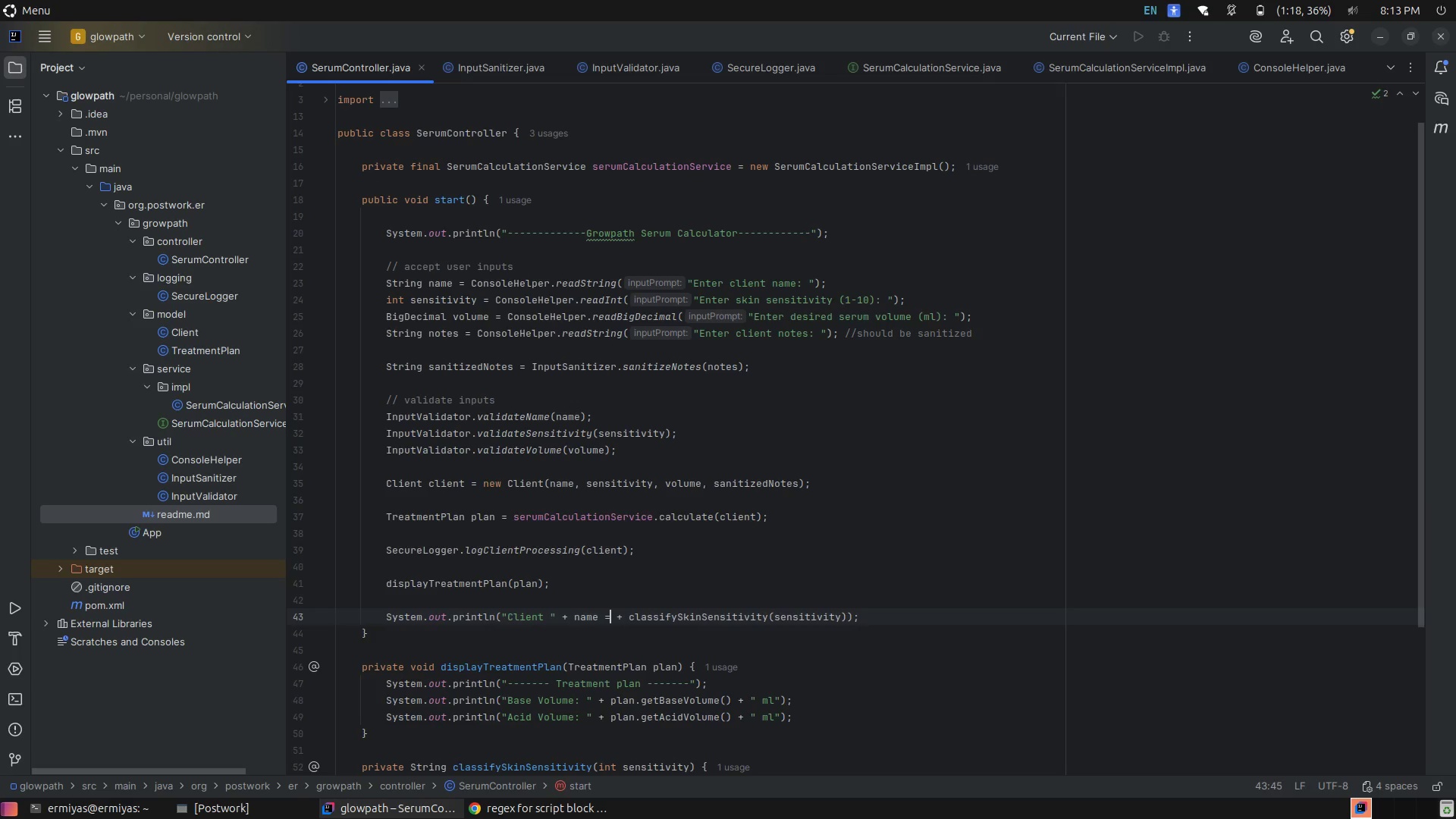 
key(Shift+ShiftLeft)
 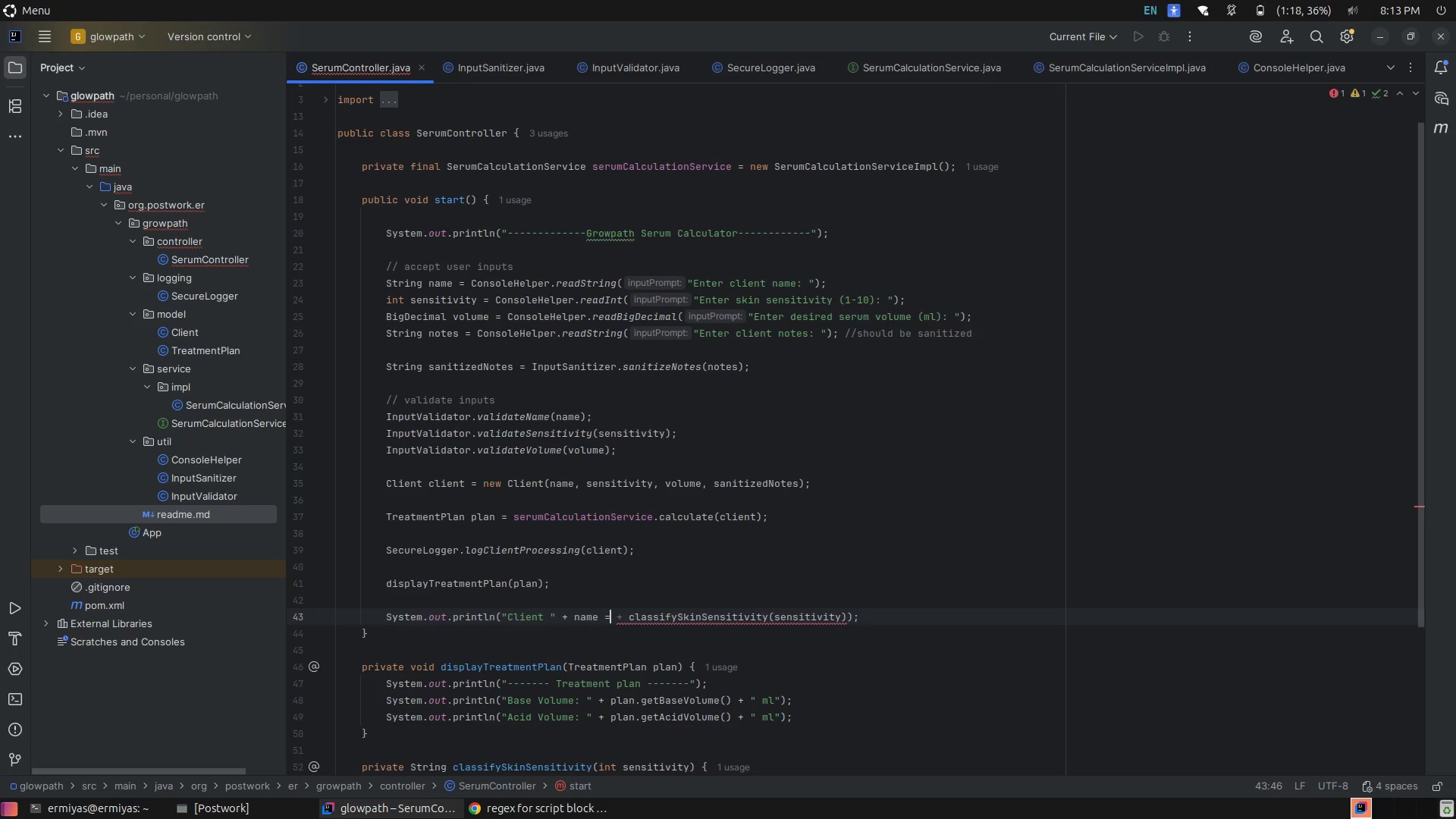 
key(Backspace)
 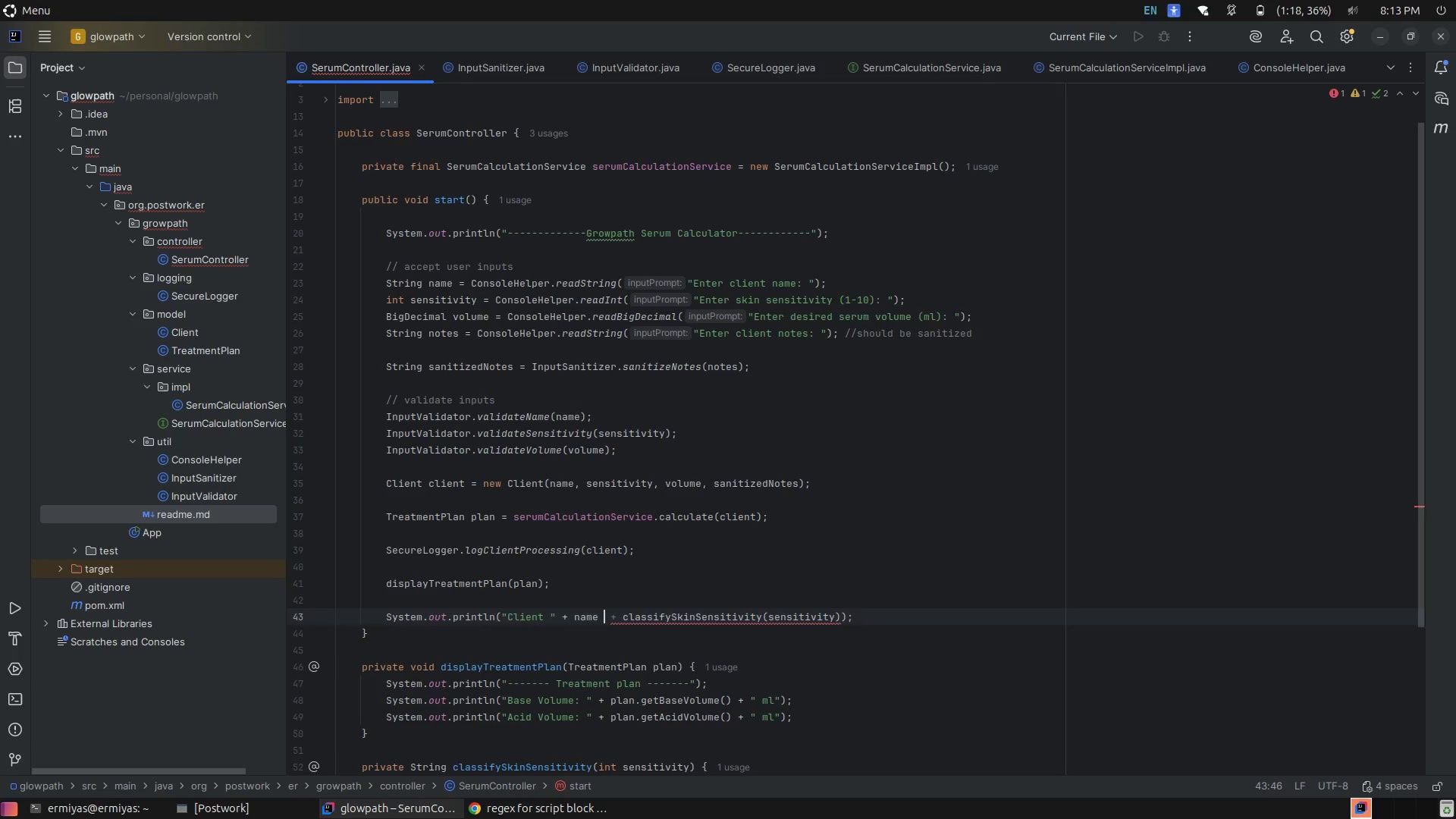 
key(Shift+ShiftLeft)
 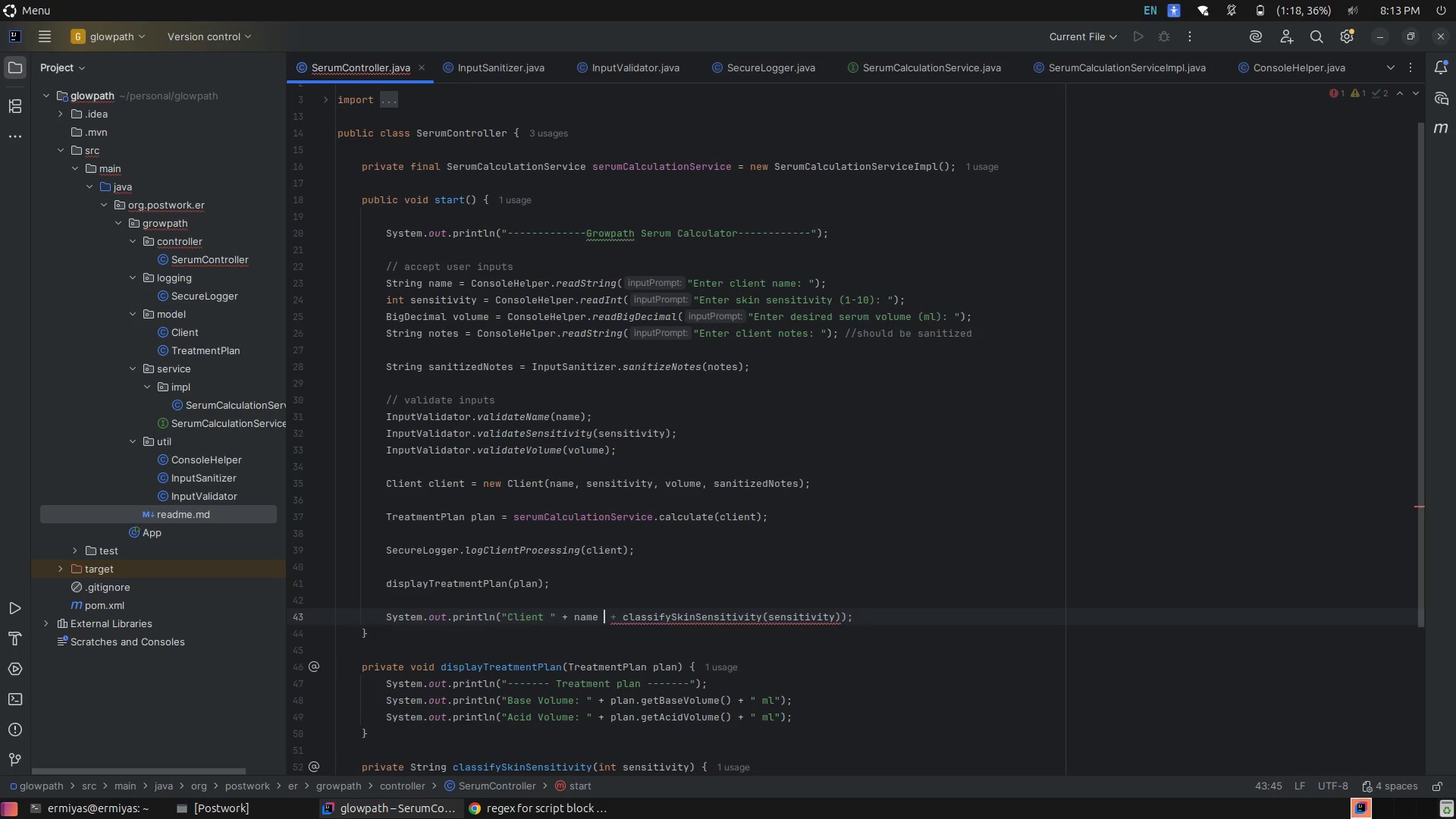 
key(Shift+Equal)
 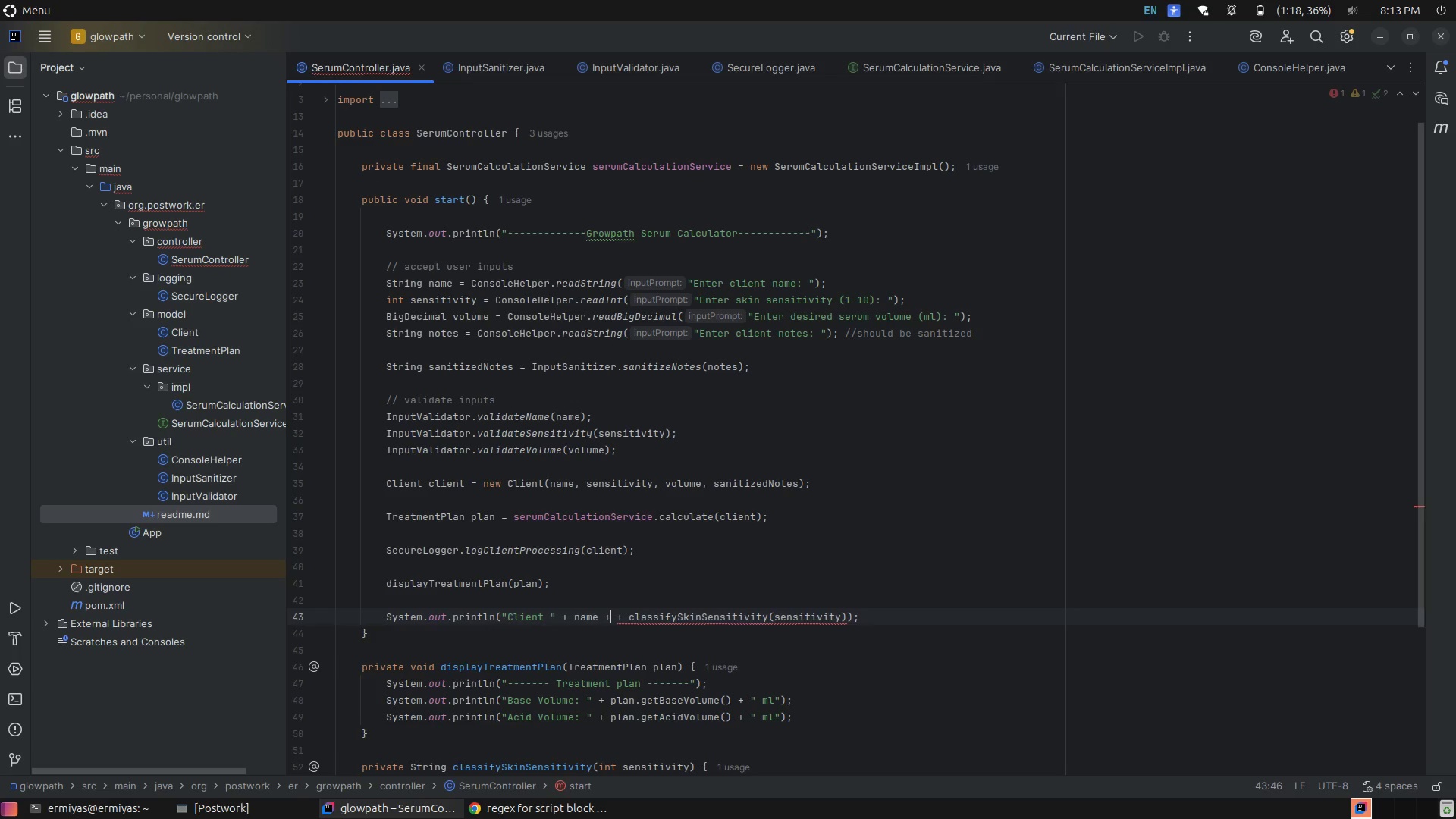 
key(Space)
 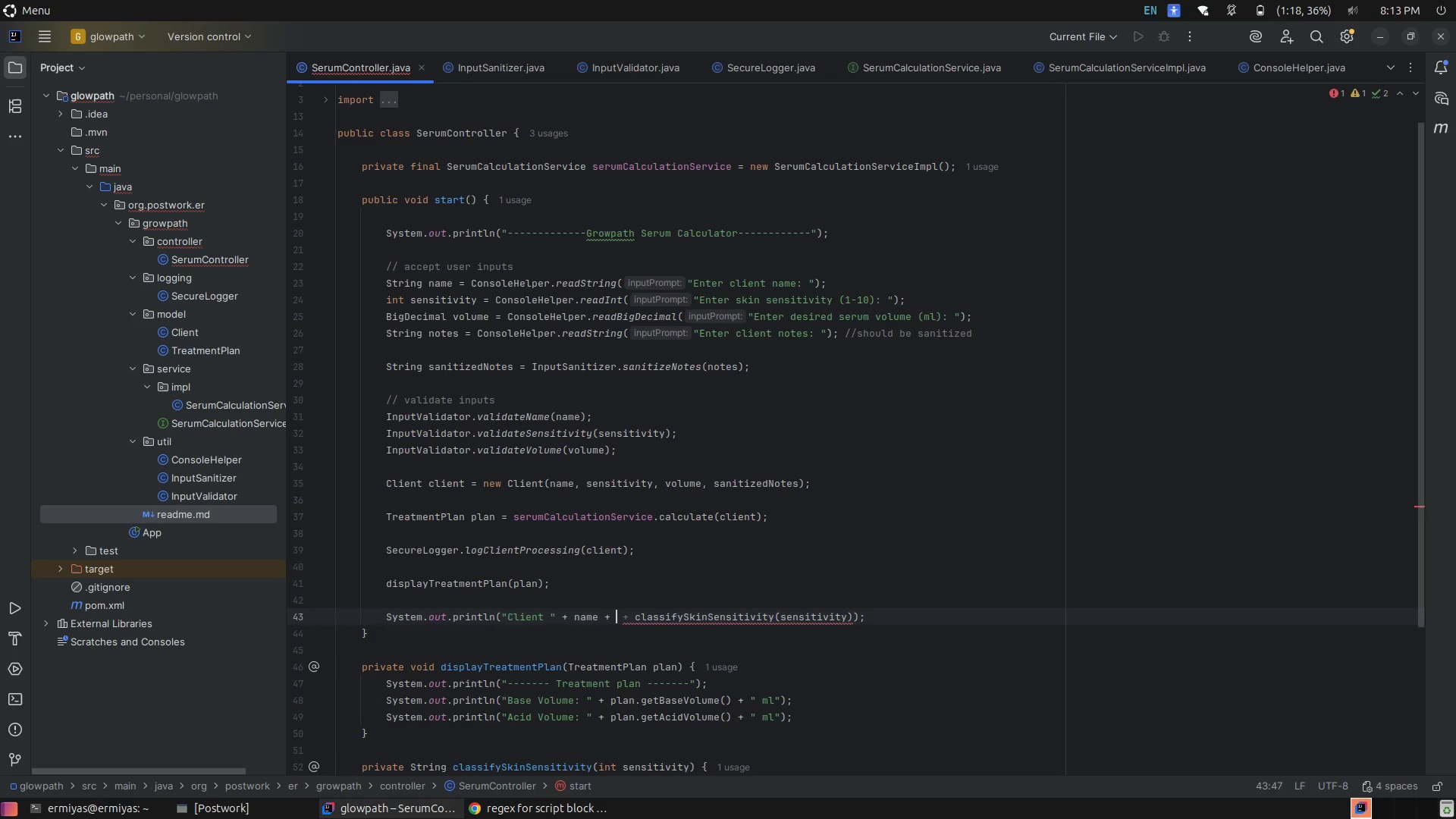 
key(Shift+Quote)
 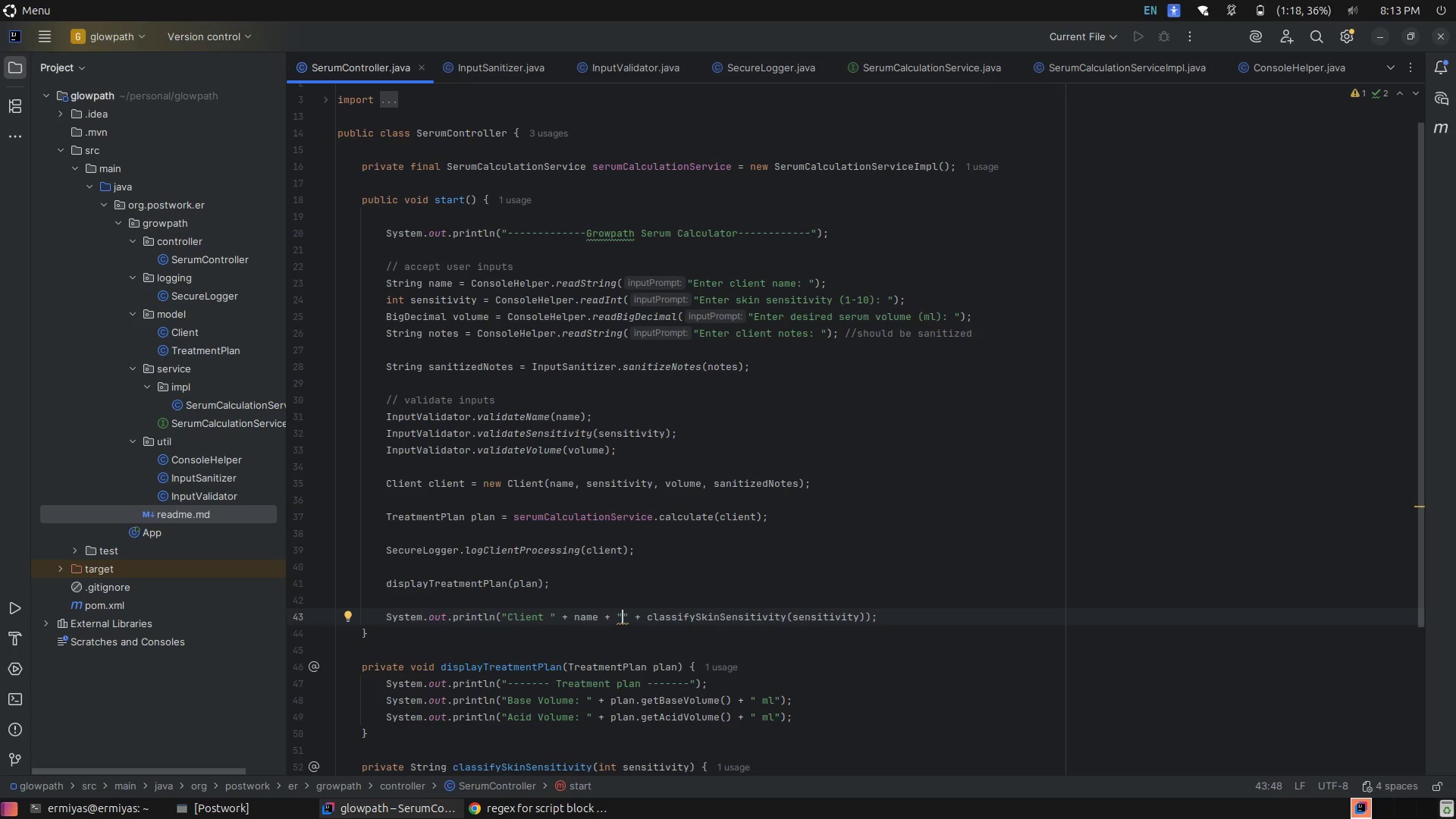 
wait(10.81)
 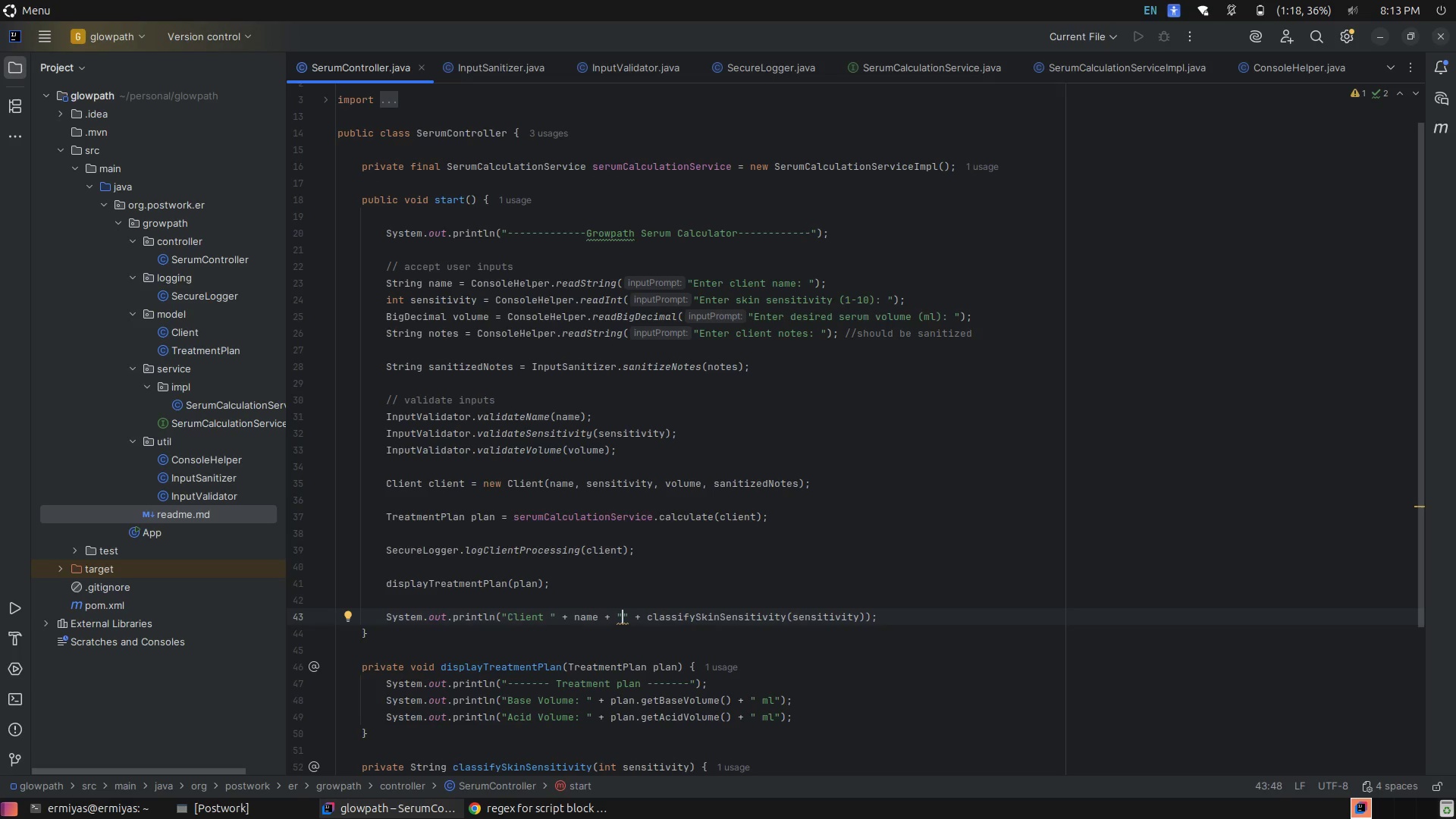 
scroll: coordinate [566, 601], scroll_direction: down, amount: 3.0
 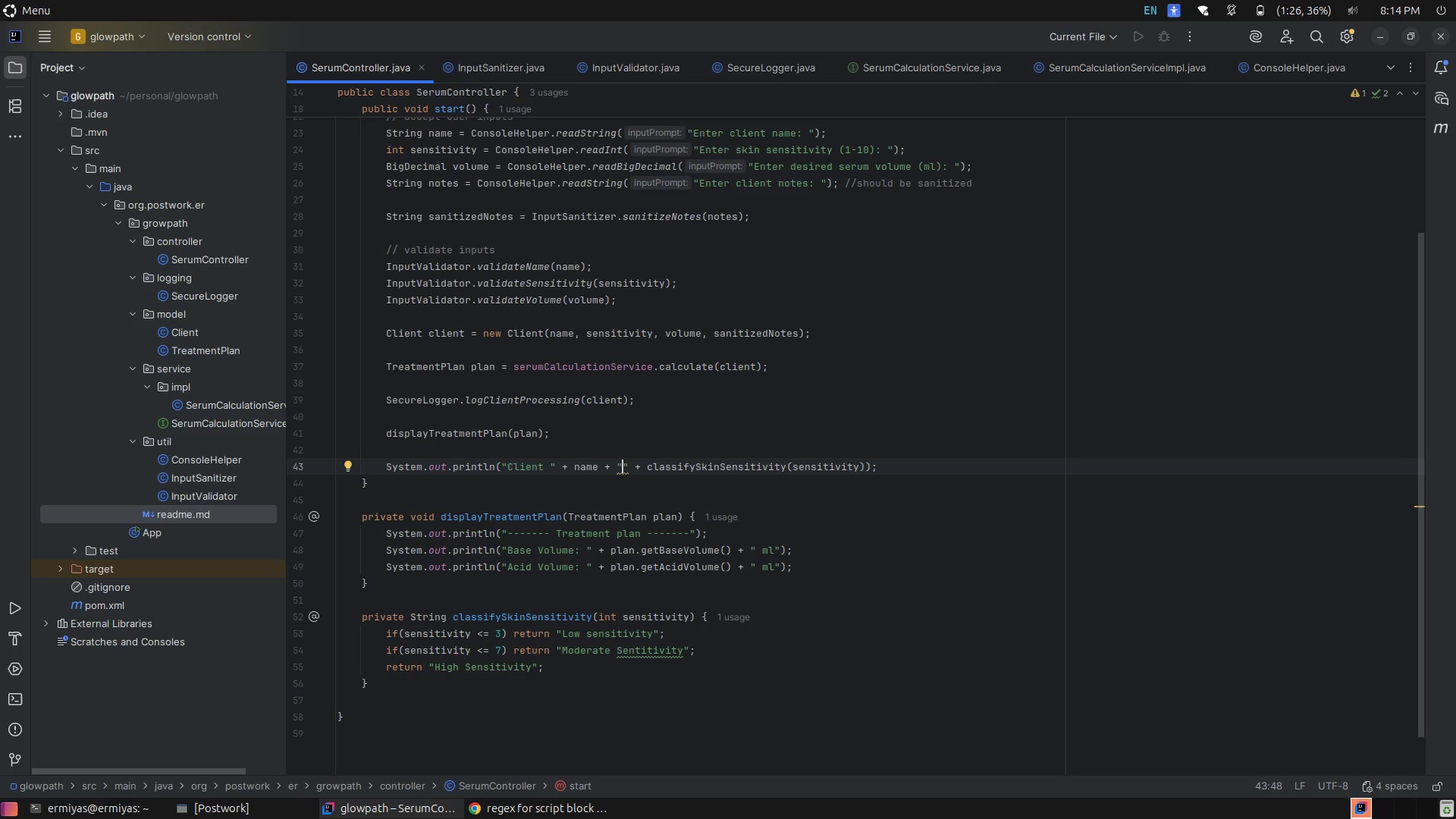 
wait(22.97)
 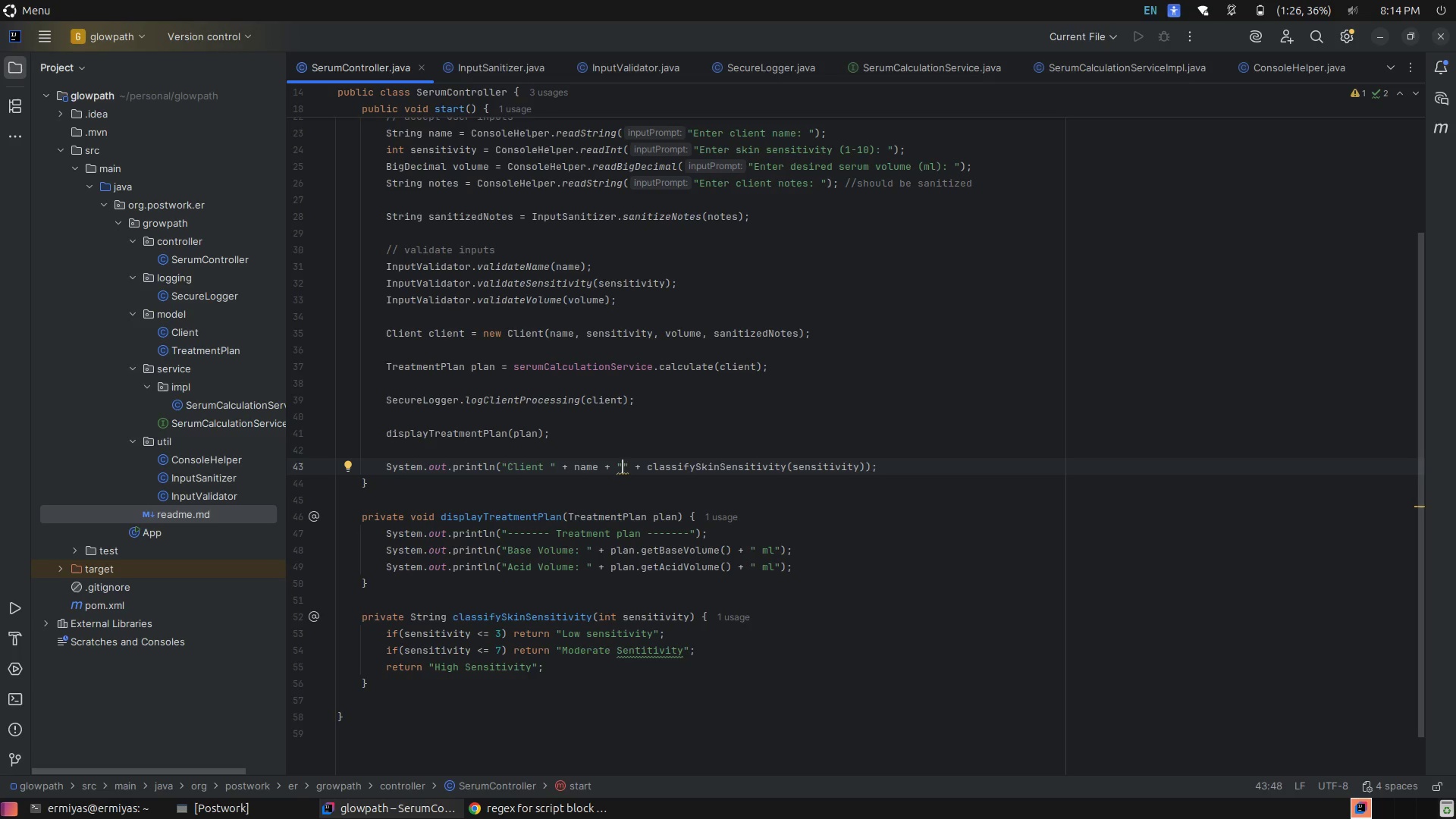 
type(hase)
key(Backspace)
type( )
 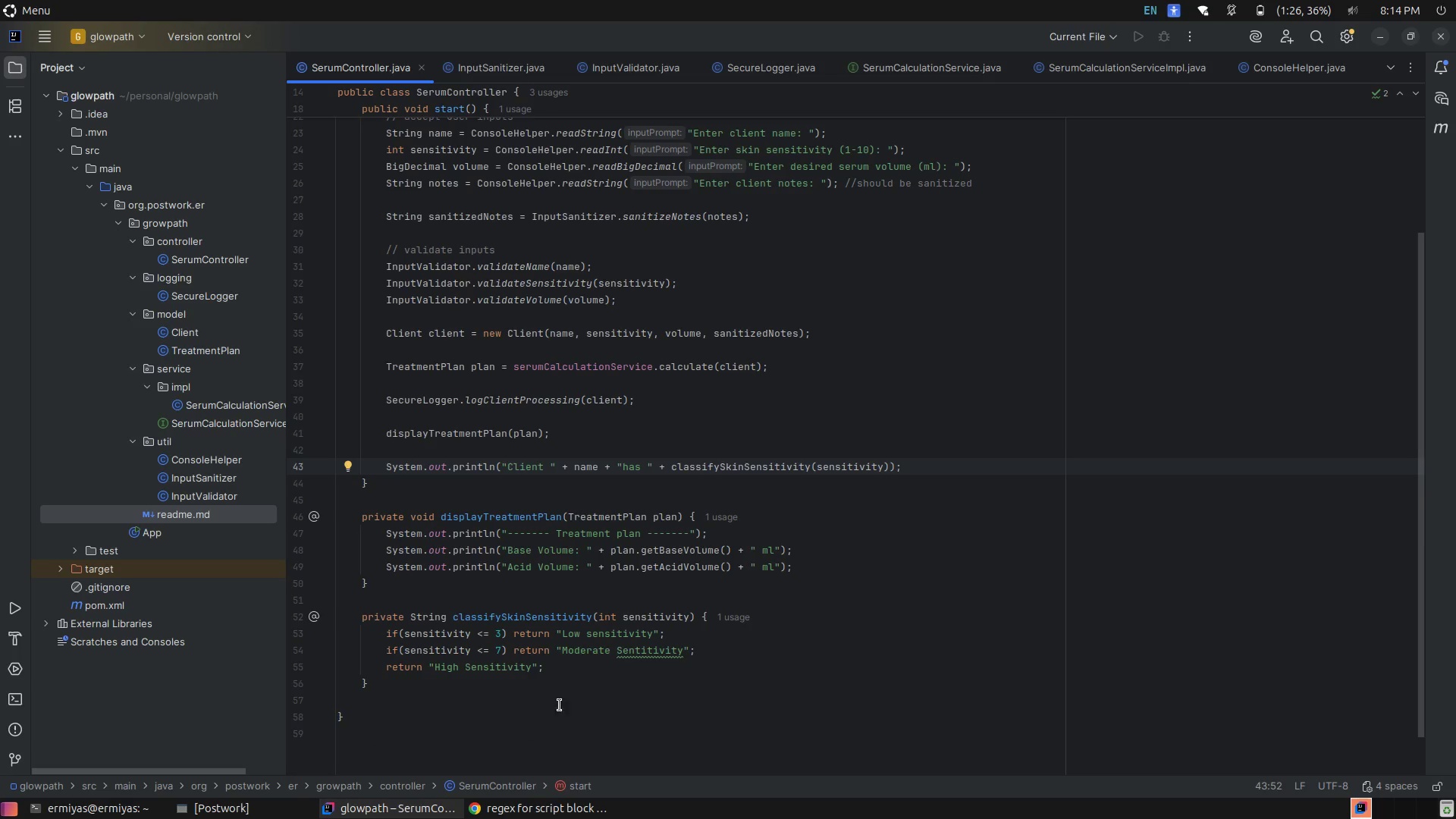 
left_click([614, 634])
 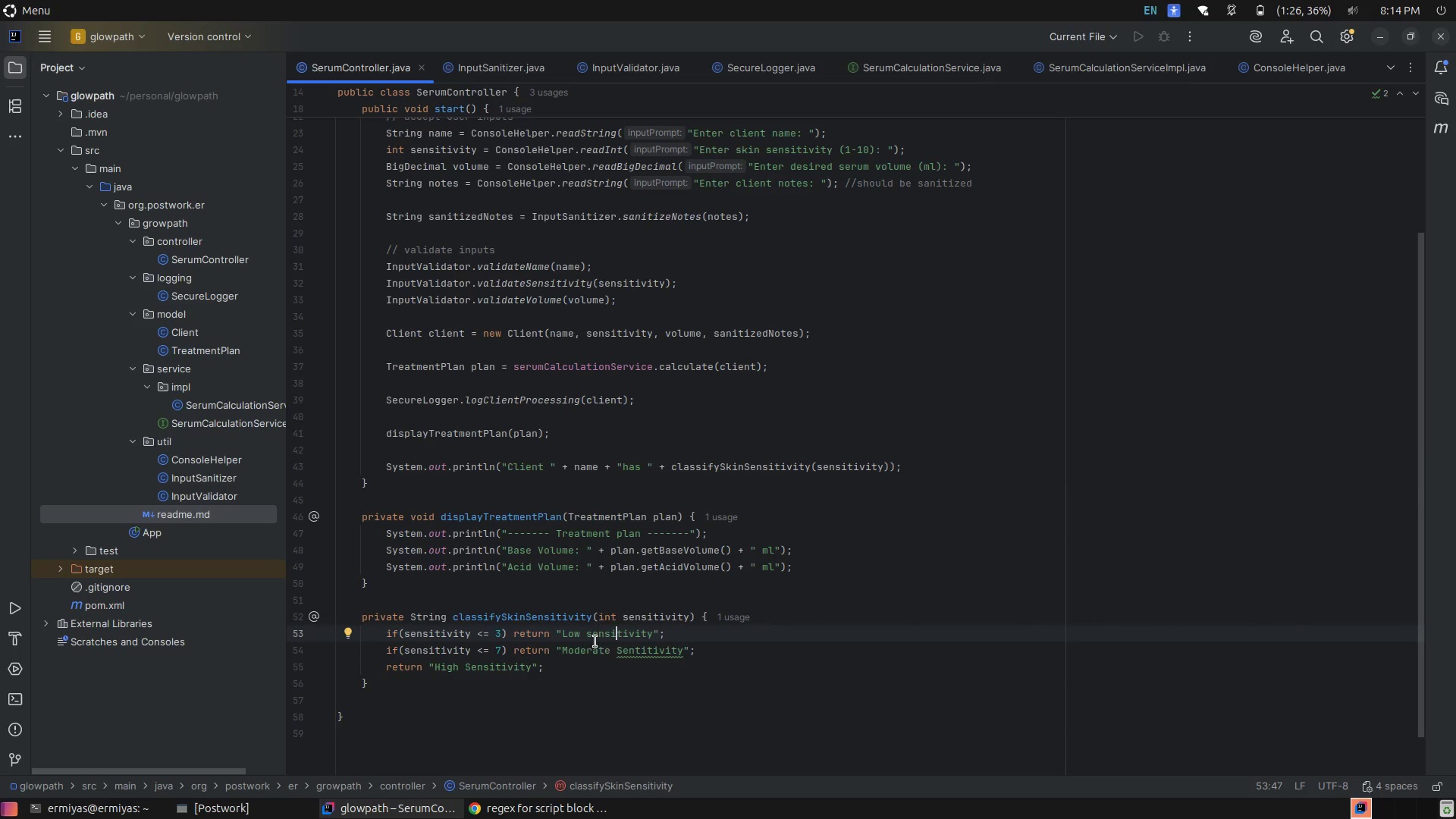 
left_click([608, 640])
 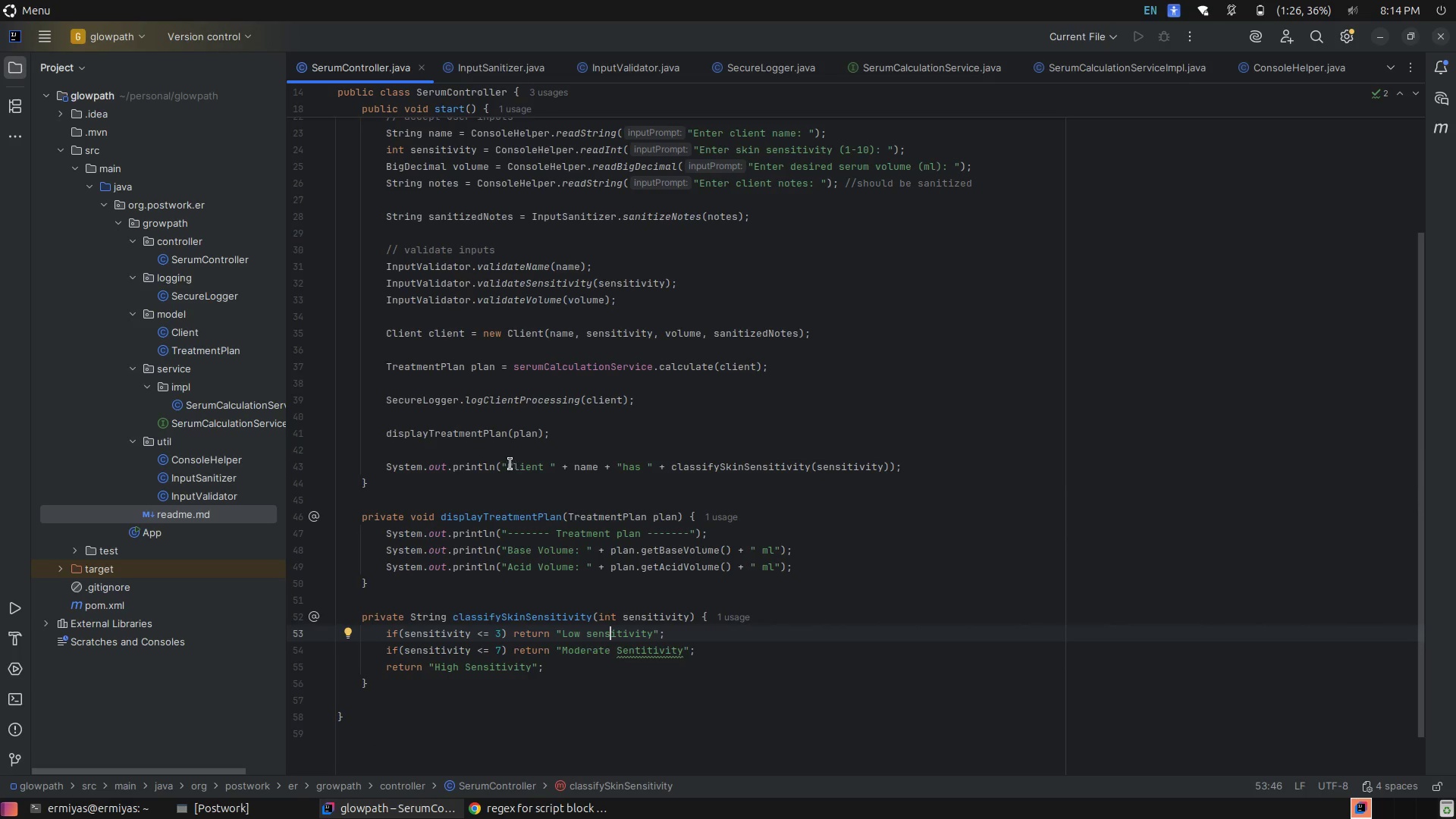 
left_click([506, 463])
 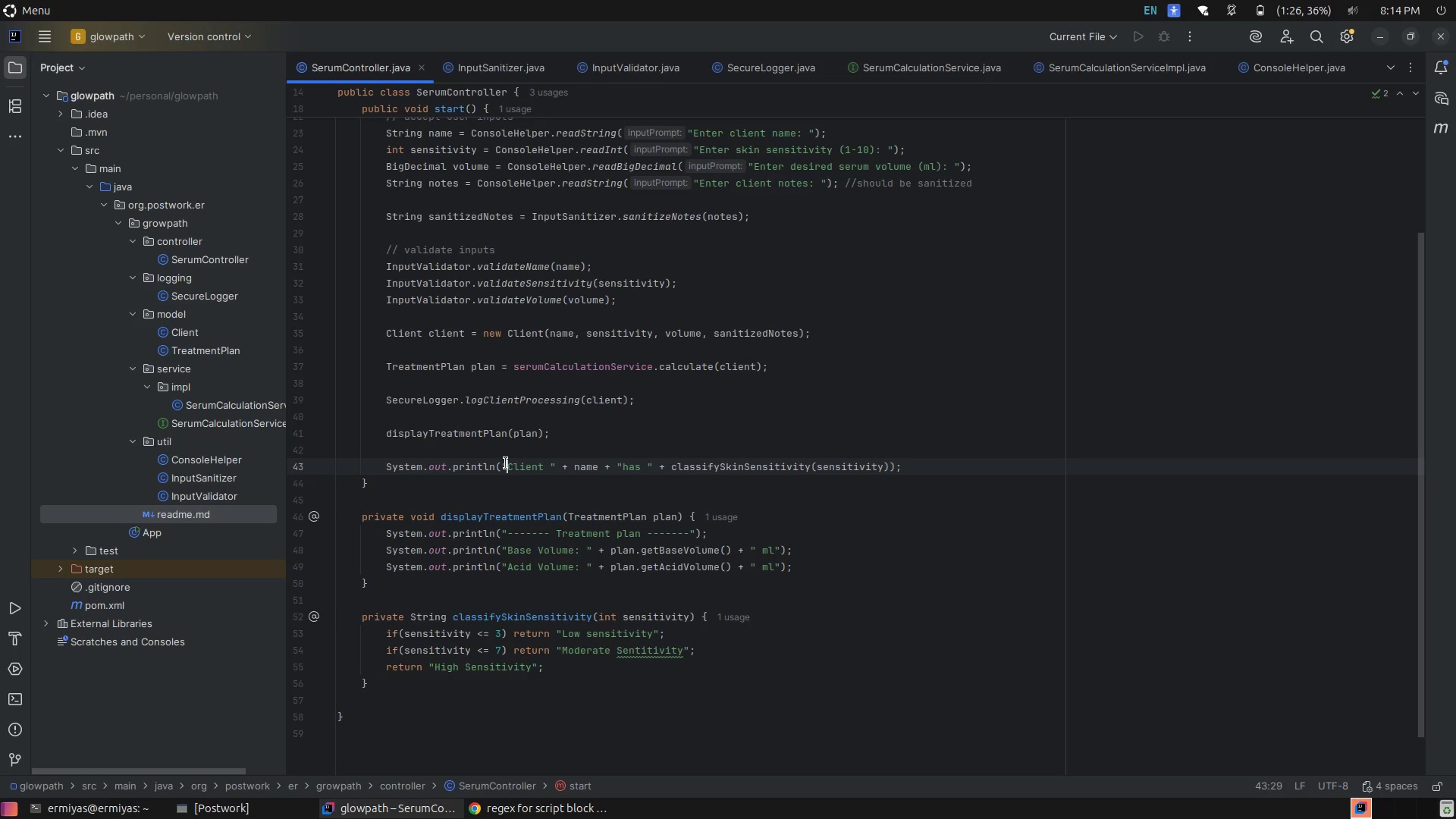 
key(Backslash)
 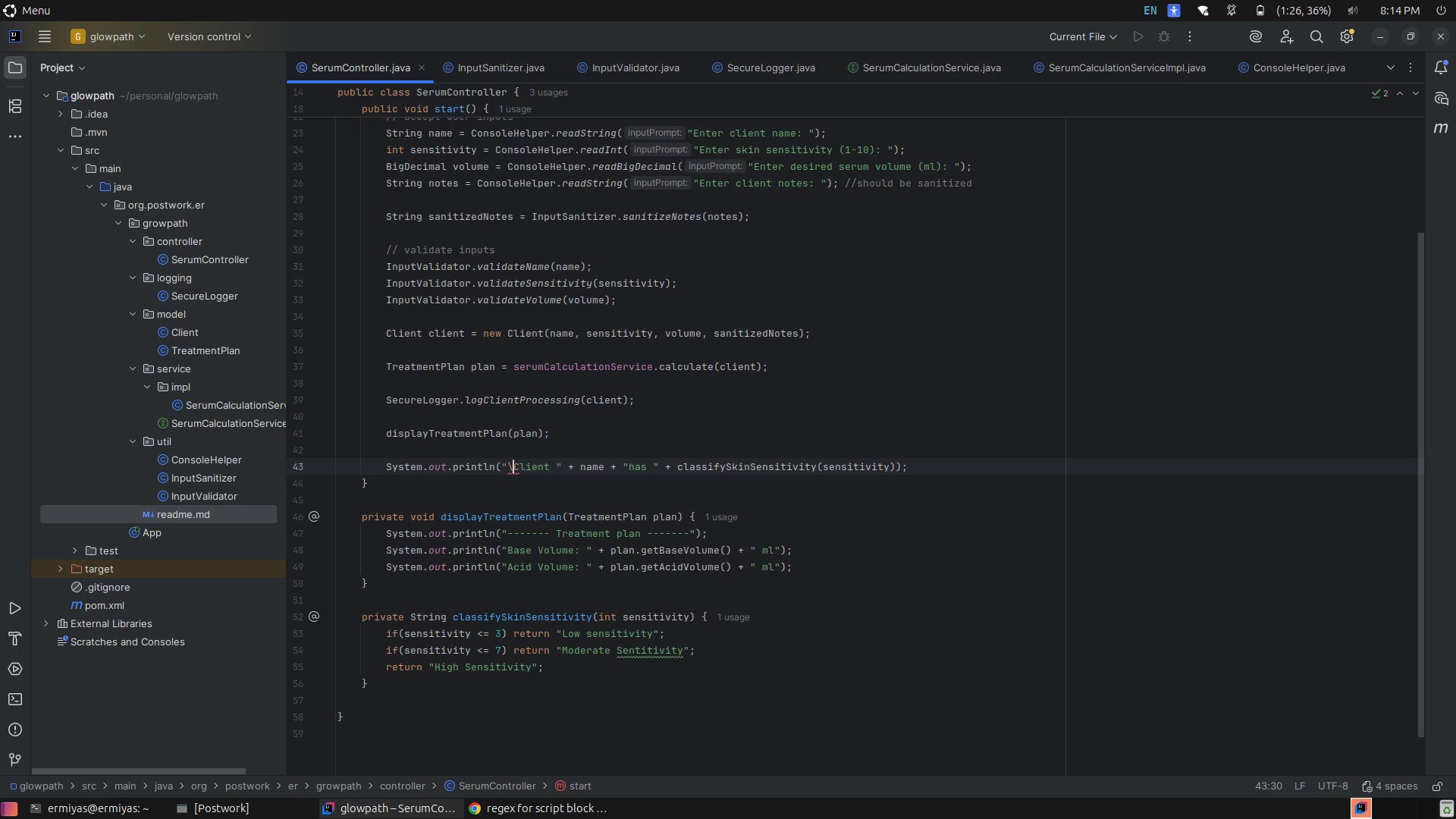 
key(N)
 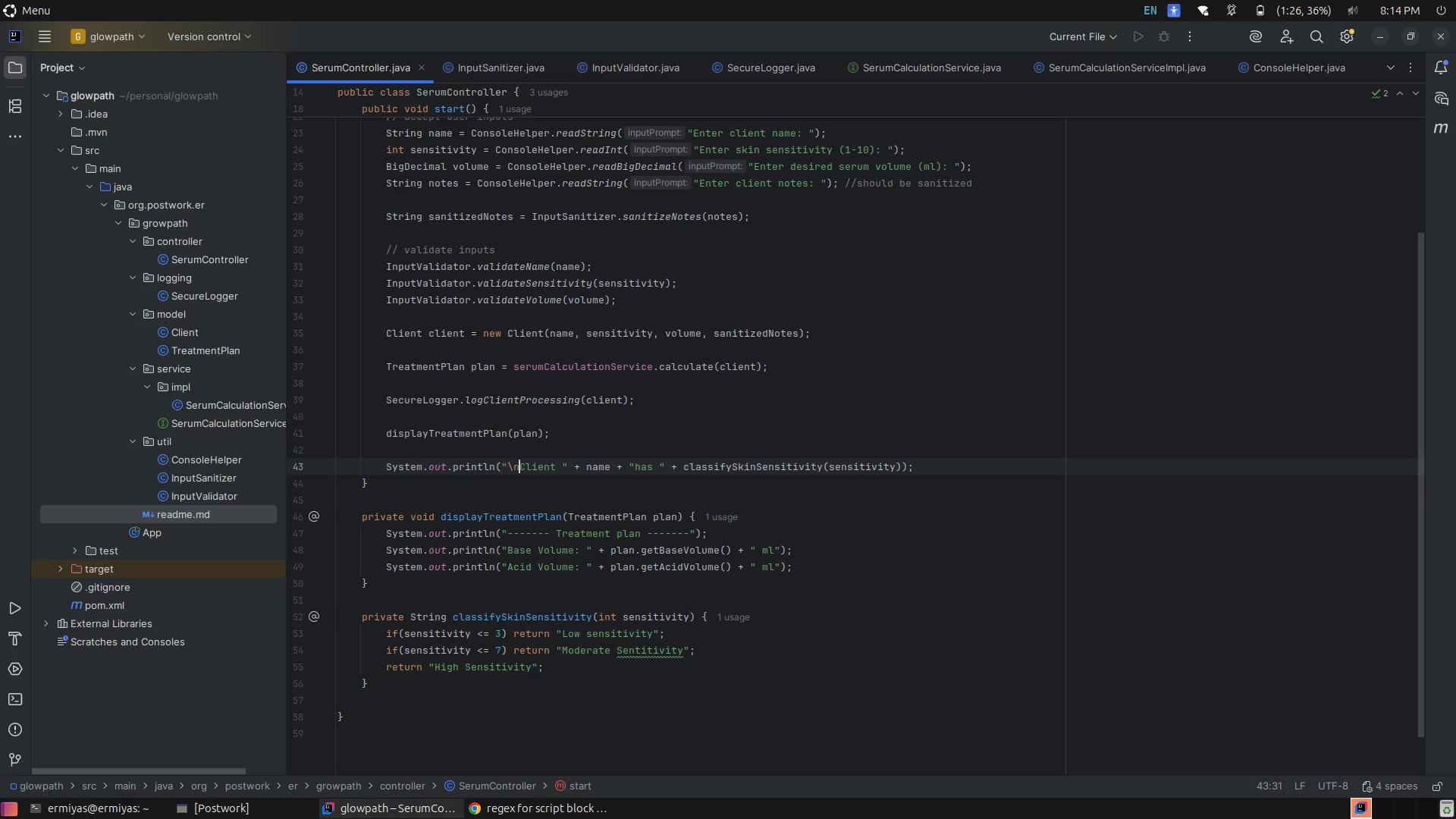 
key(Space)
 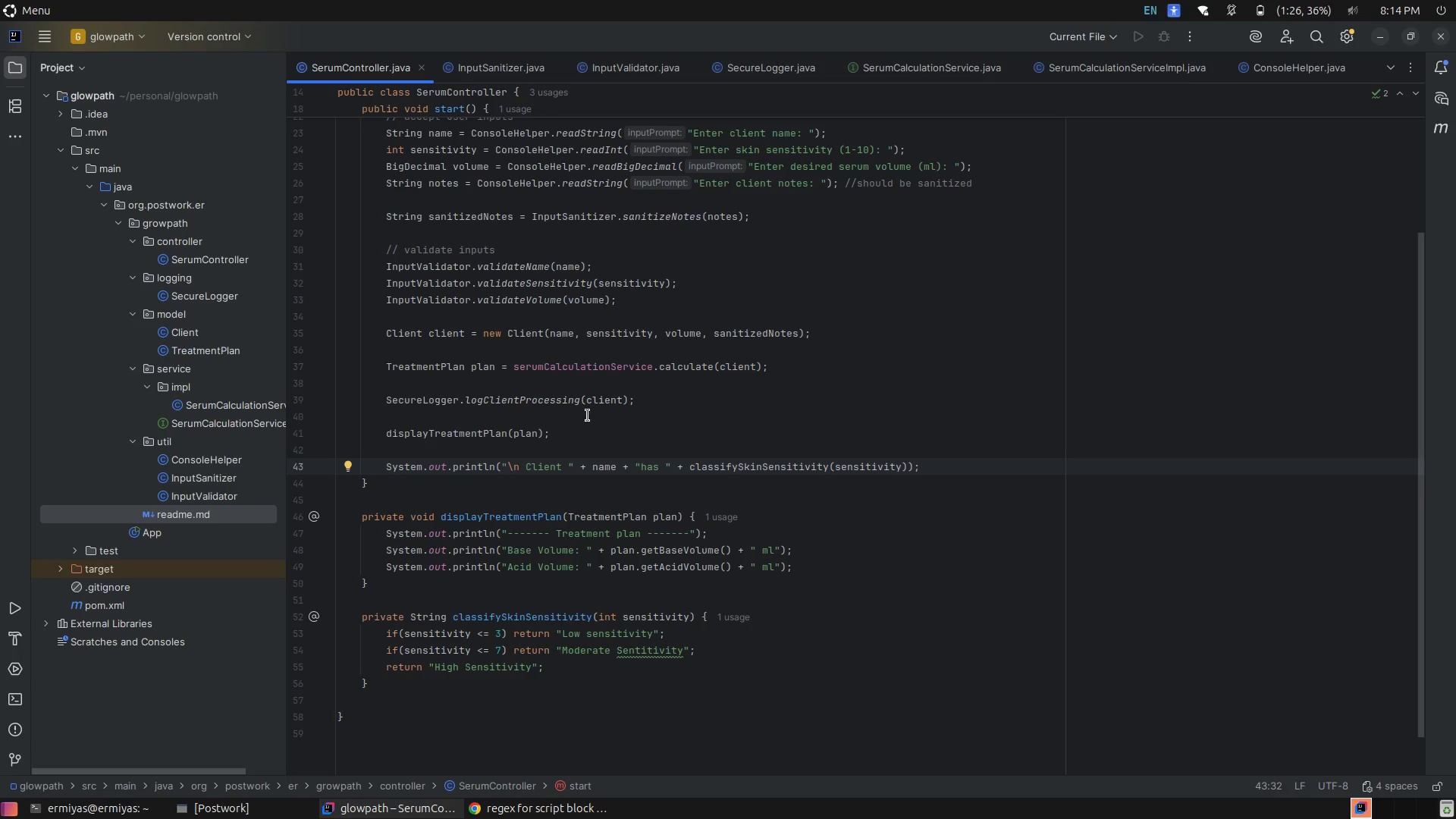 
left_click([612, 467])
 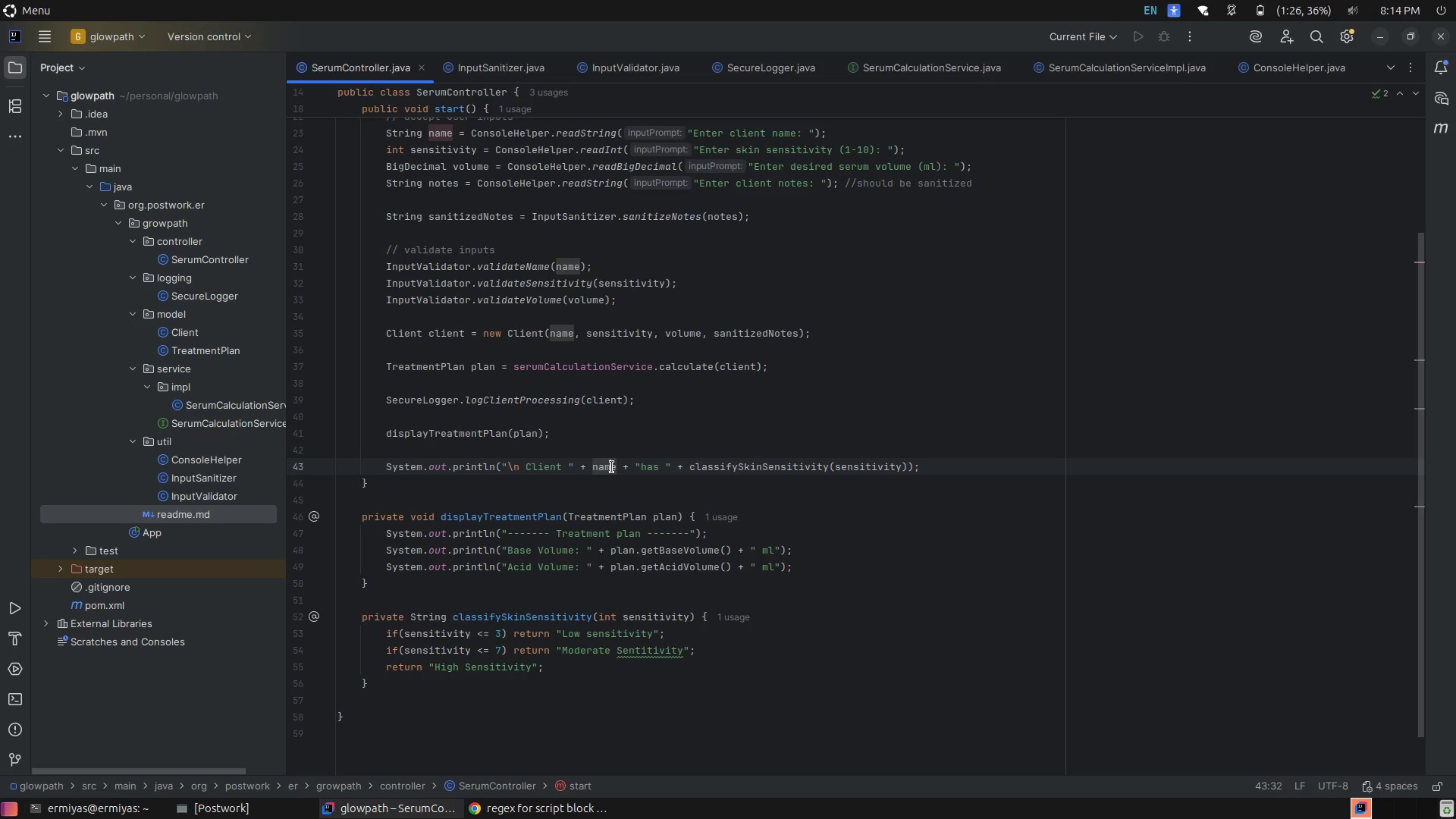 
left_click([612, 467])
 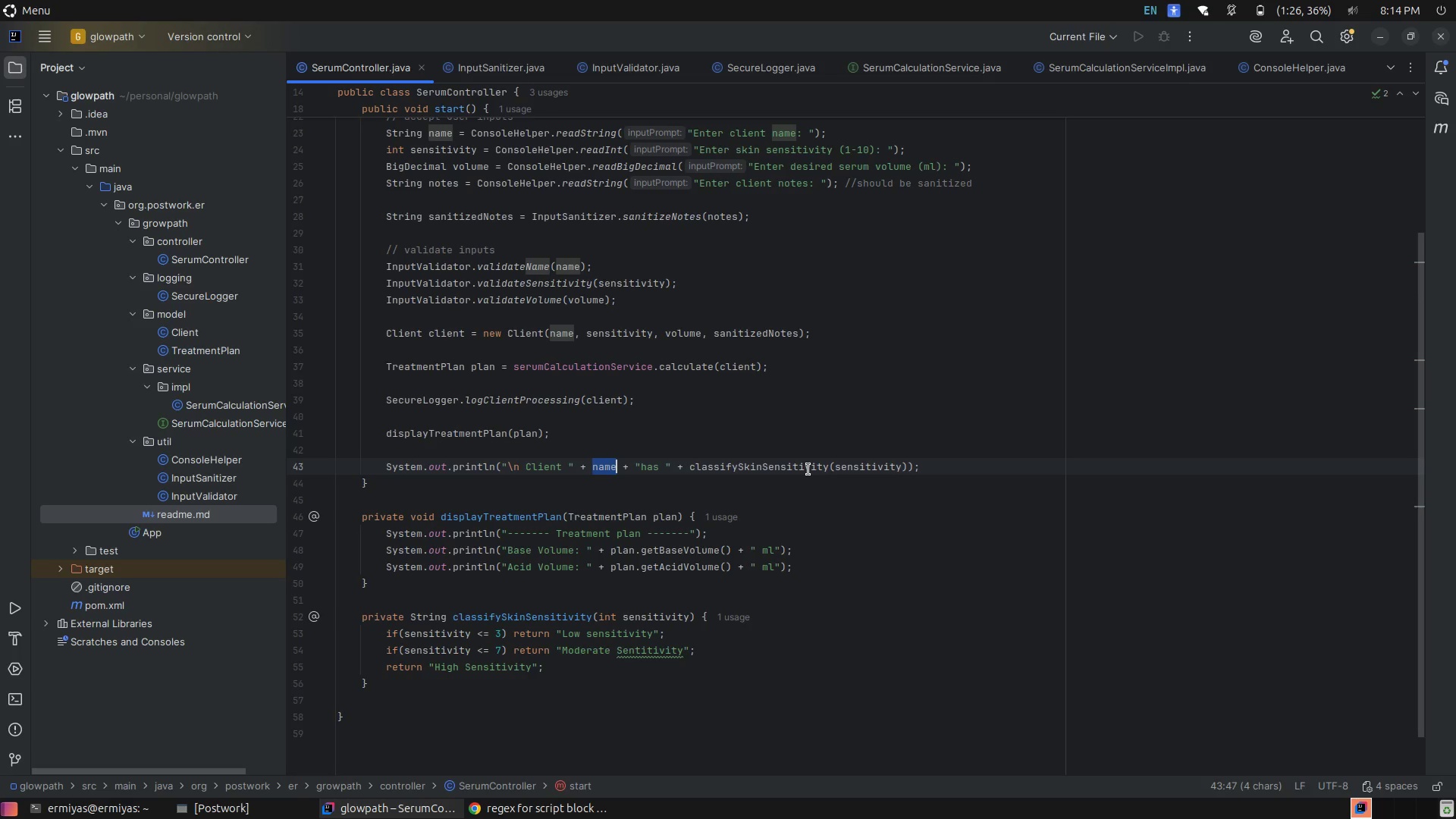 
left_click([808, 469])
 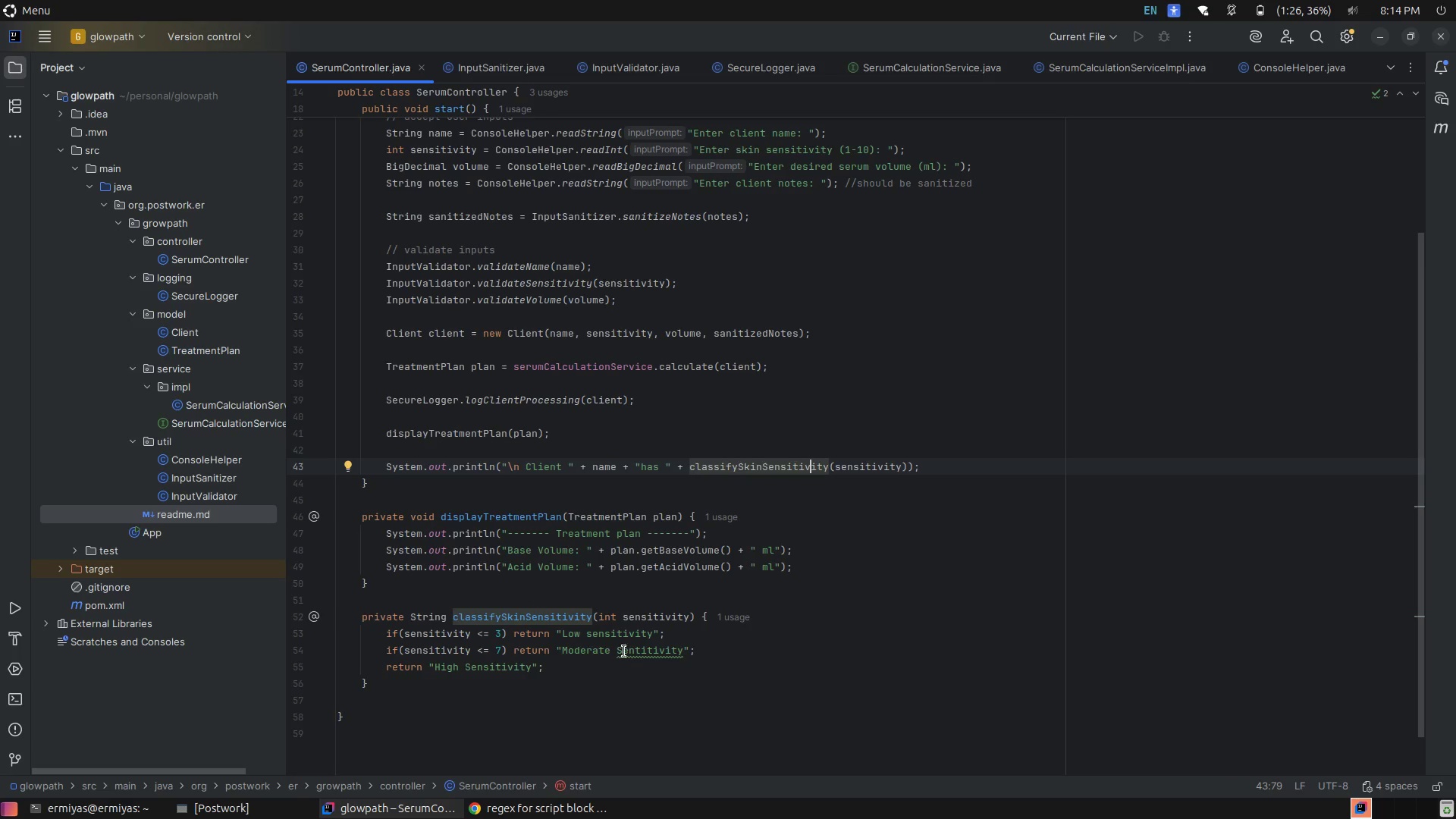 
left_click([721, 648])
 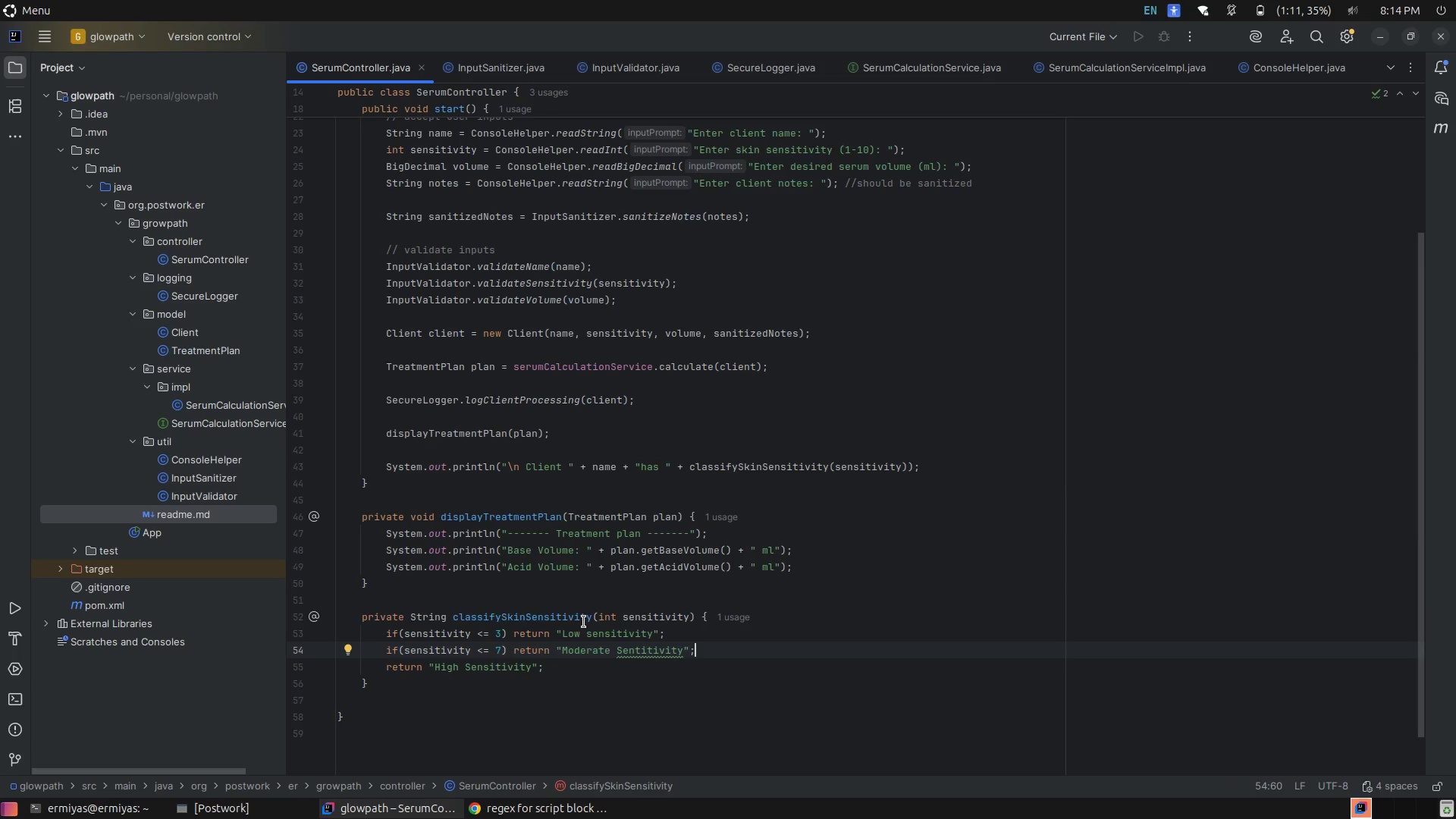 
left_click([586, 627])
 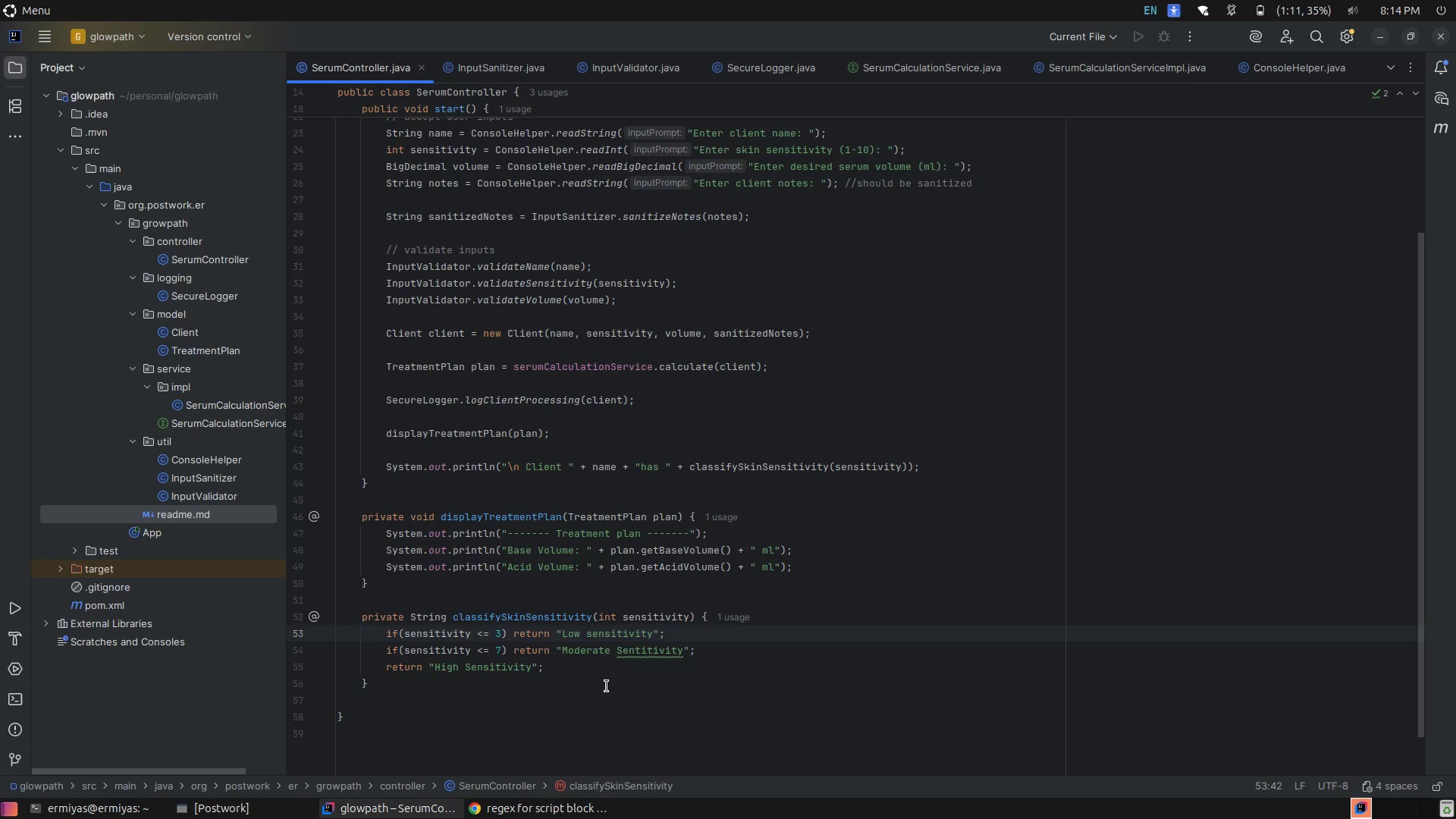 
type(skin )
 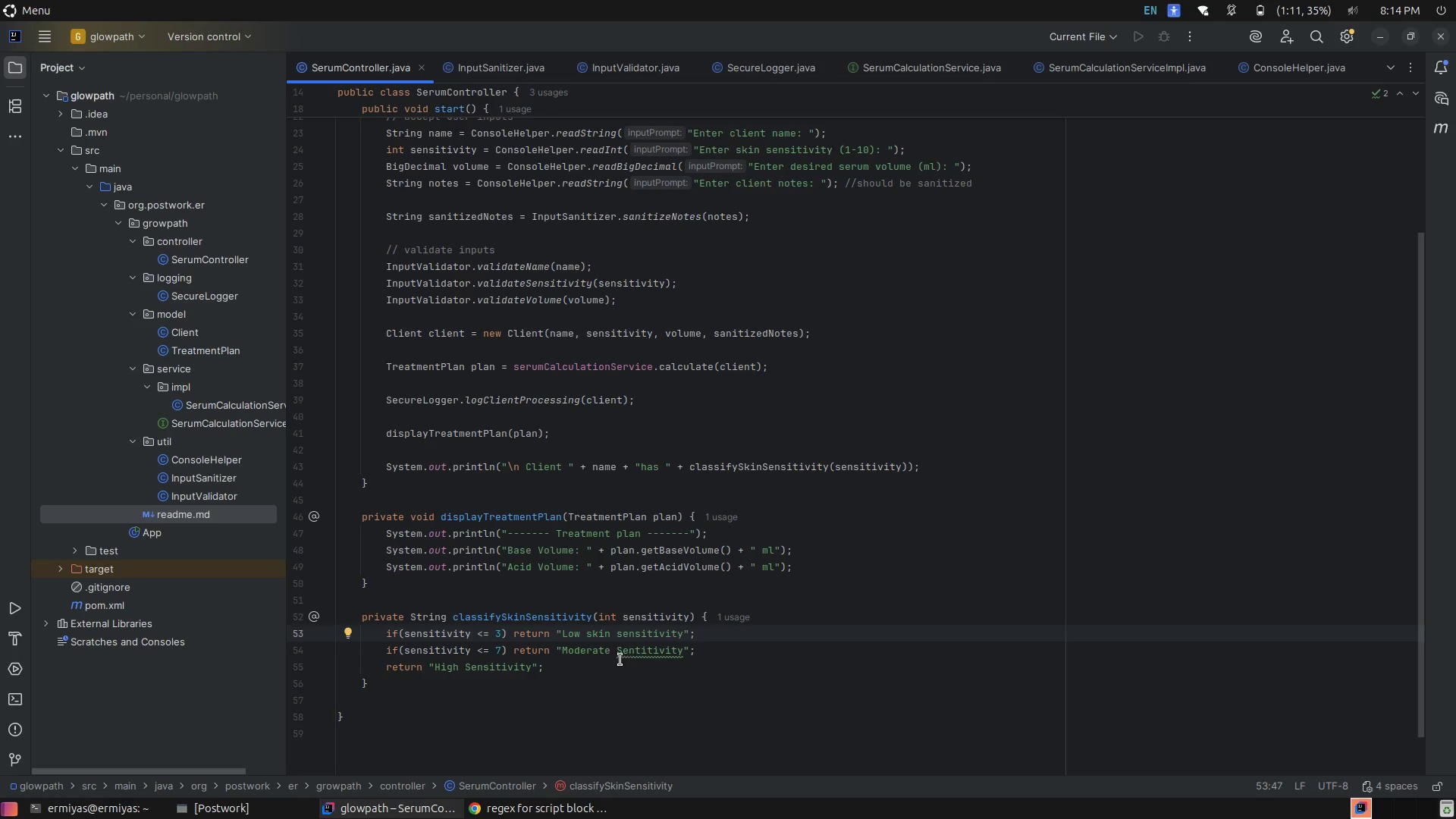 
left_click([615, 651])
 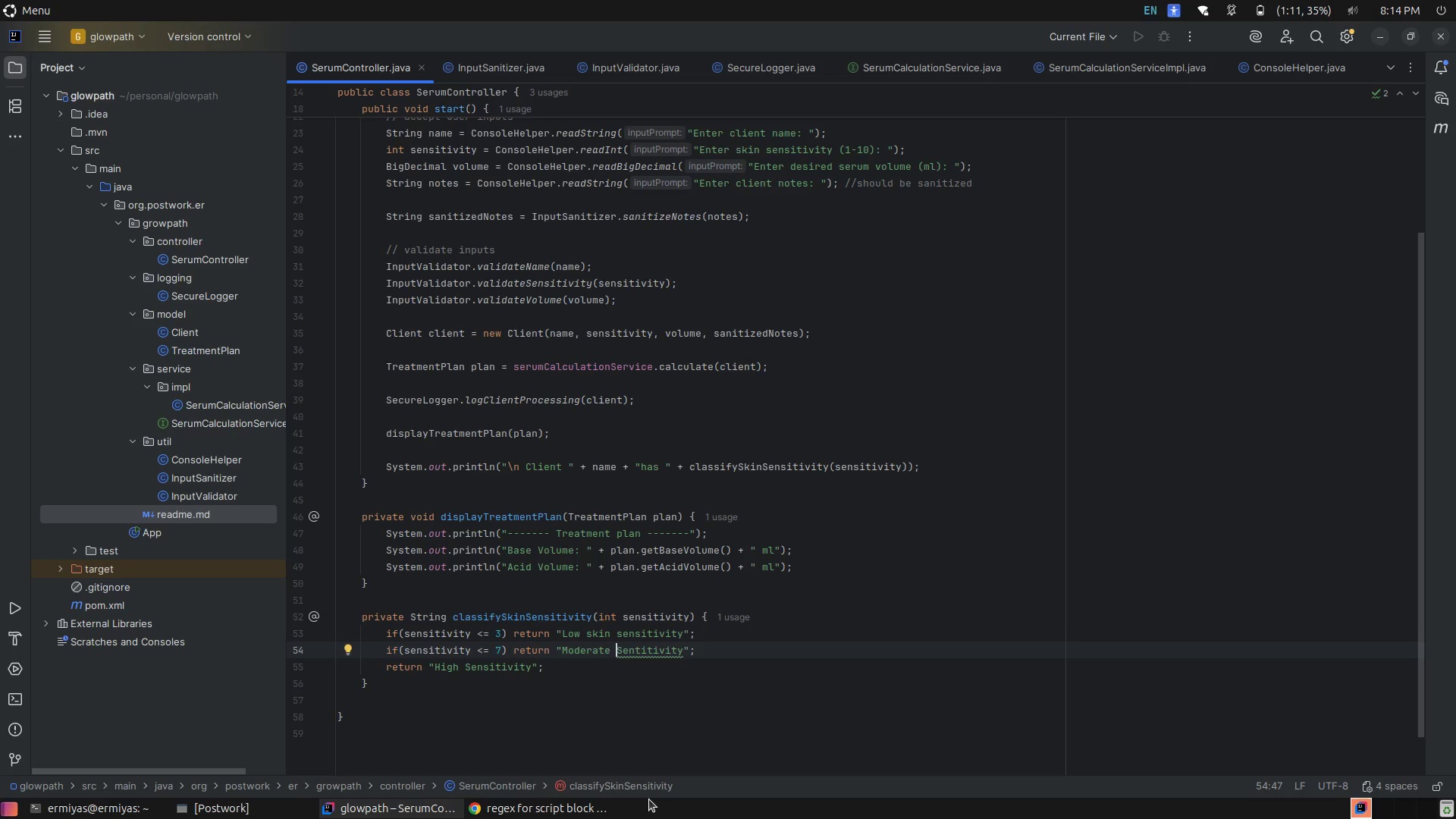 
type(skin )
 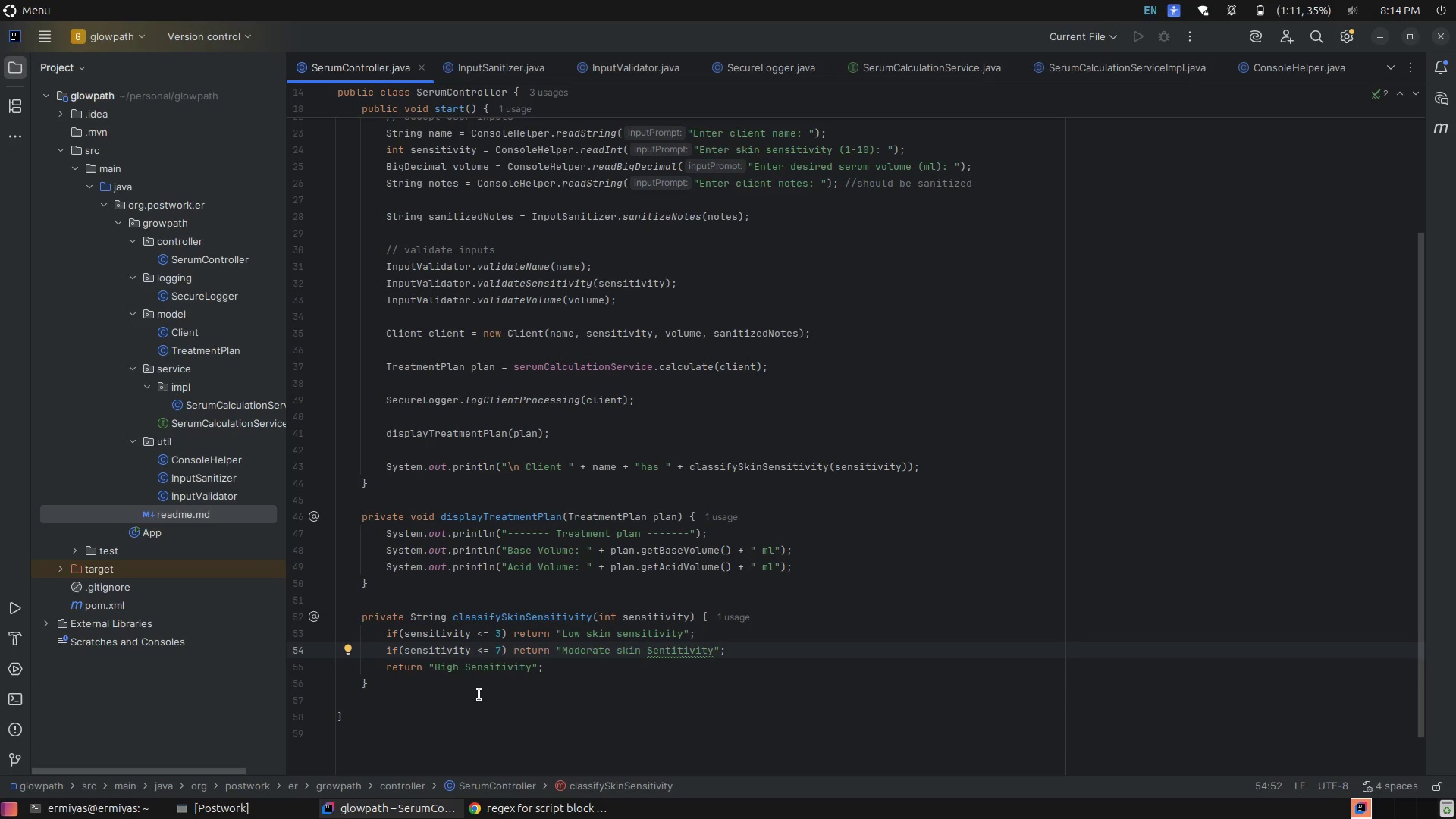 
left_click([466, 669])
 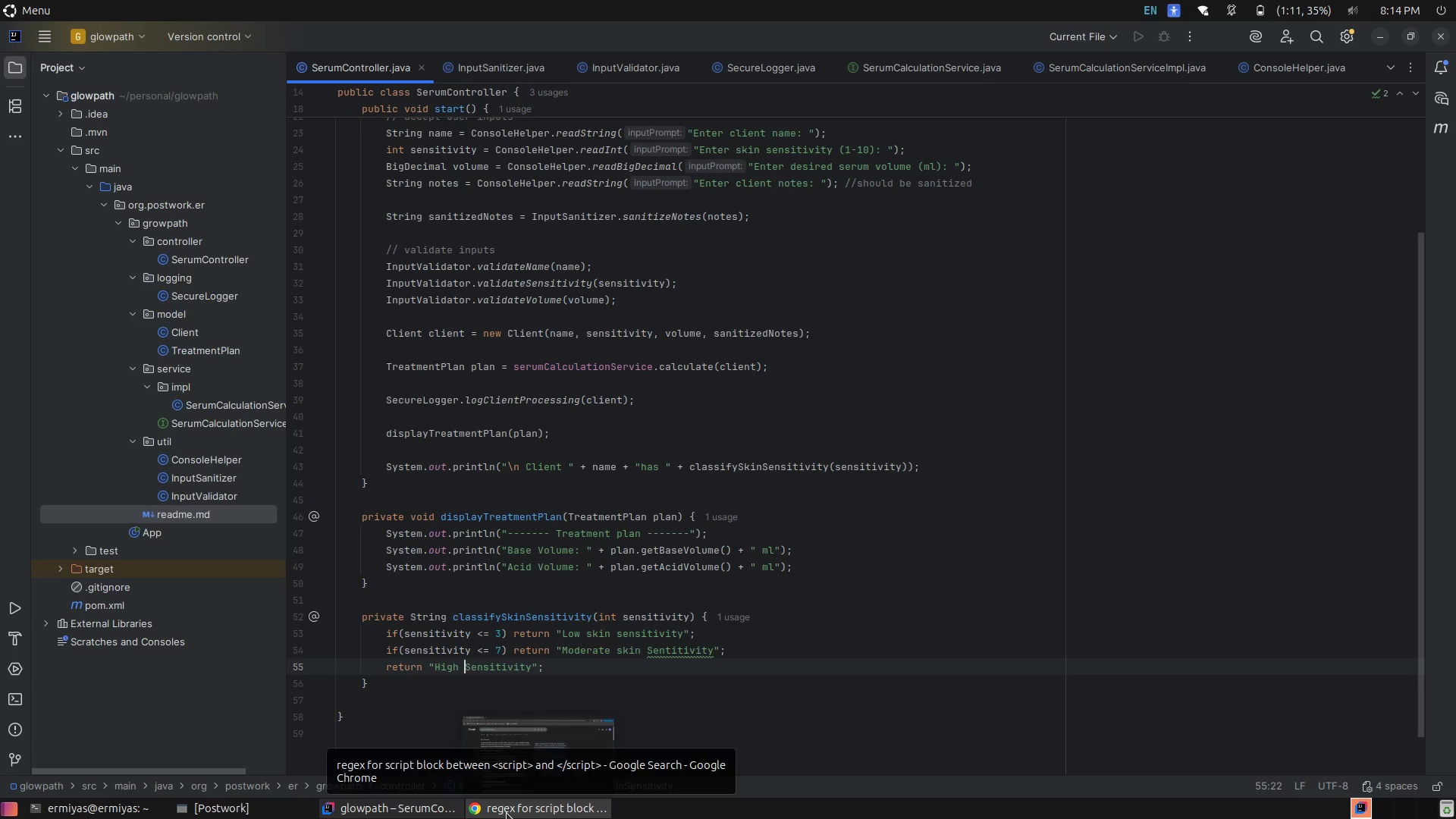 
type(skin )
 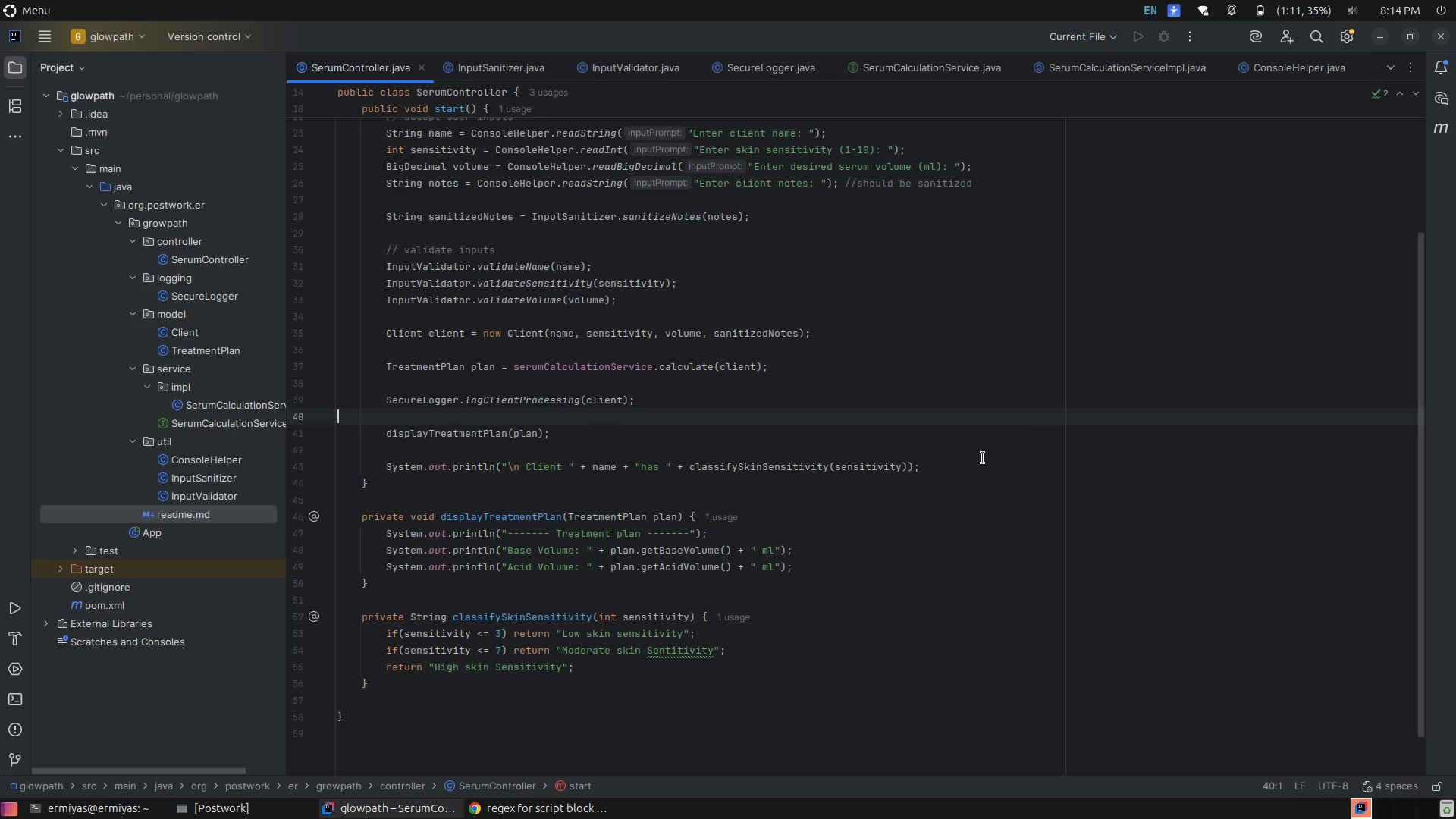 
key(Control+E)
 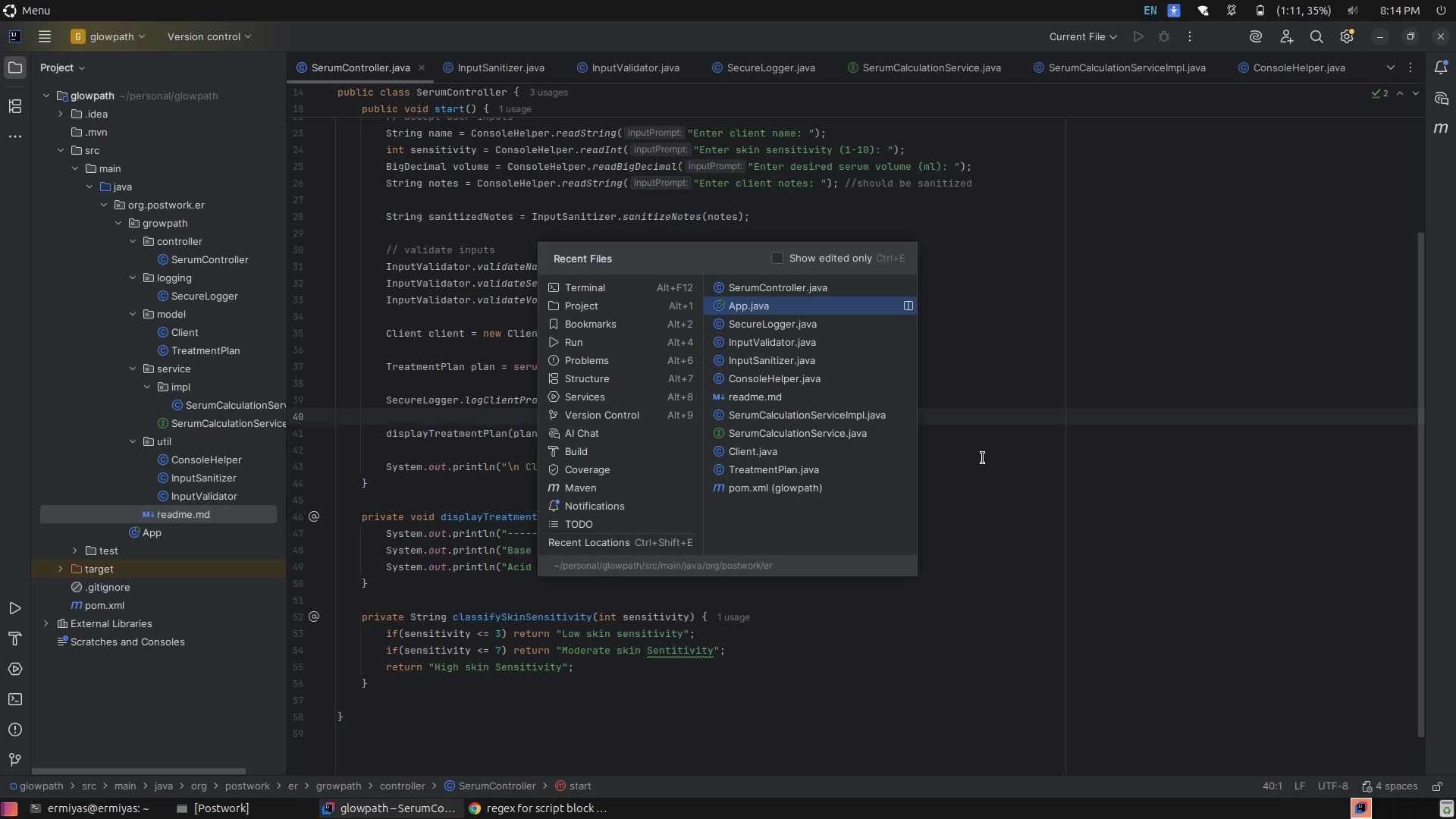 
key(Enter)
 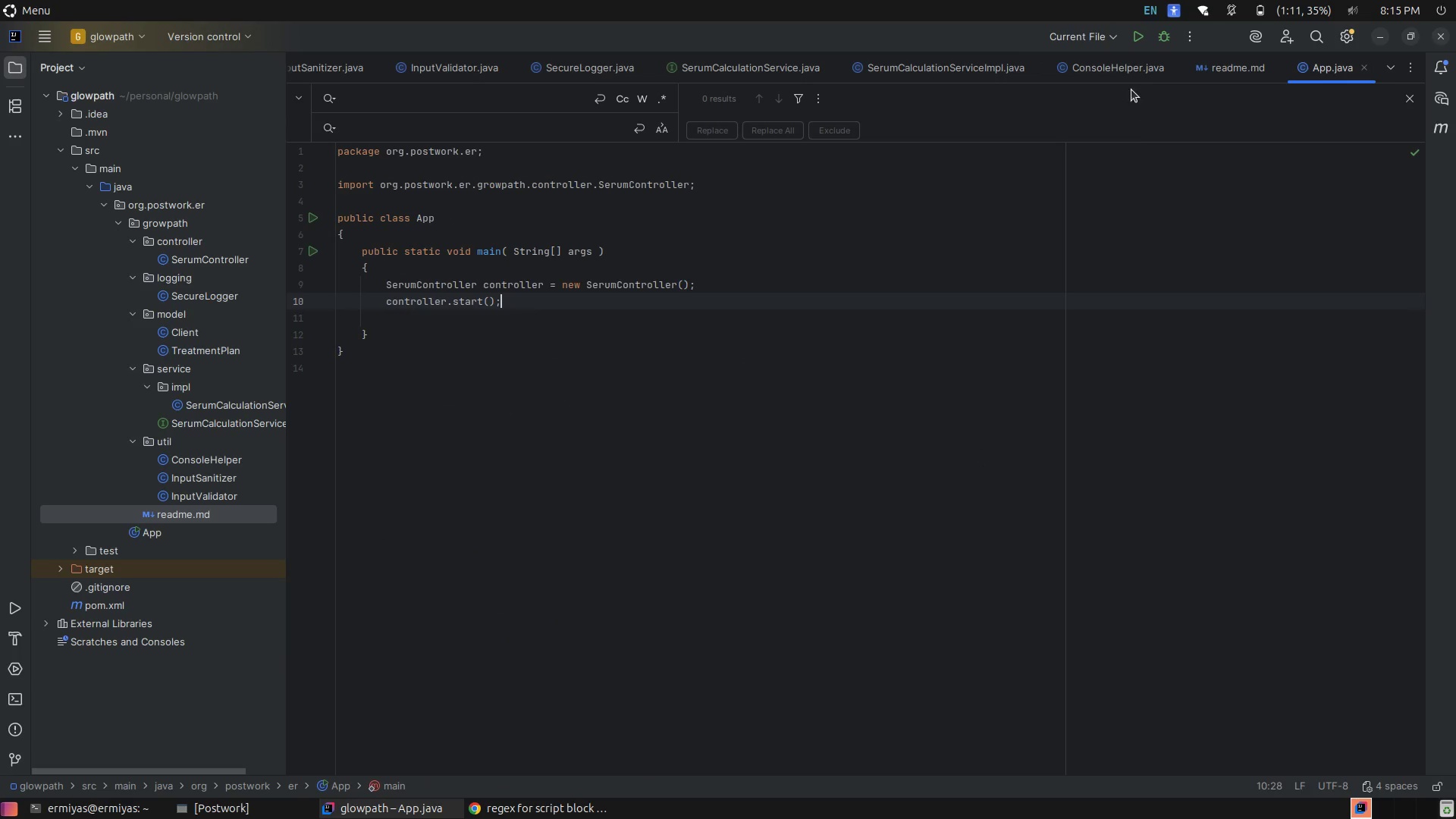 
left_click([1135, 28])
 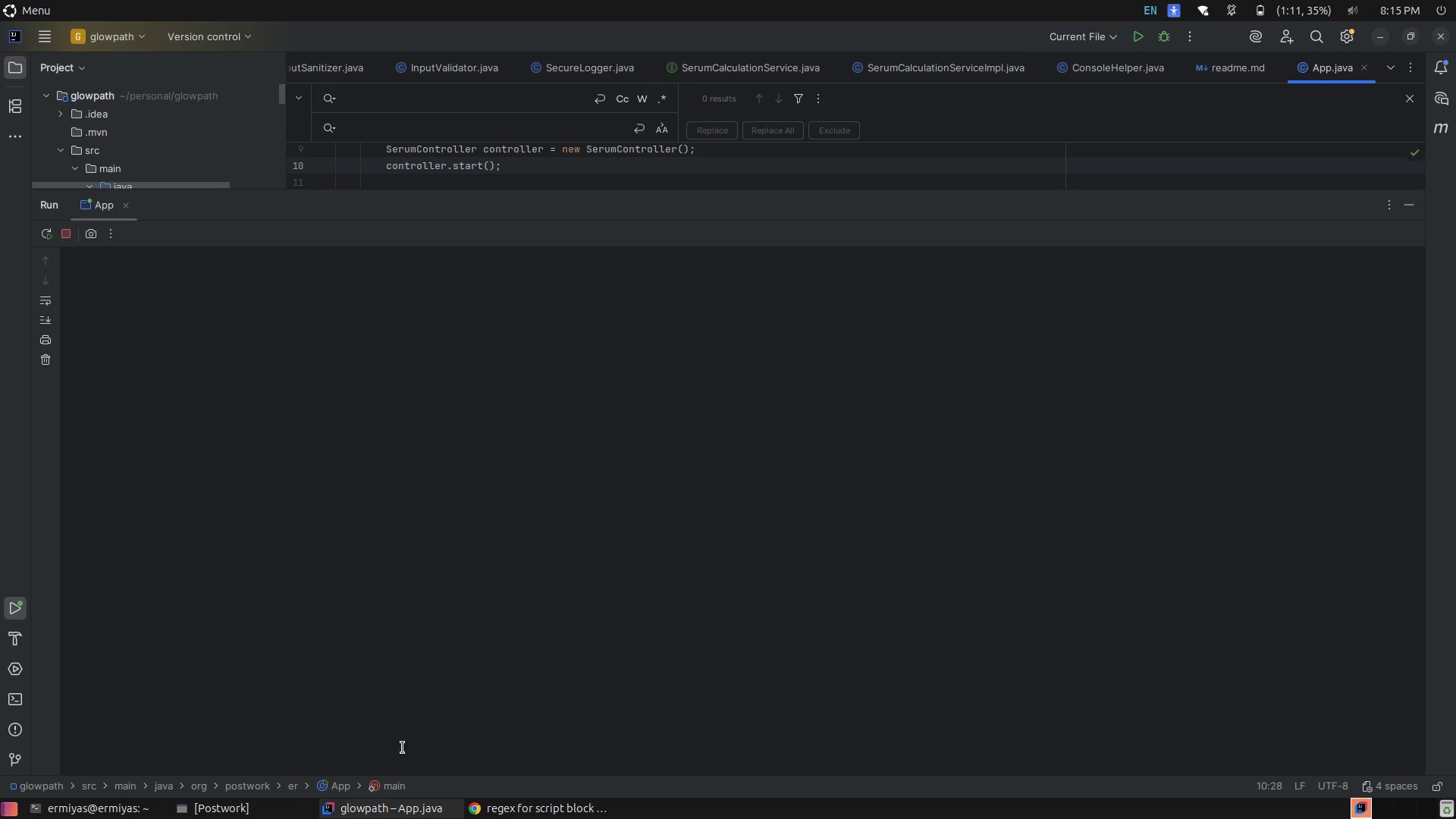 
left_click([571, 507])
 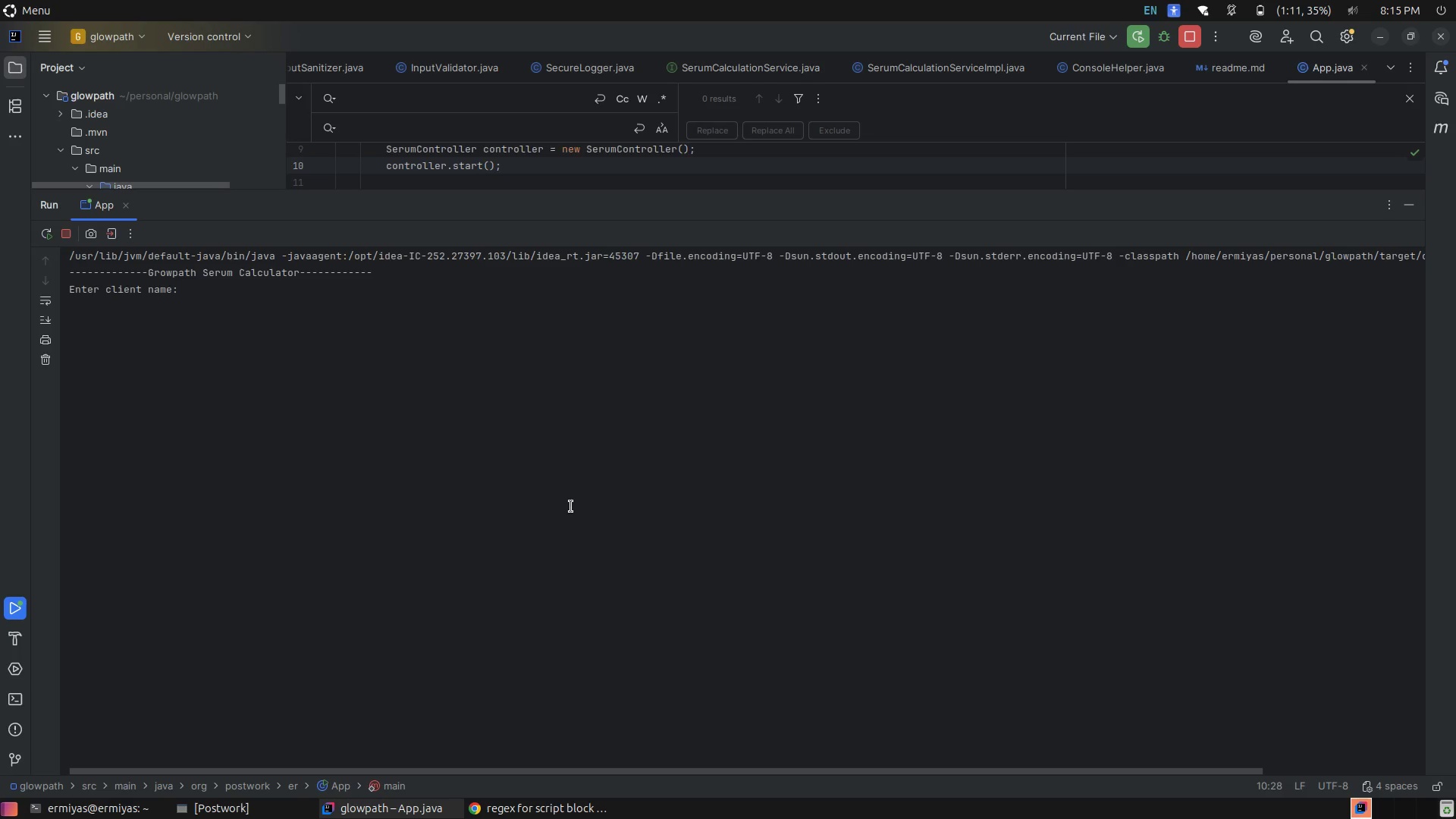 
type(hna)
 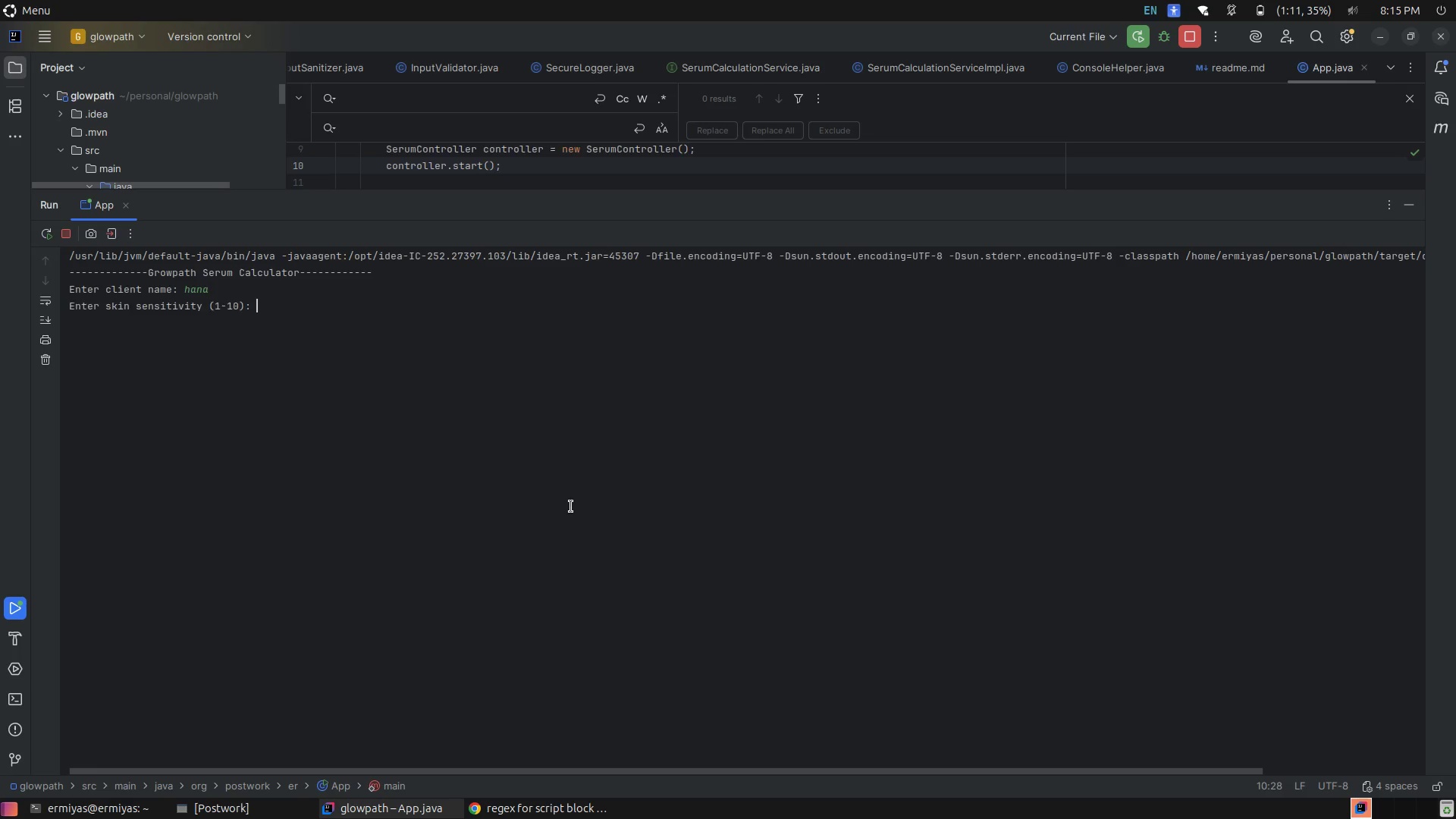 
key(Enter)
 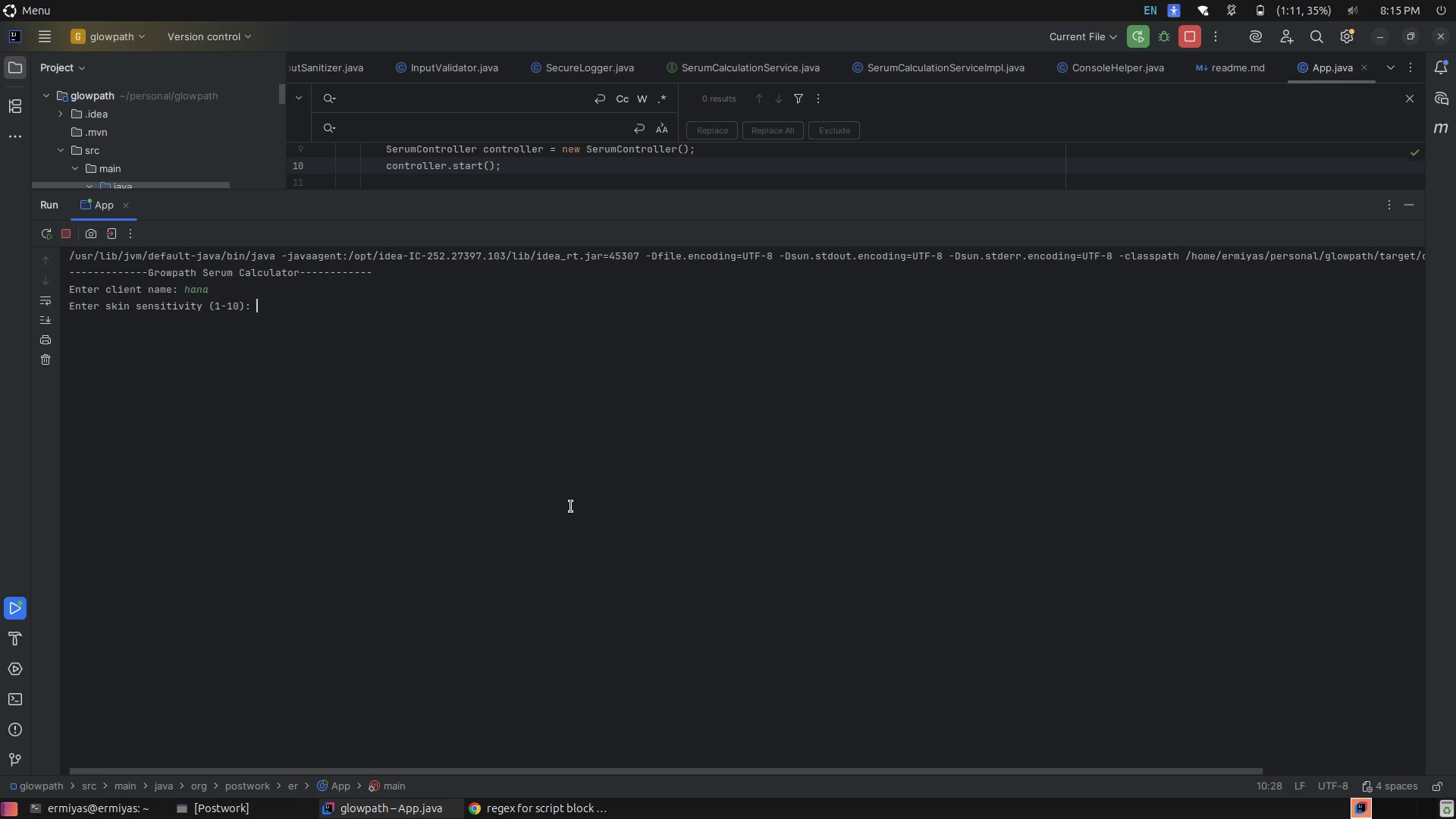 
key(7)
 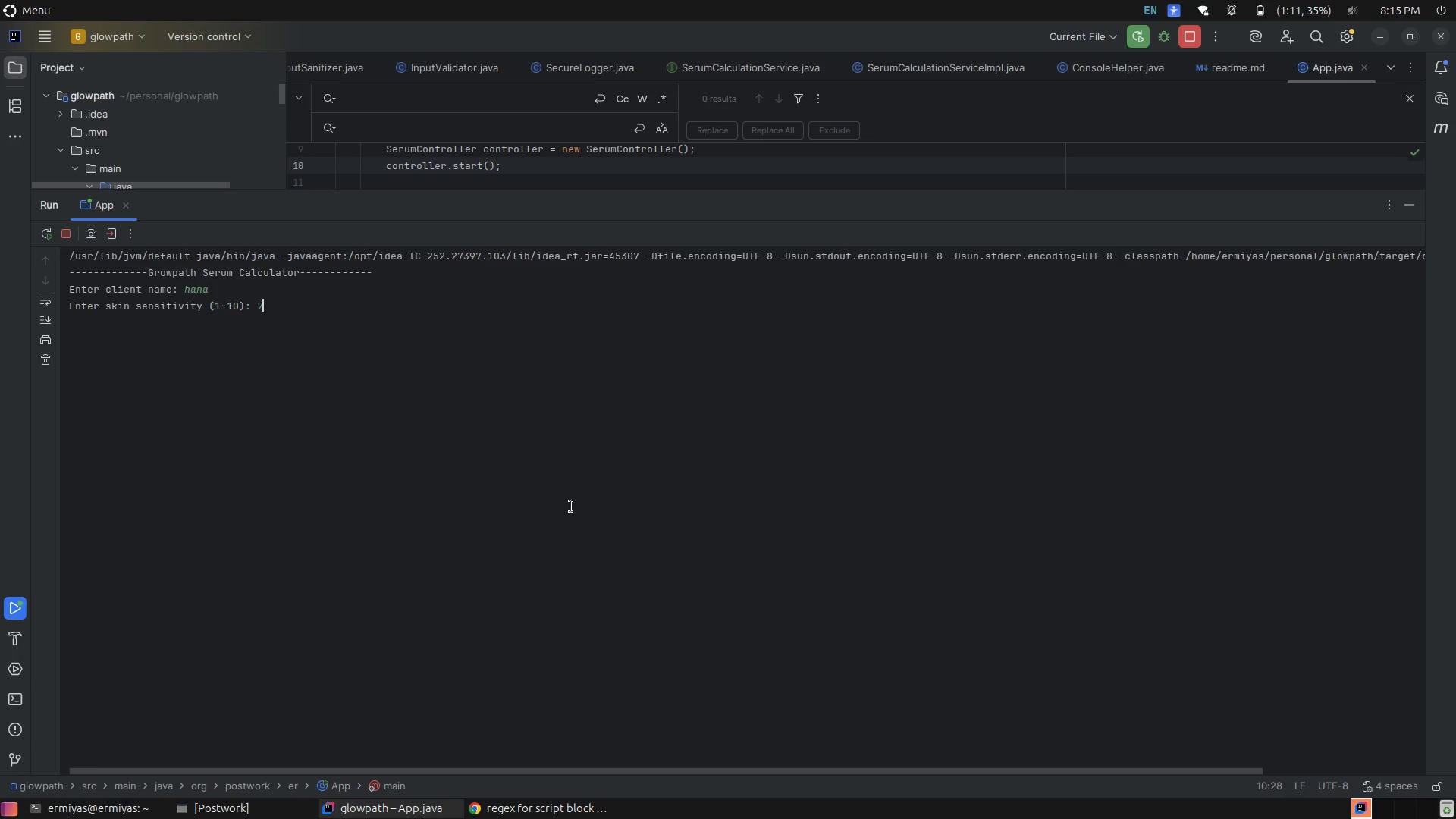 
key(Backspace)
 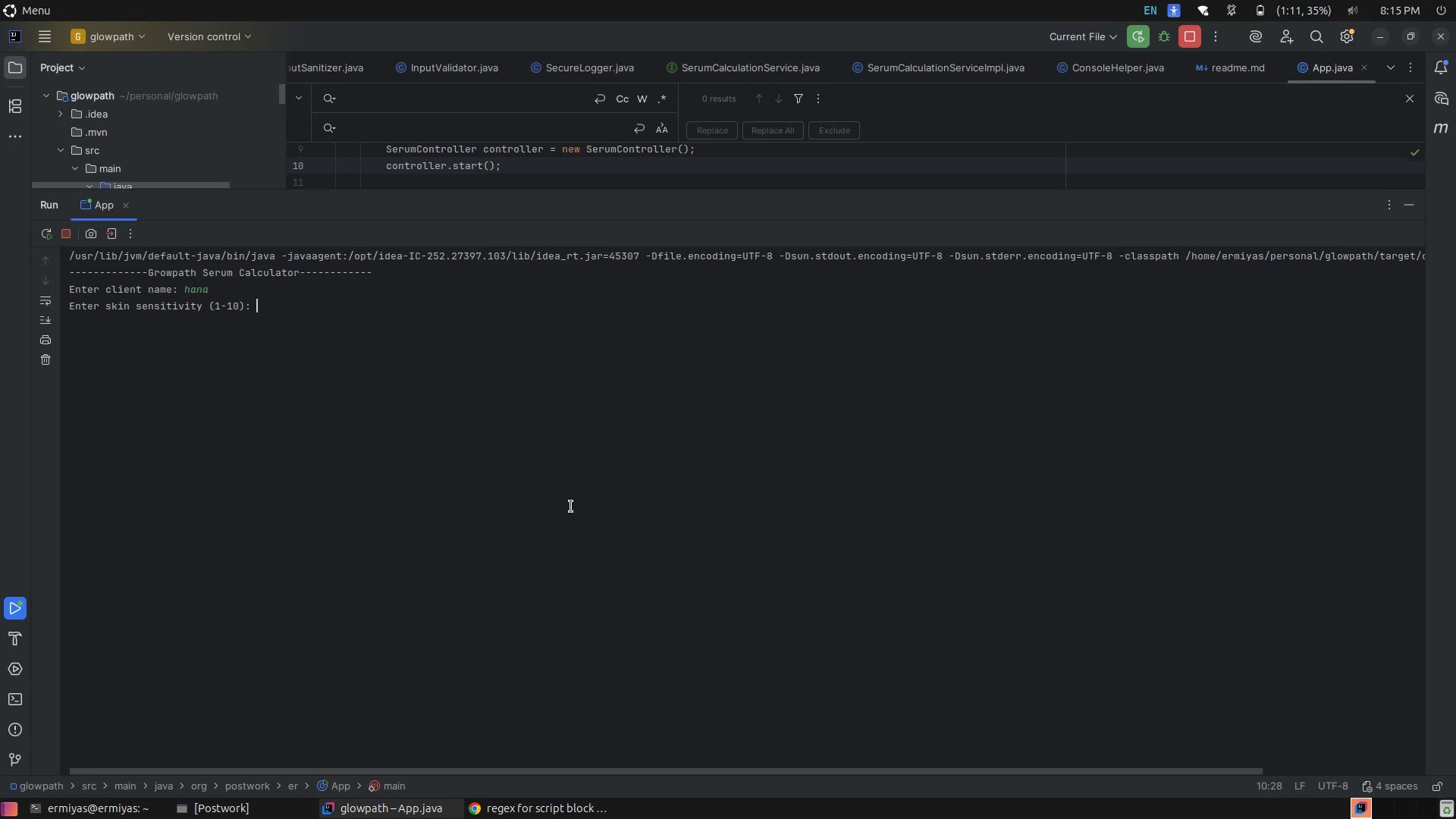 
key(6)
 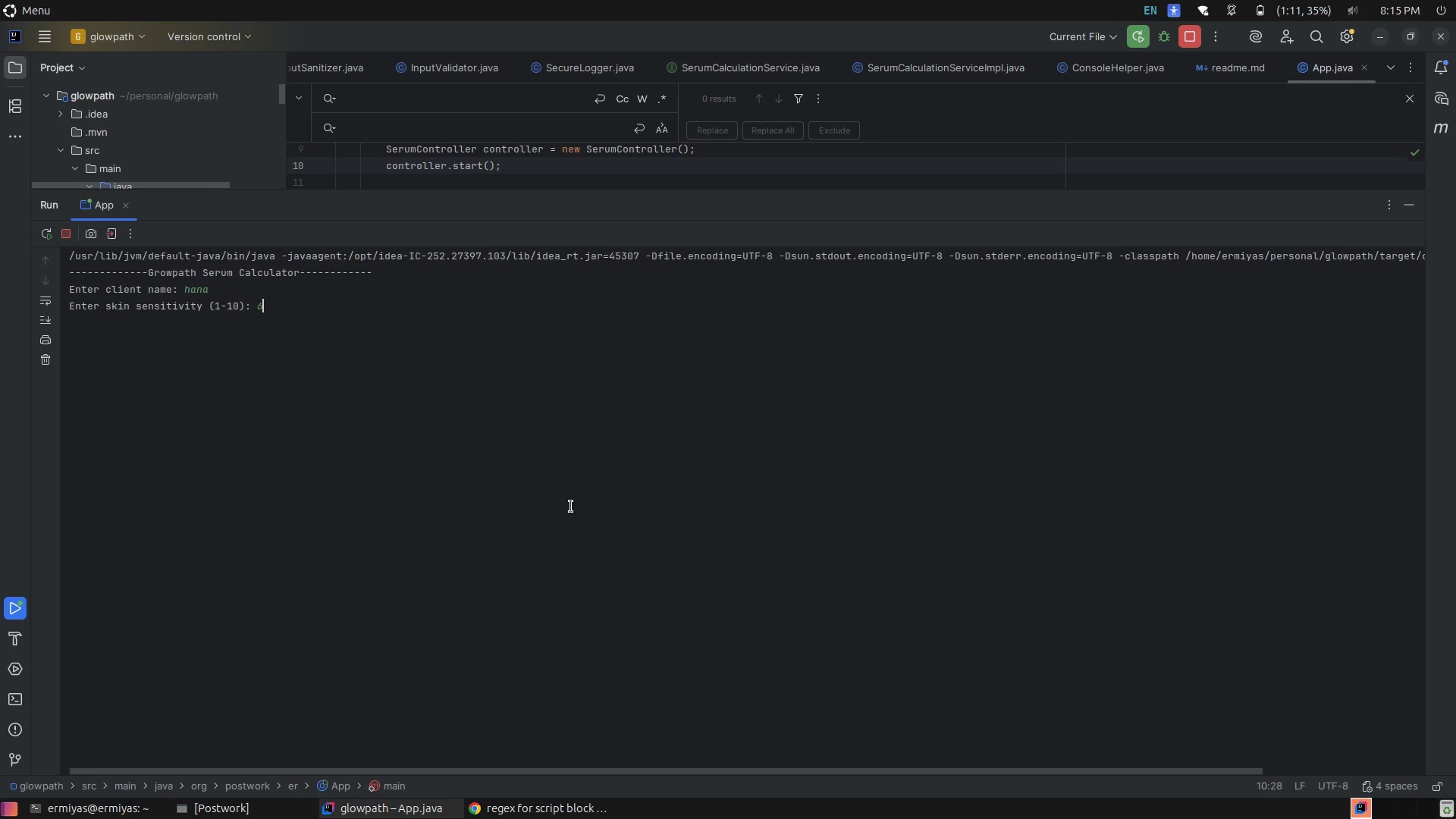 
key(Enter)
 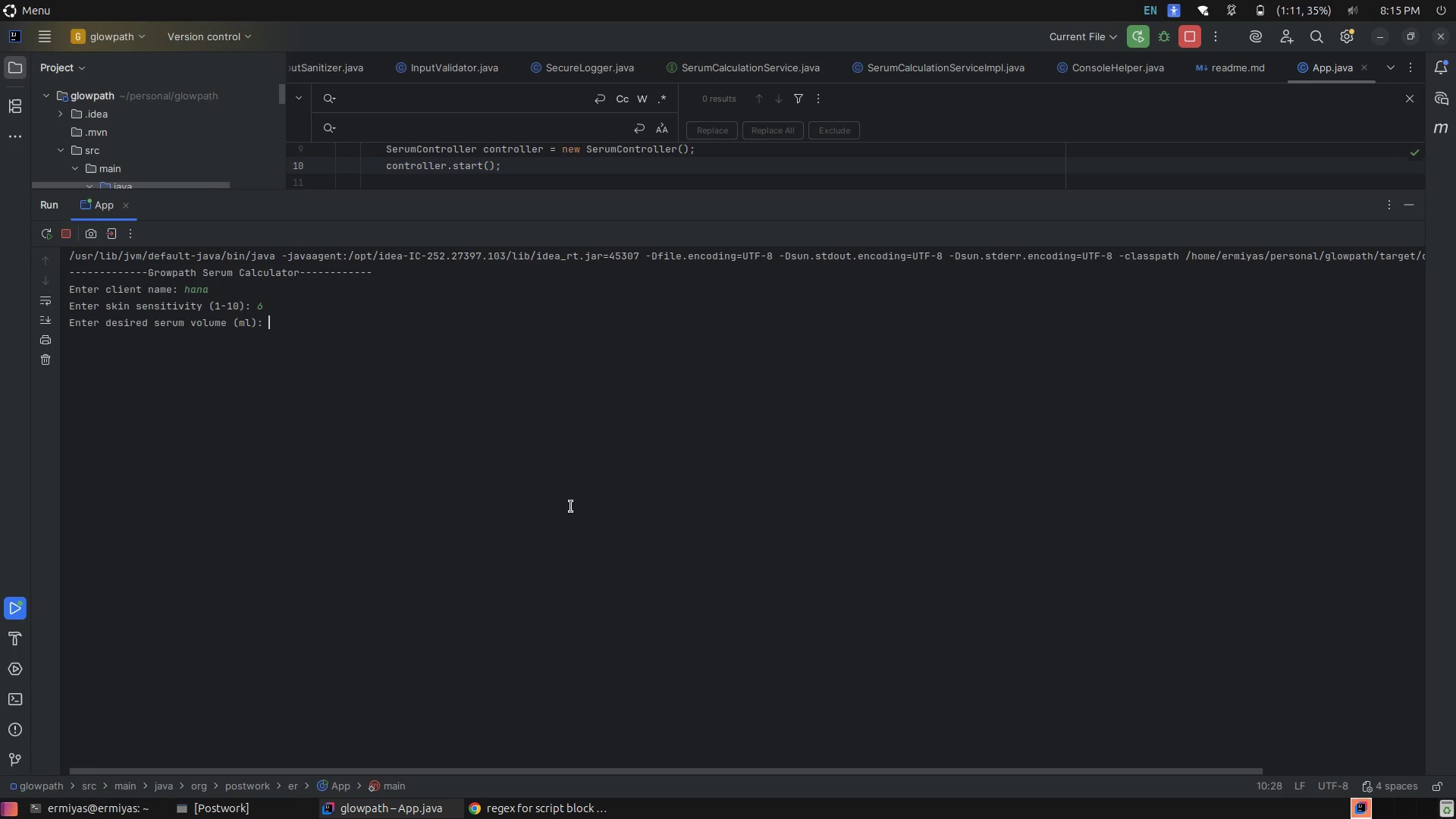 
key(4)
 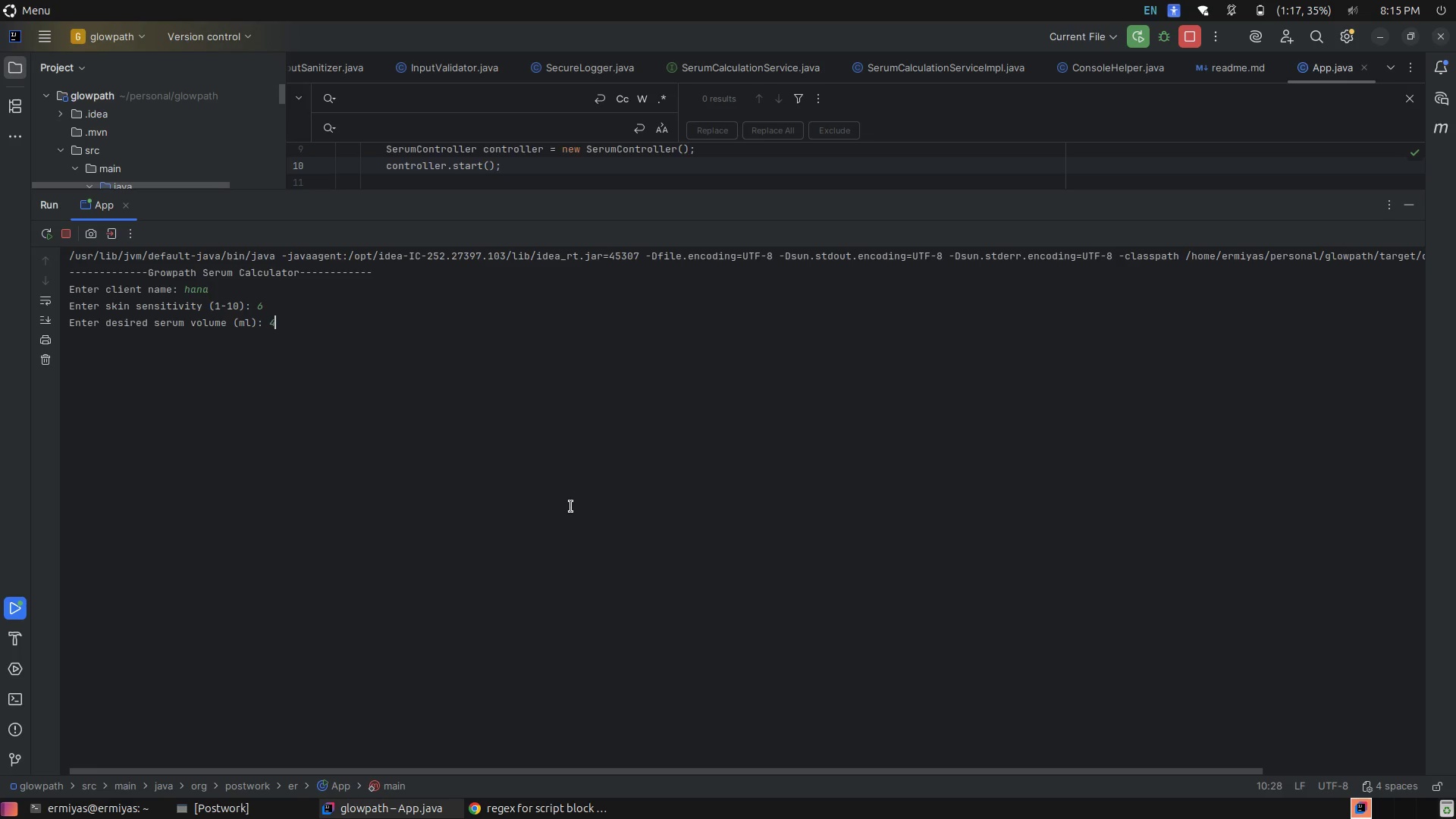 
key(Enter)
 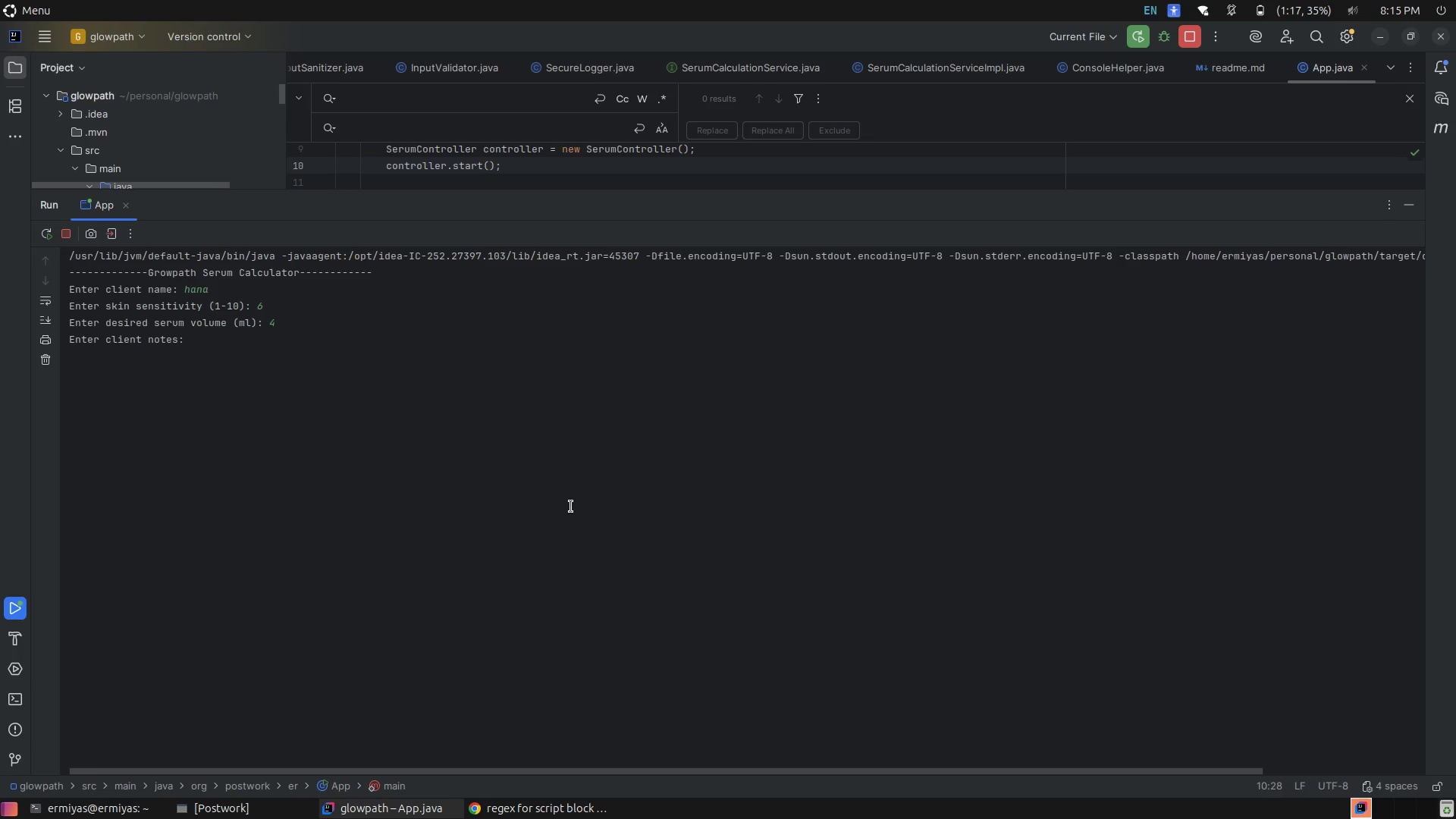 
type(hgjgj)
 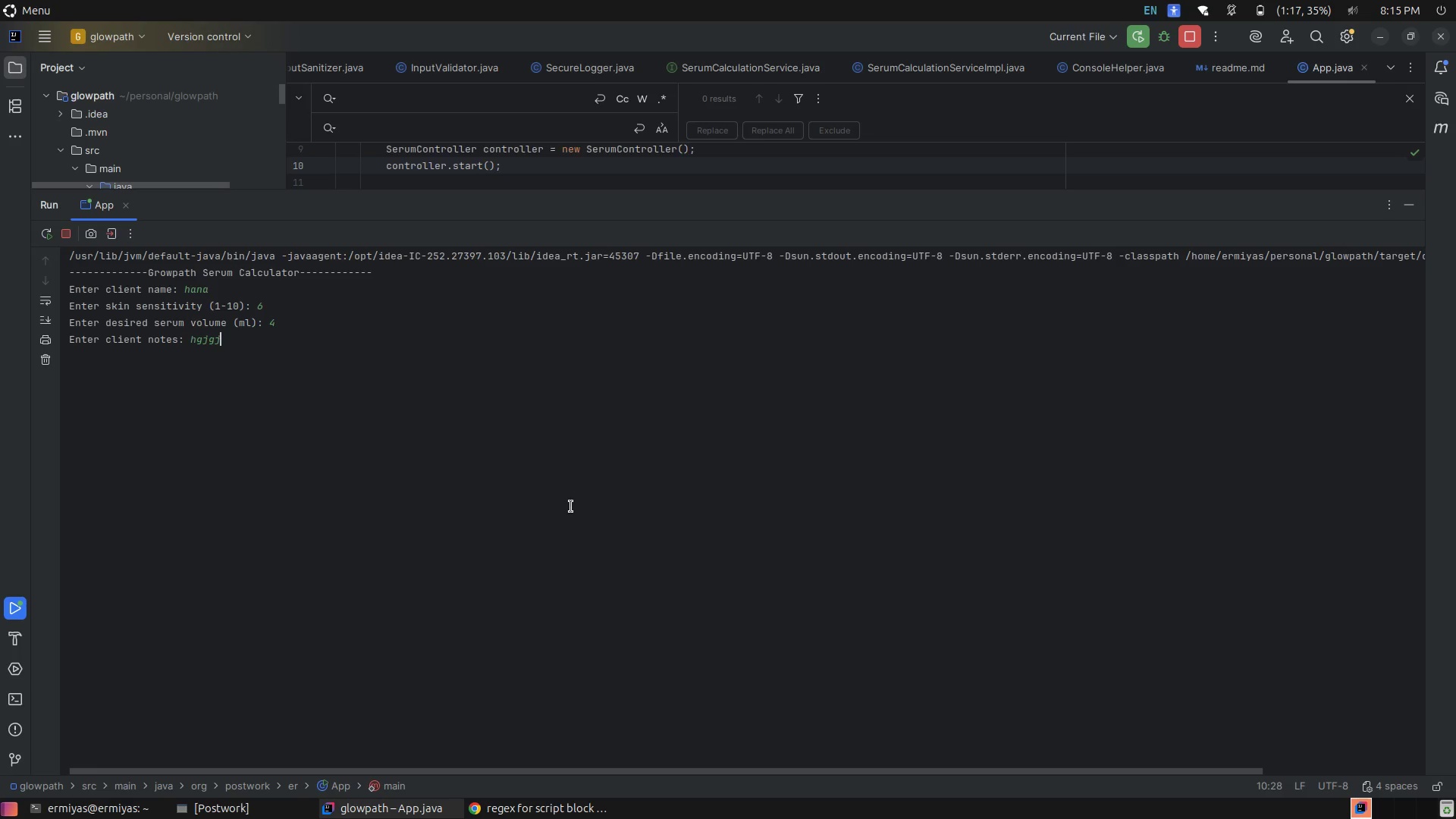 
key(Enter)
 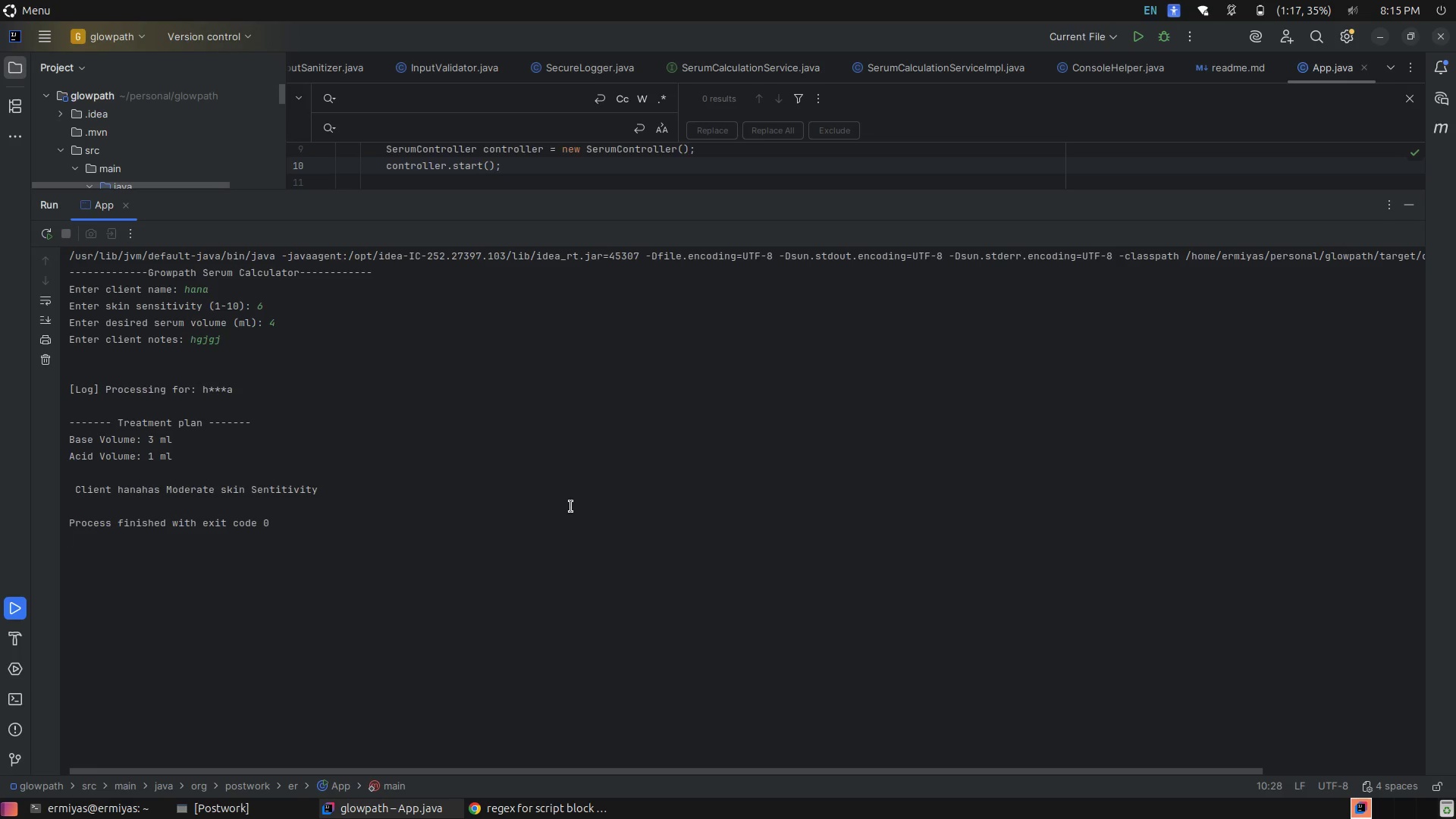 
wait(7.77)
 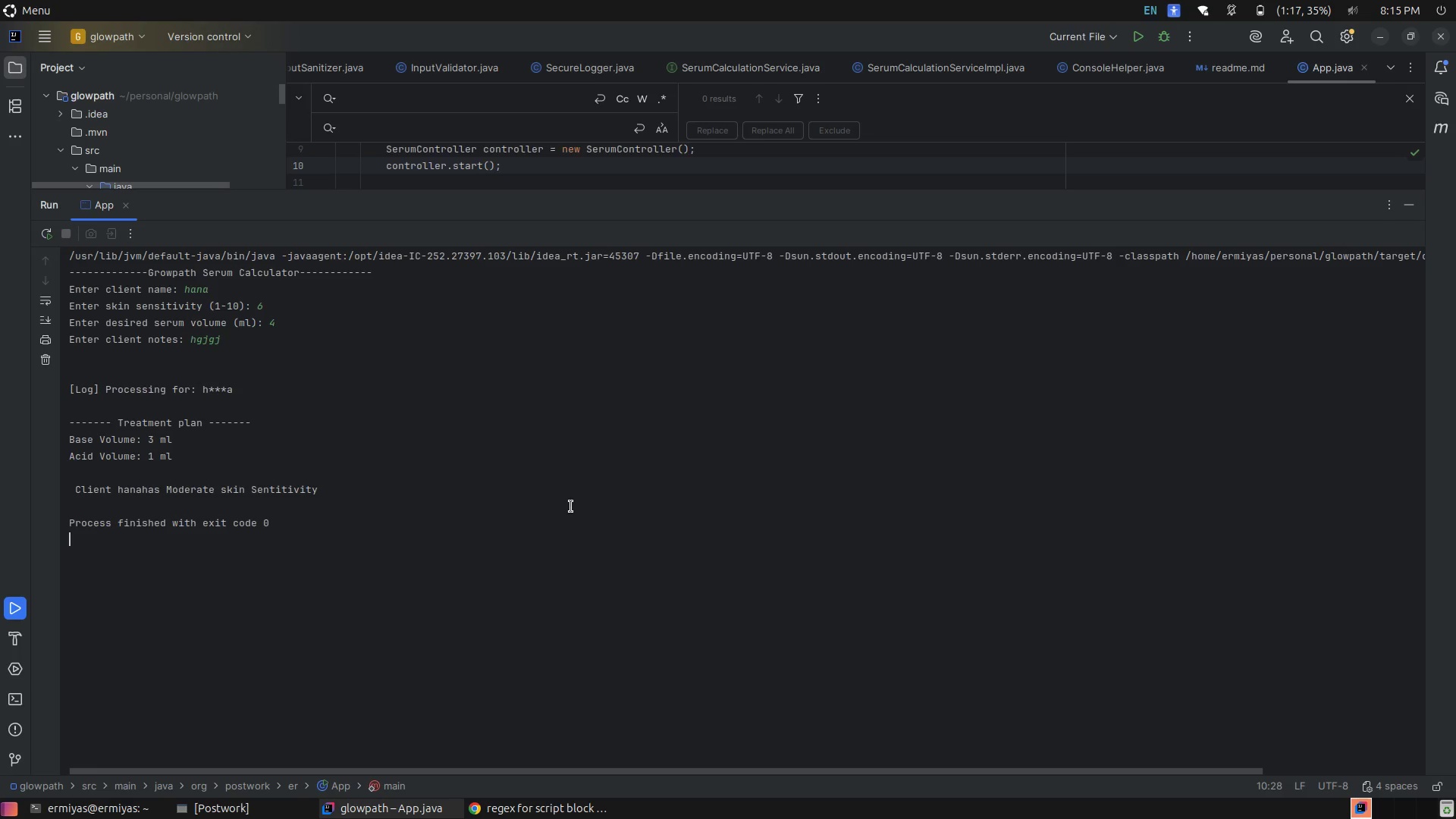 
left_click([1400, 204])
 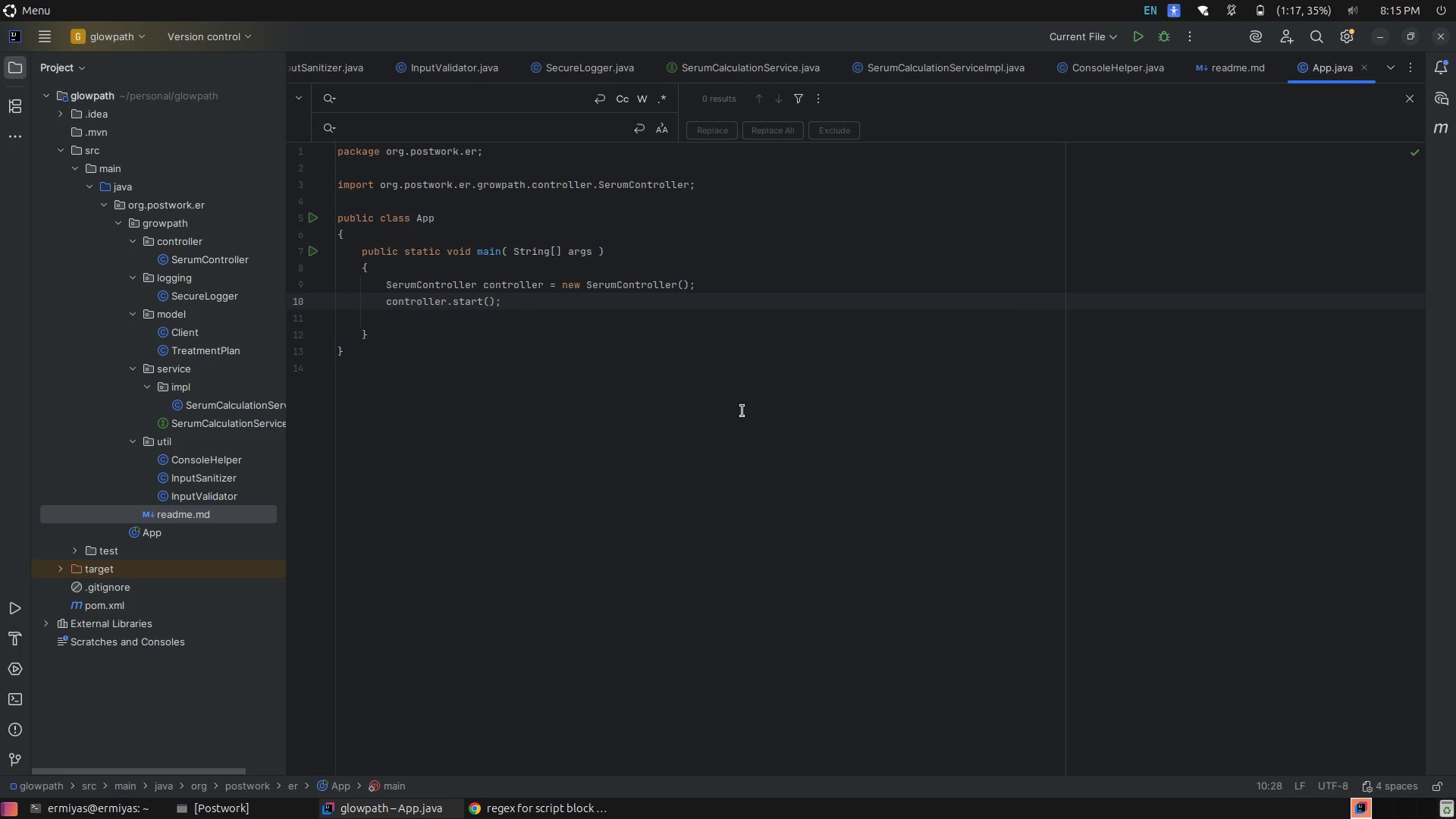 
wait(7.69)
 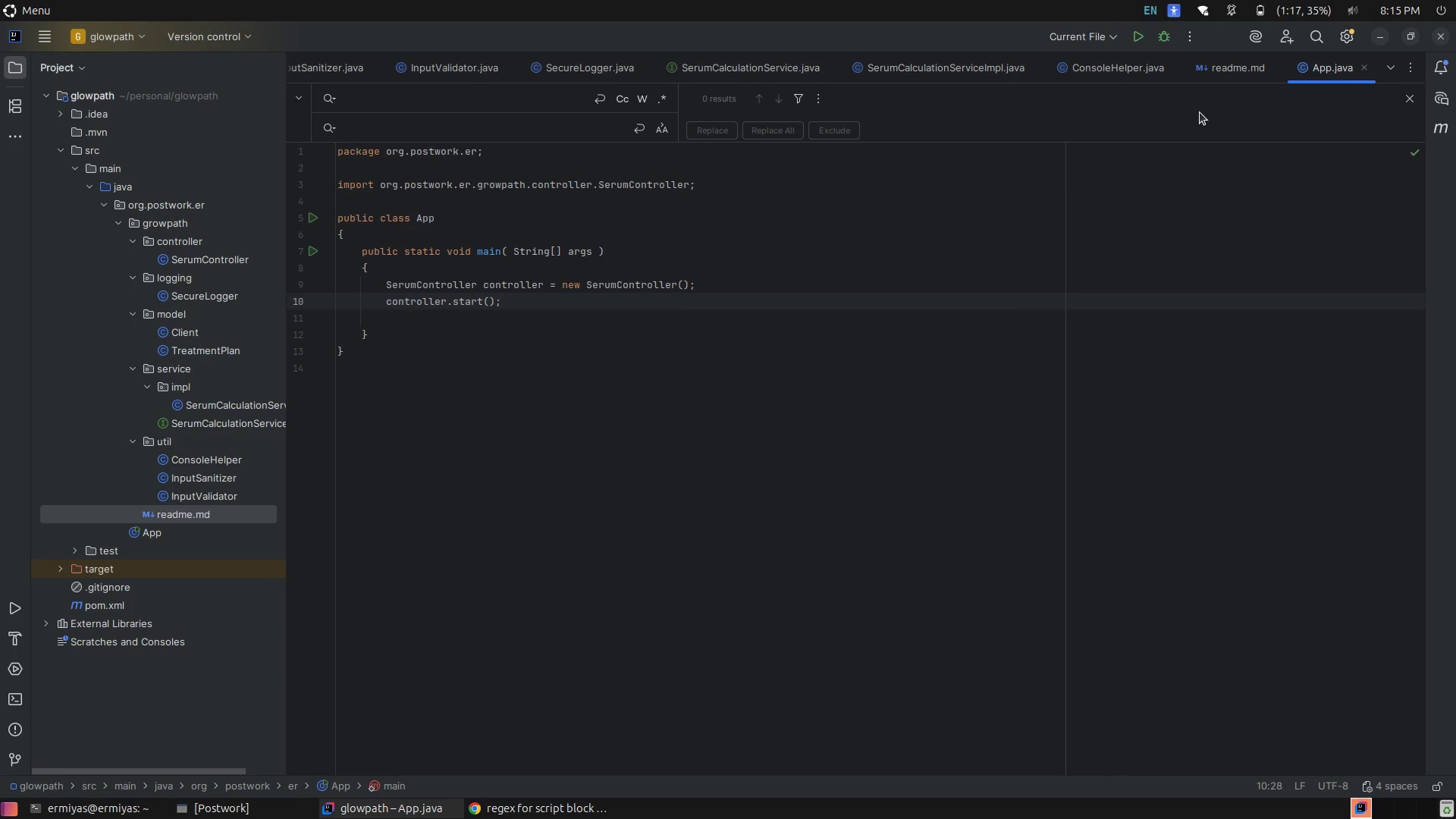 
key(Control+E)
 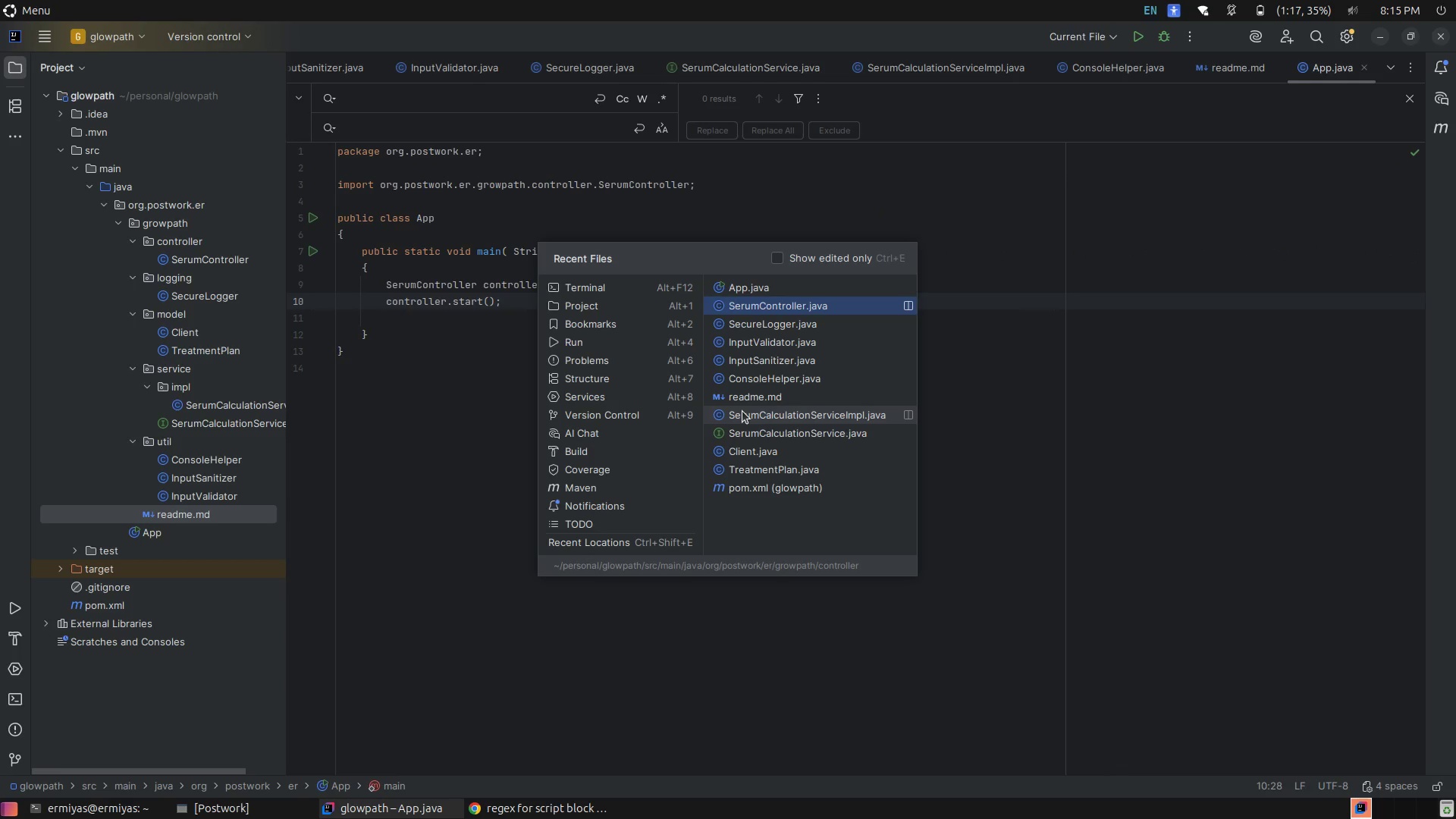 
key(Enter)
 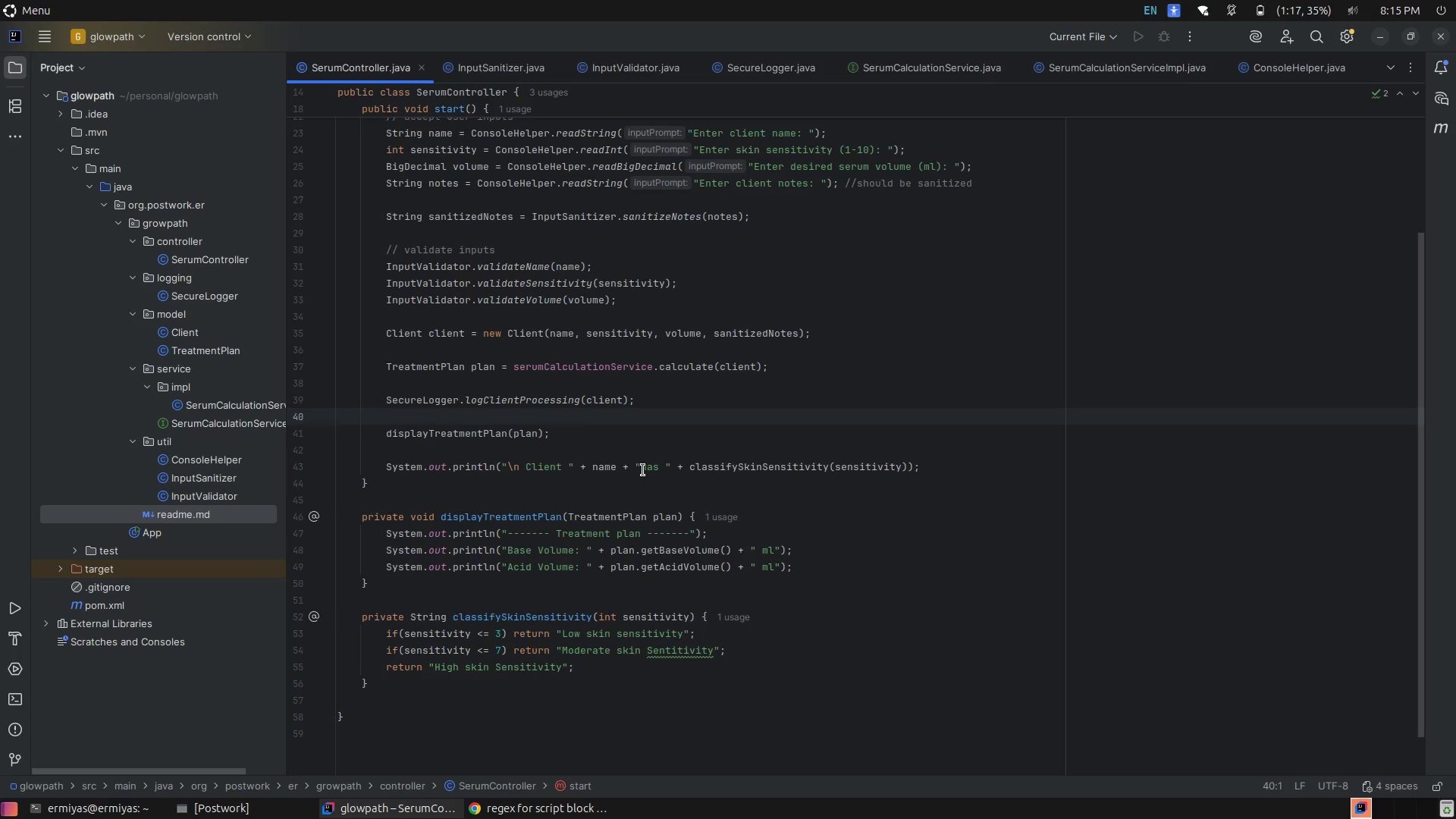 
left_click([642, 466])
 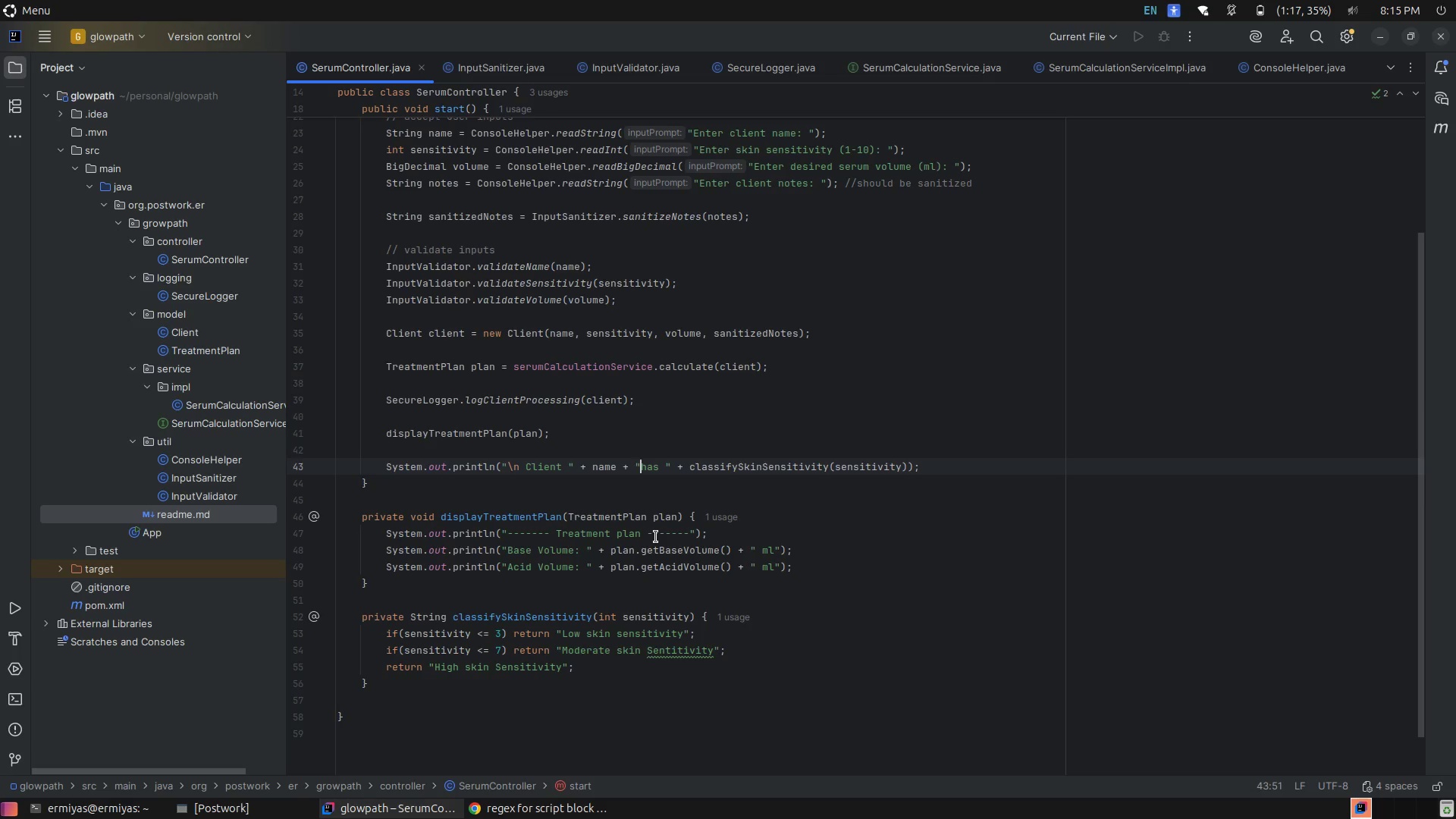 
key(Space)
 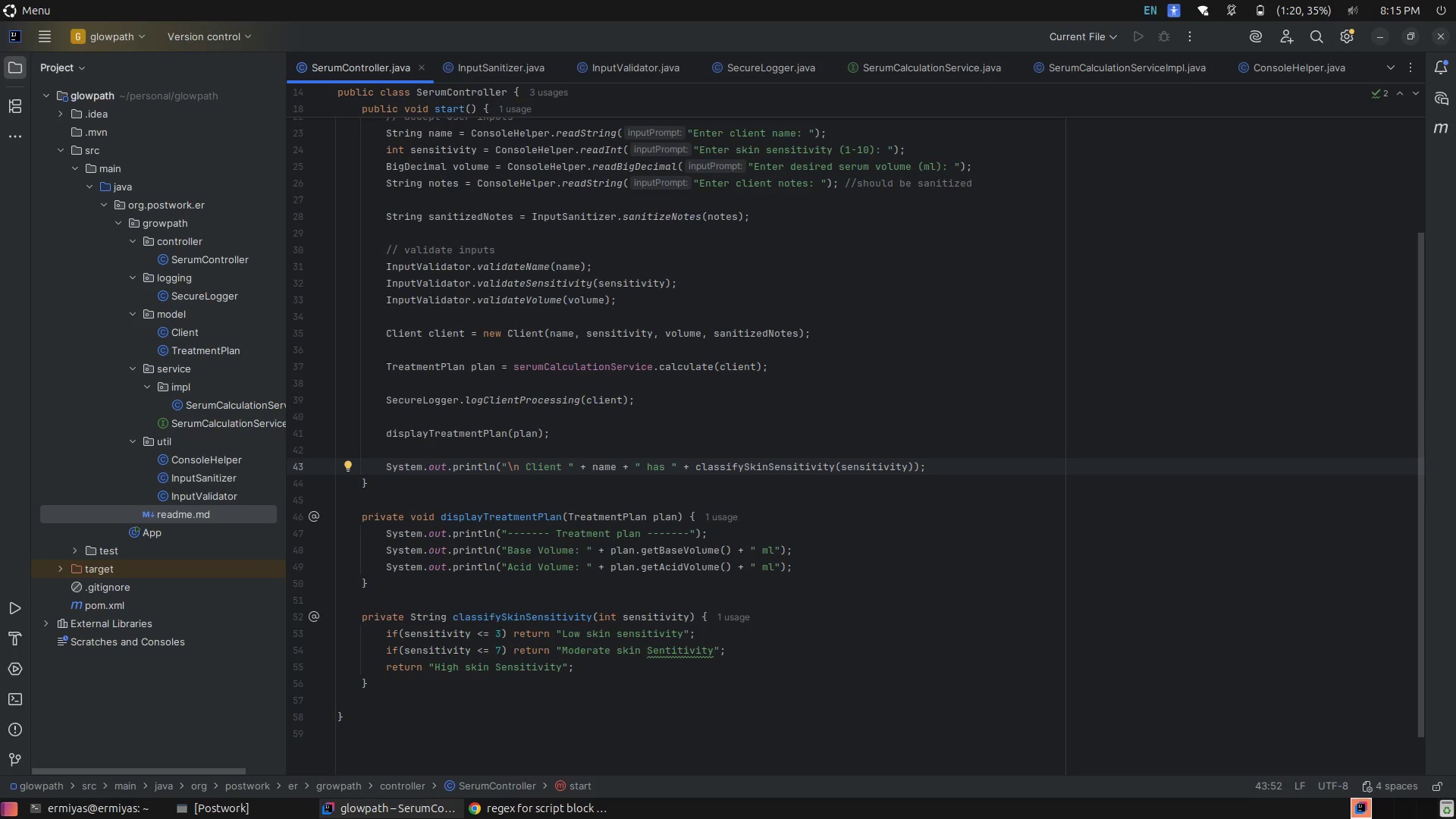 
wait(11.57)
 